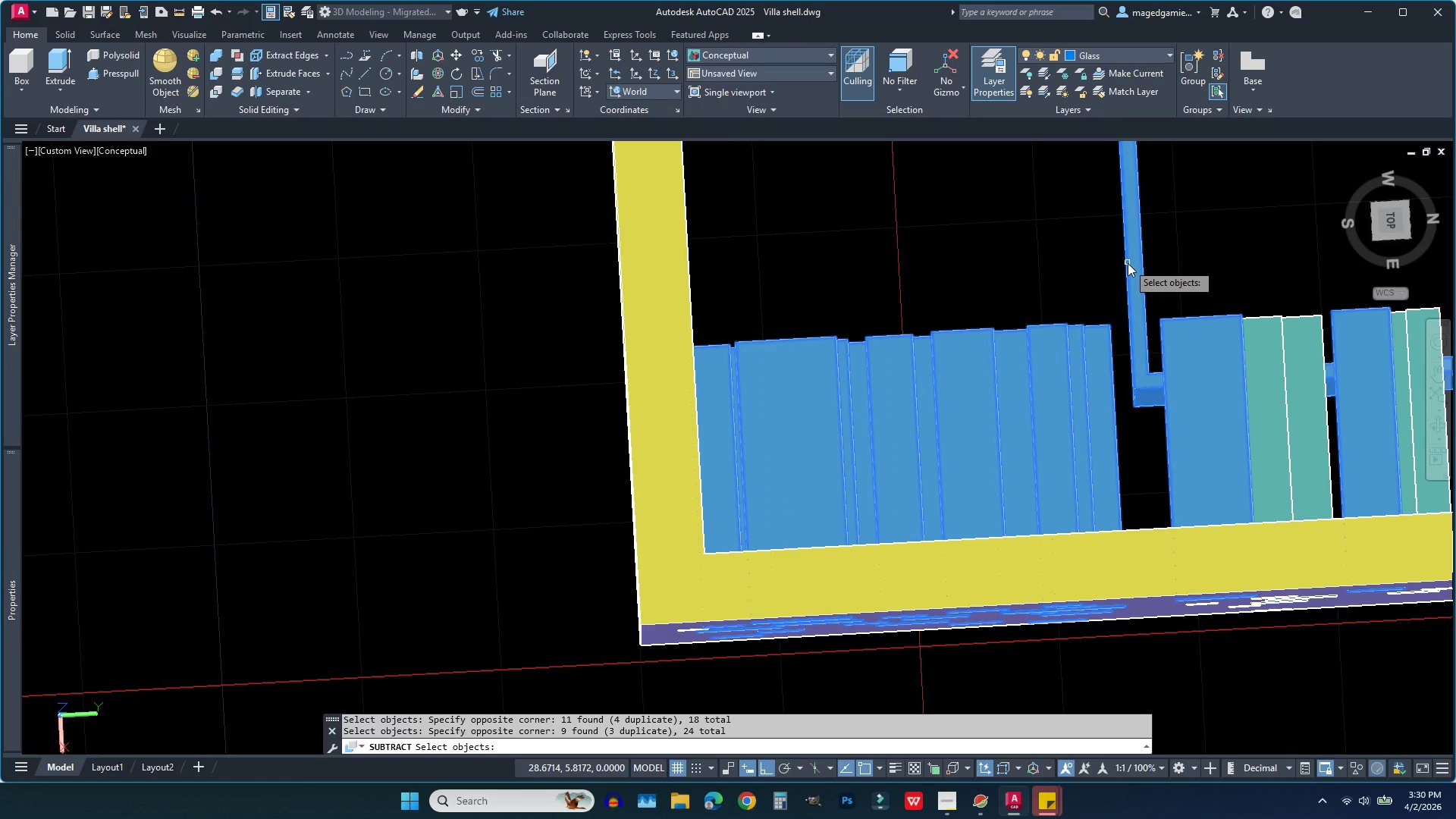 
left_click([1128, 261])
 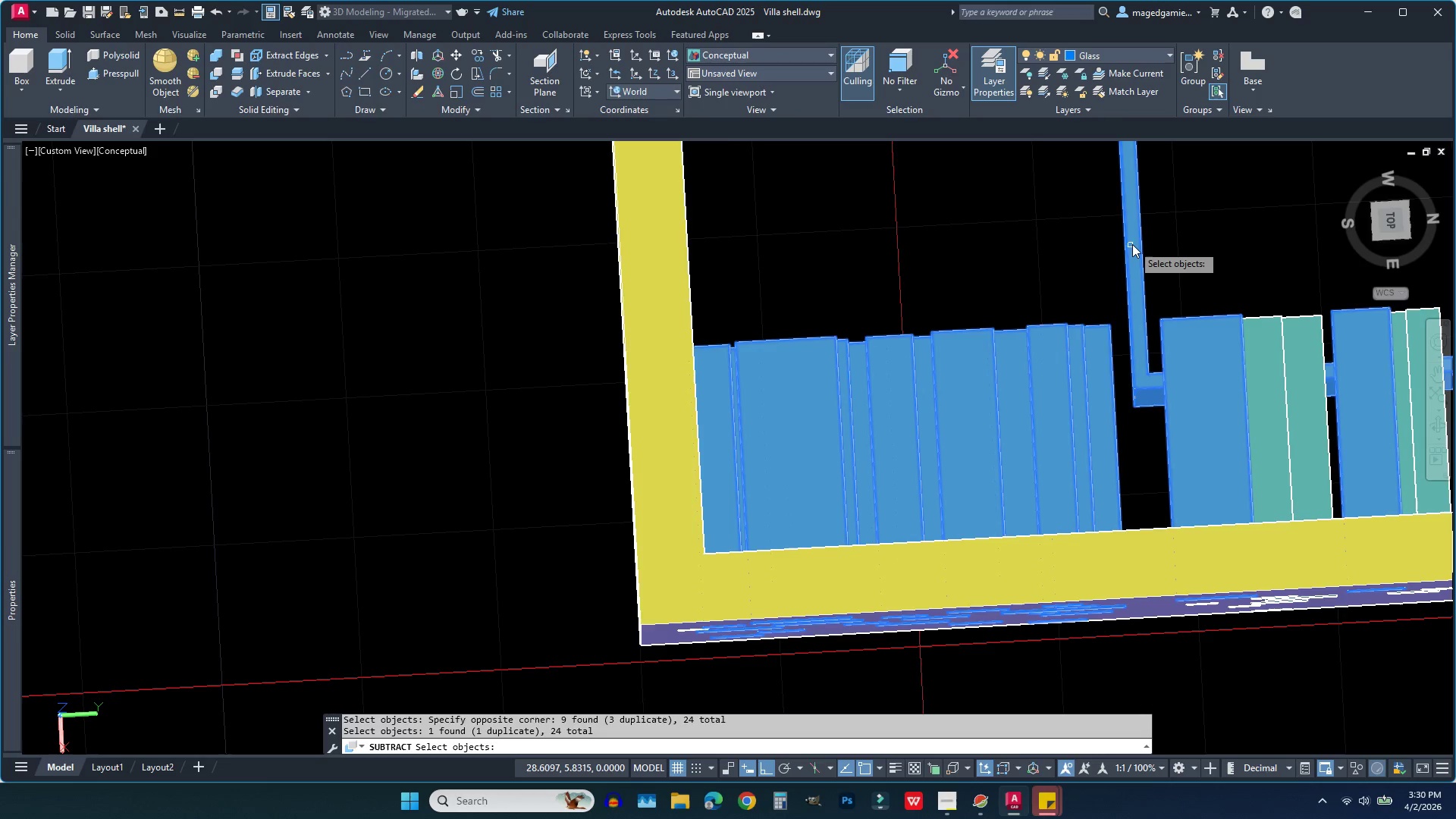 
left_click([1132, 244])
 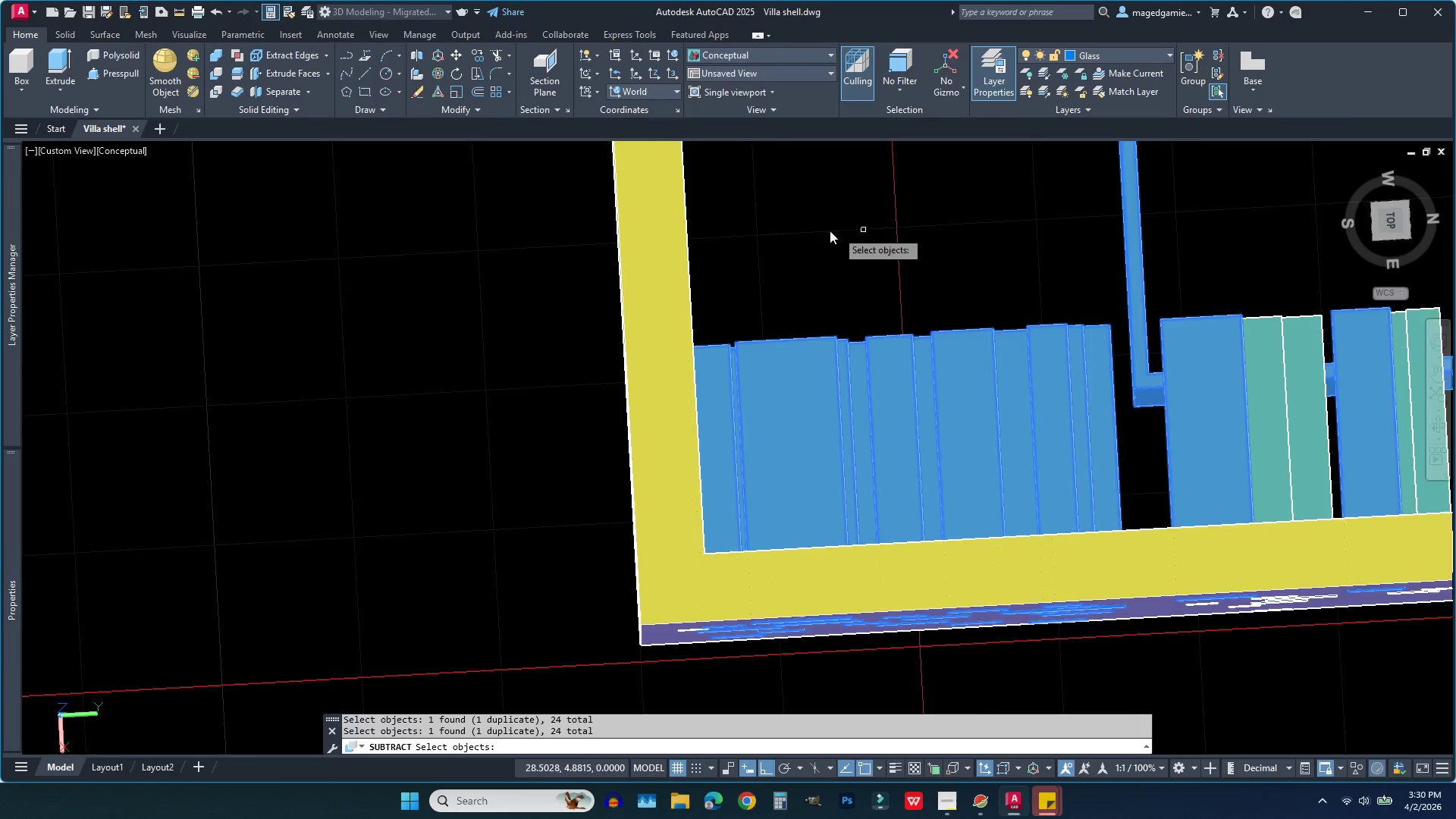 
scroll: coordinate [807, 240], scroll_direction: down, amount: 2.0
 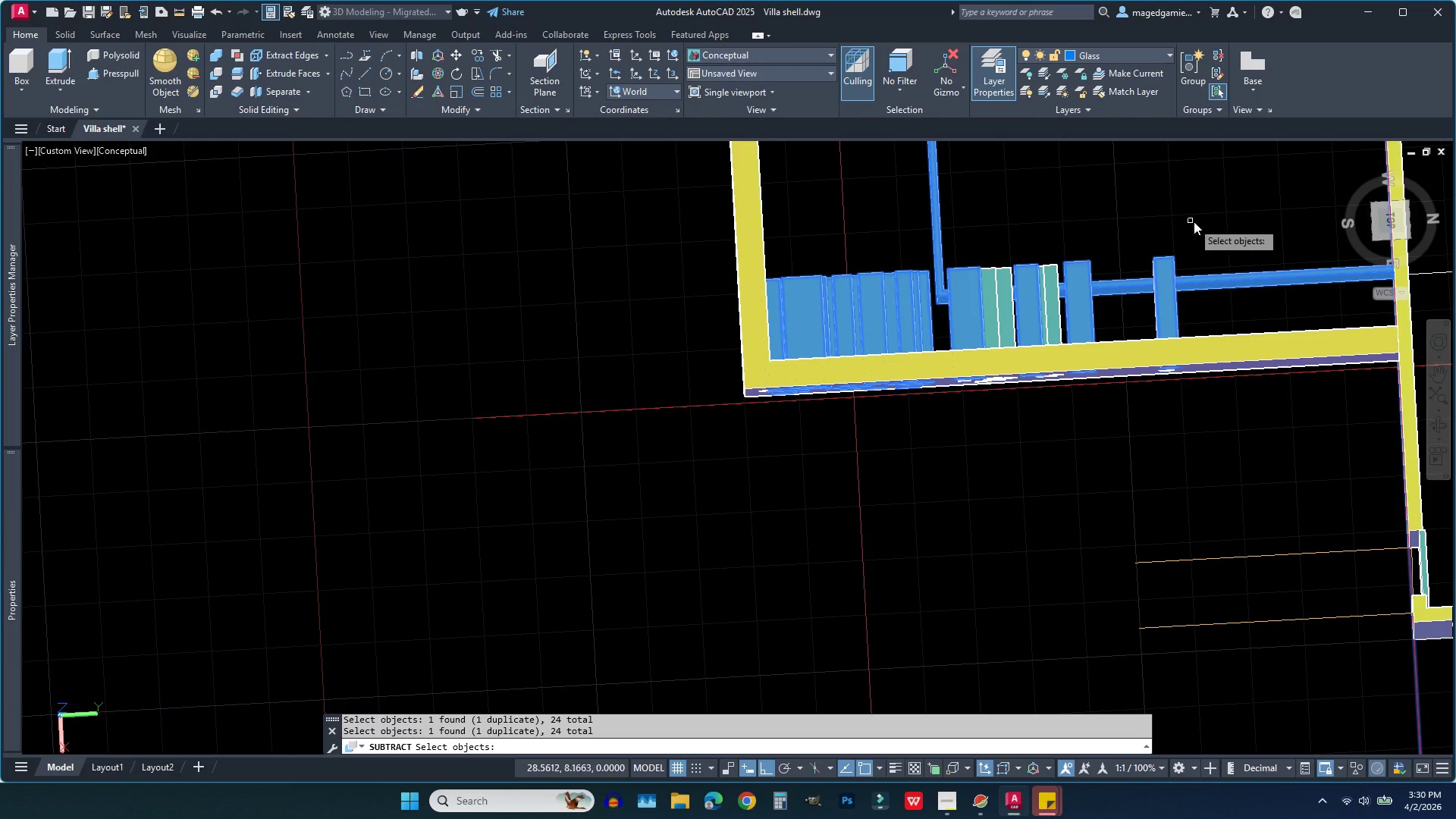 
scroll: coordinate [1194, 221], scroll_direction: up, amount: 2.0
 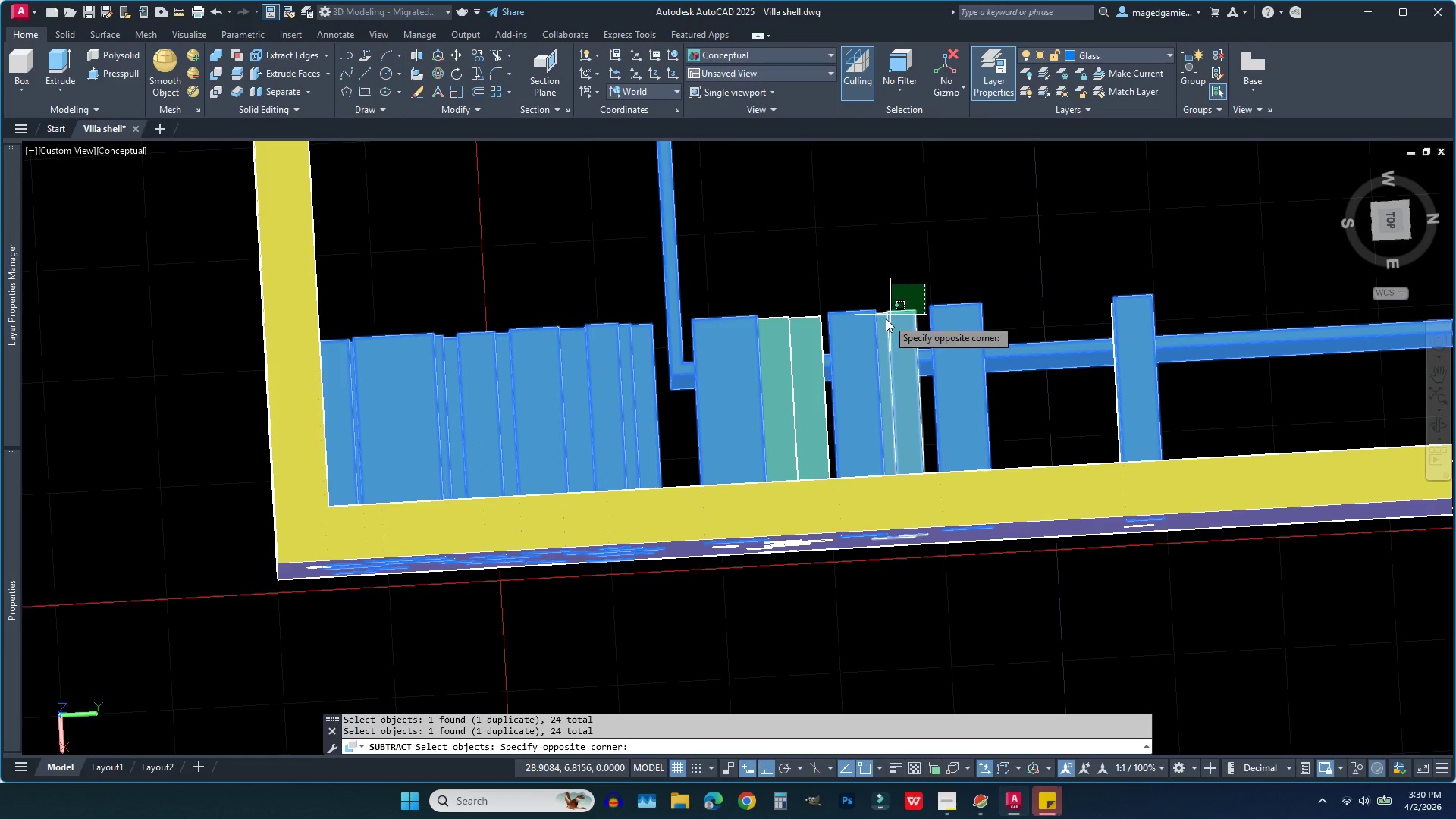 
left_click([874, 324])
 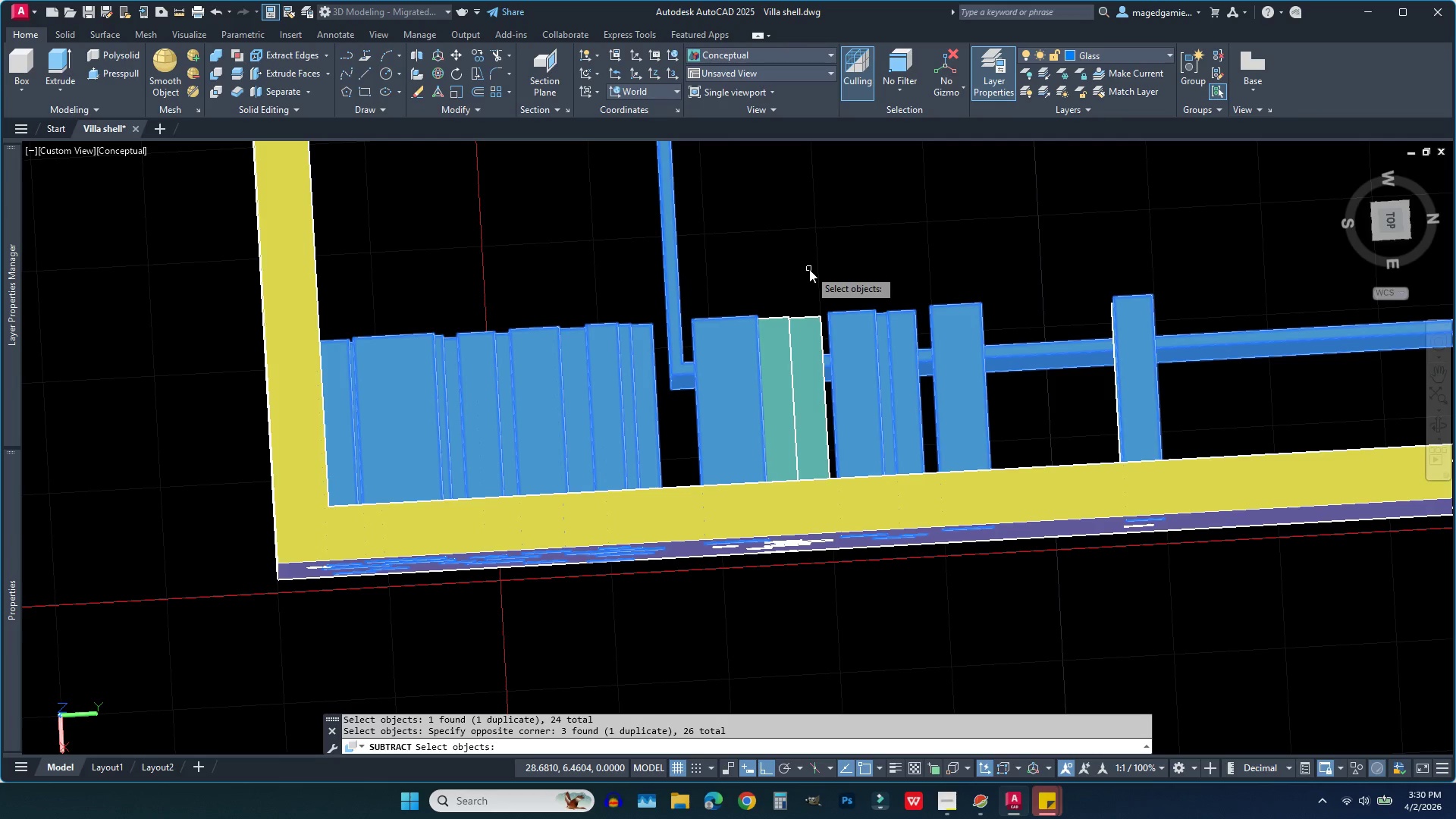 
left_click([809, 269])
 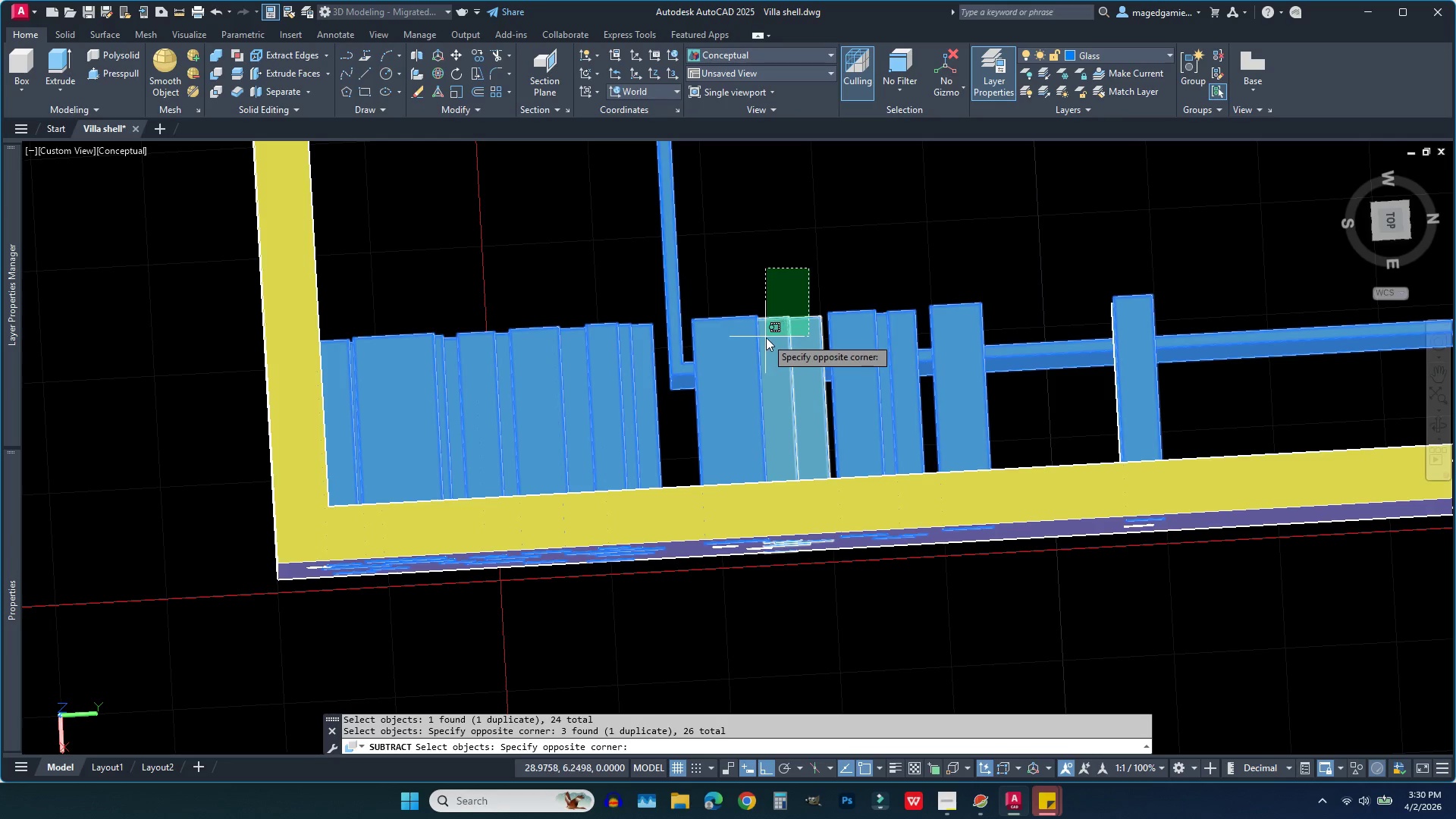 
left_click([766, 337])
 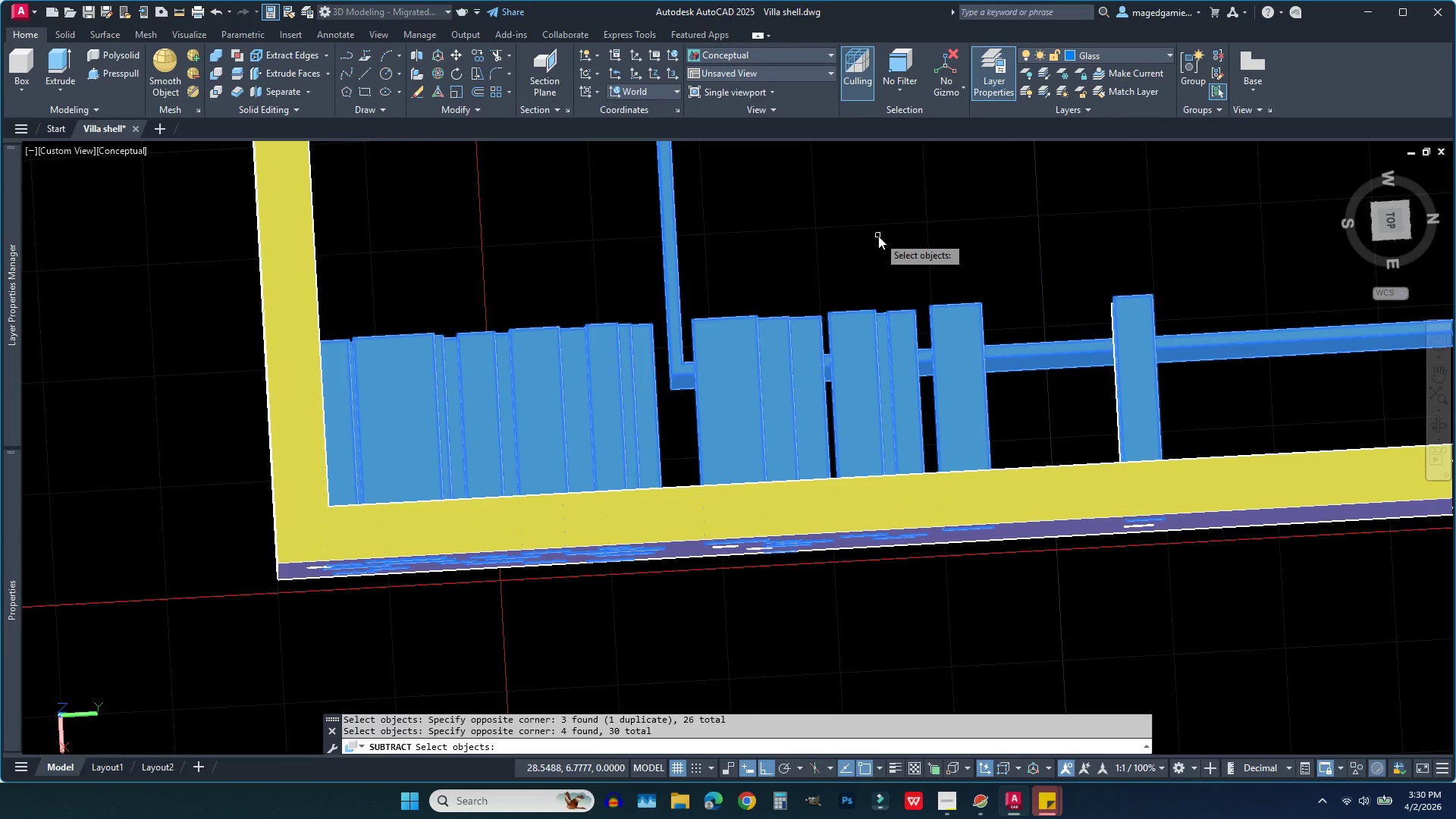 
right_click([878, 236])
 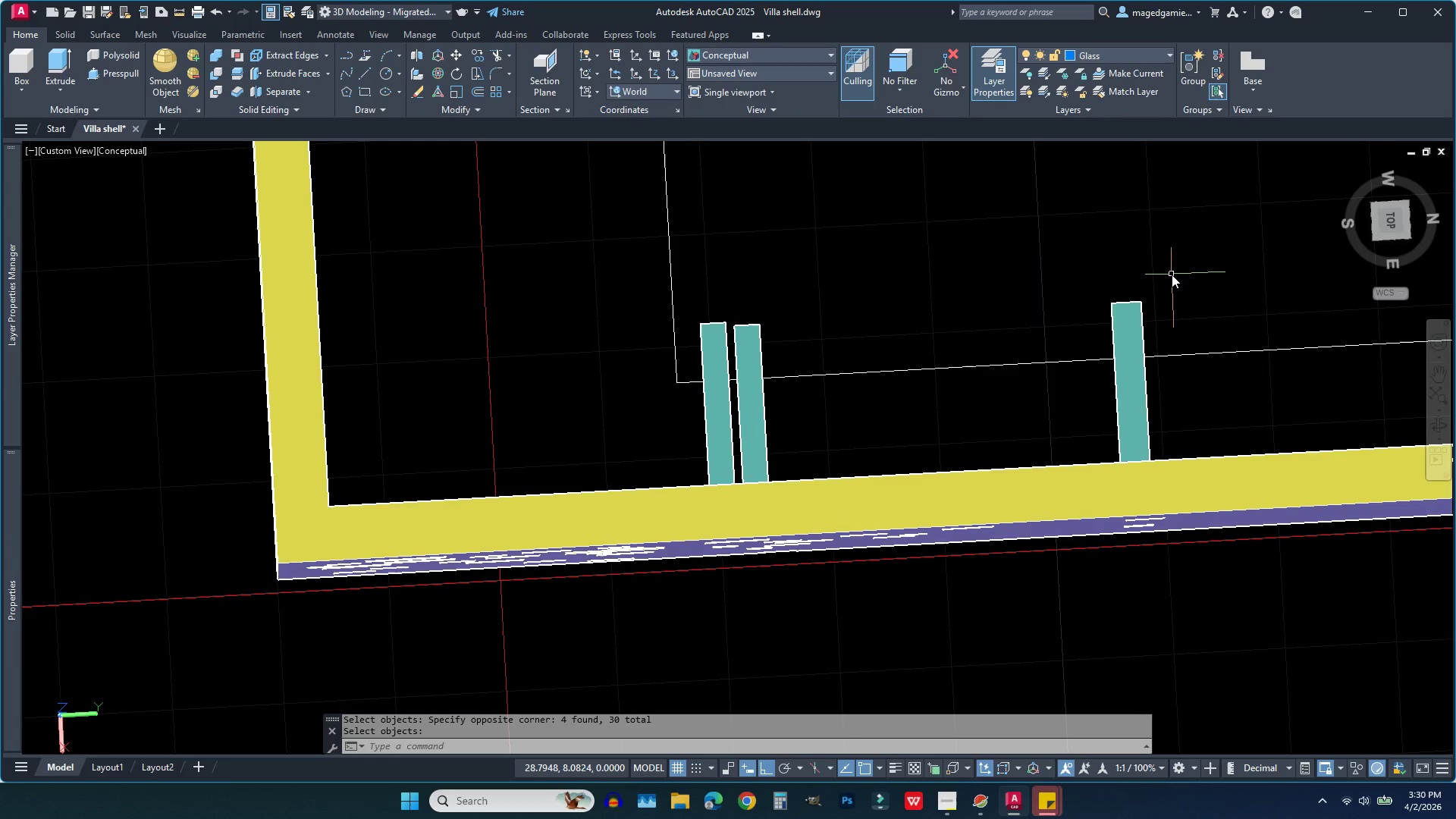 
right_click([1172, 275])
 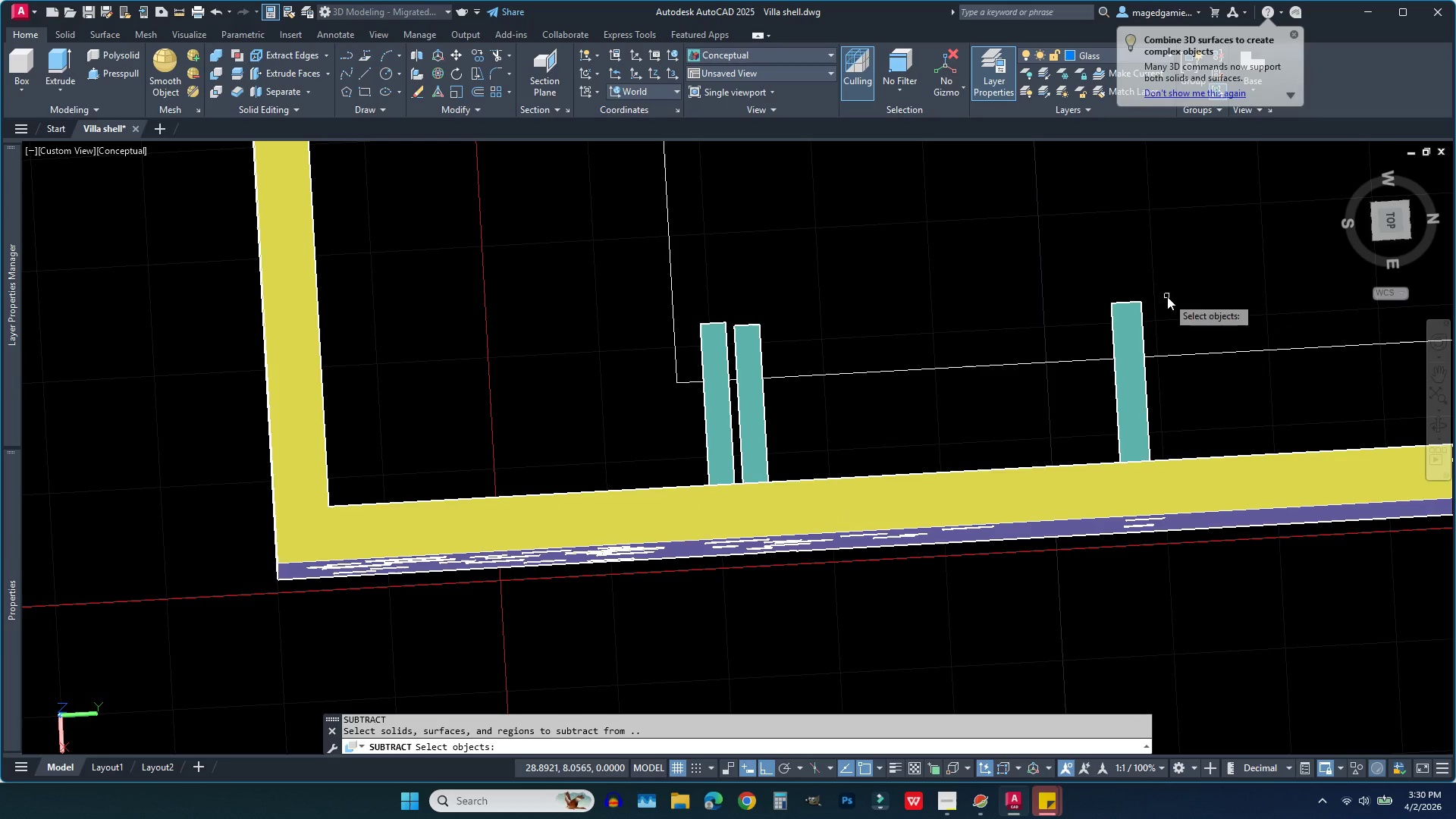 
left_click([1167, 297])
 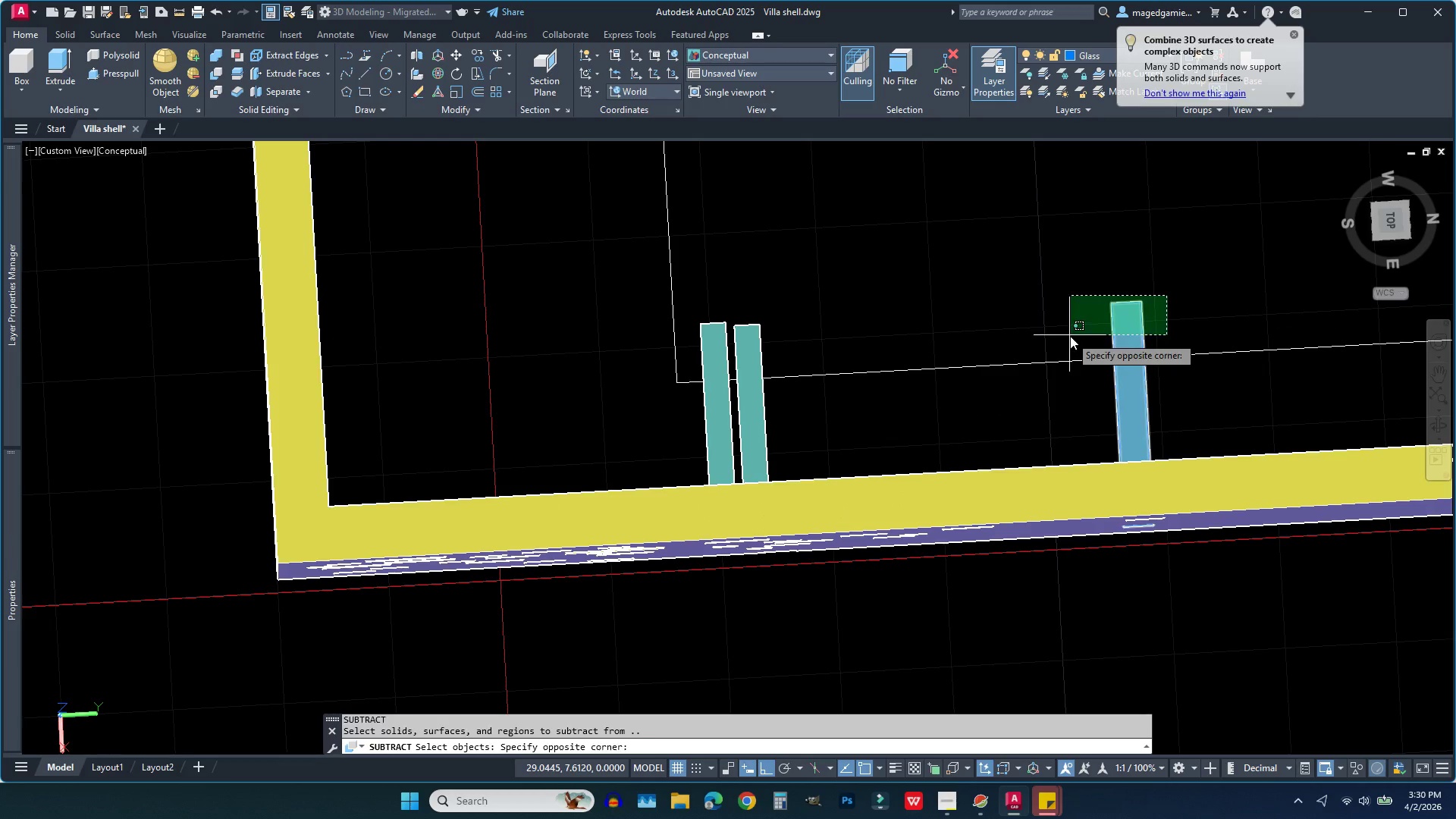 
left_click([1070, 336])
 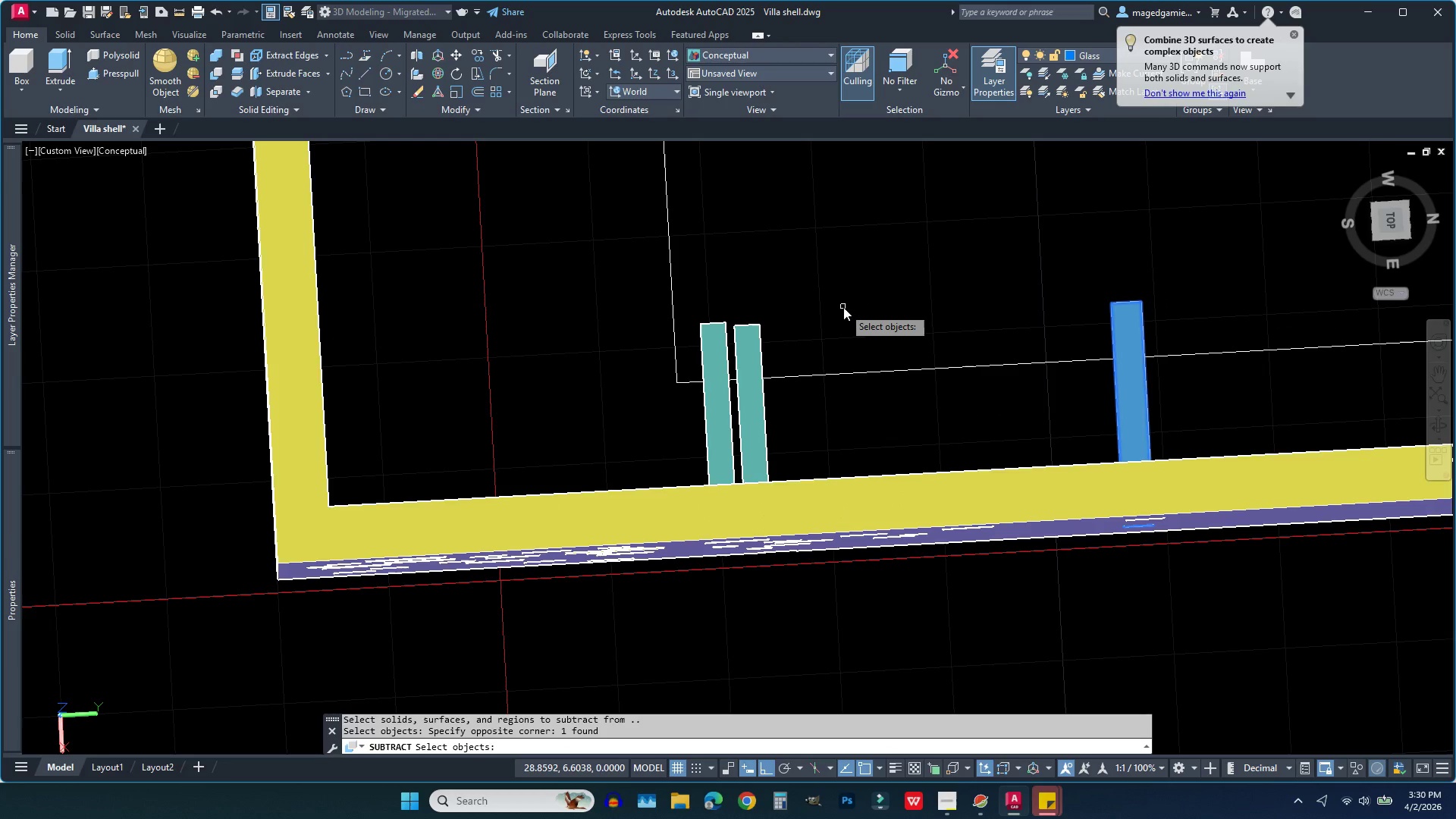 
left_click_drag(start_coordinate=[843, 307], to_coordinate=[838, 310])
 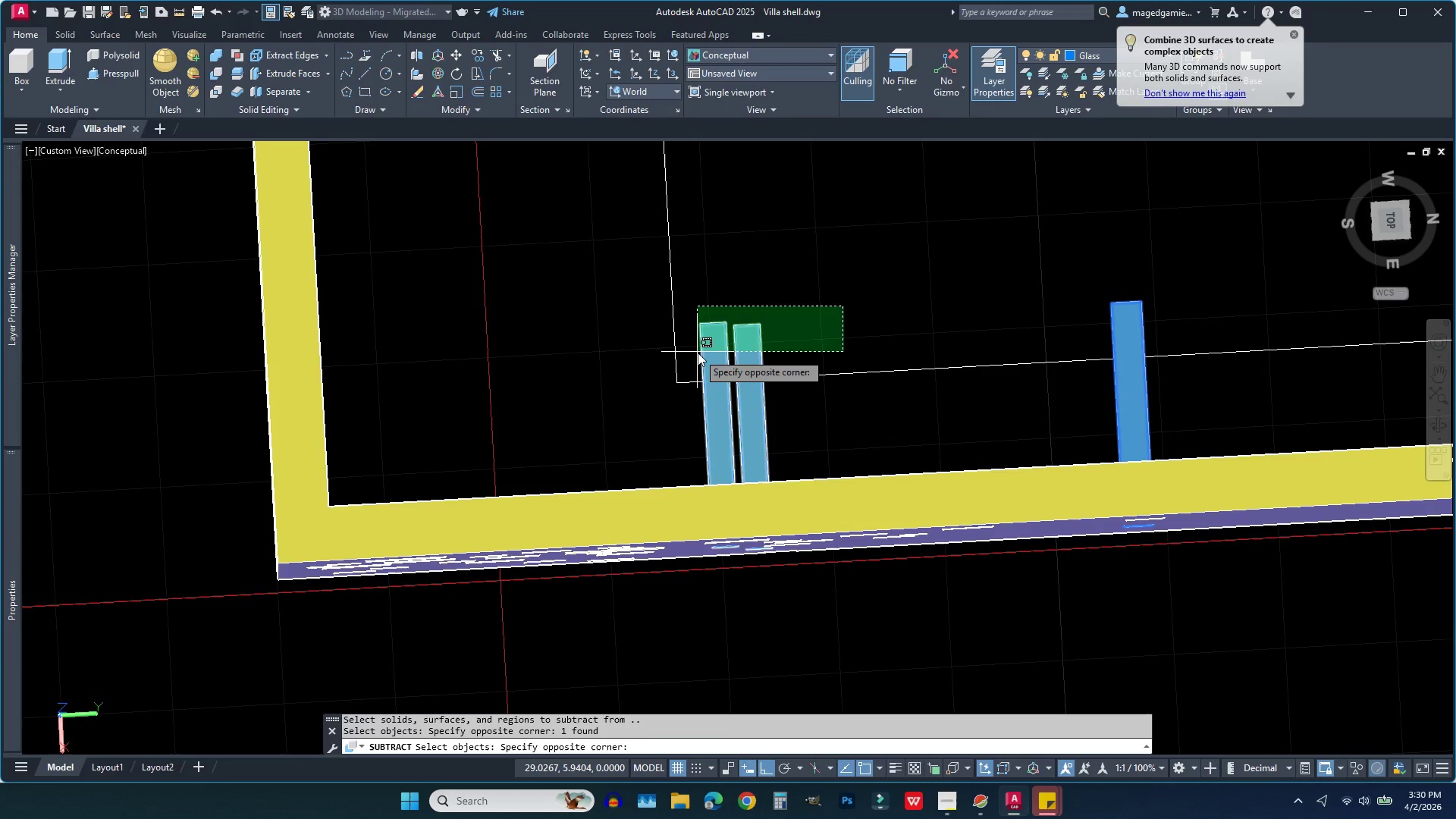 
left_click([698, 353])
 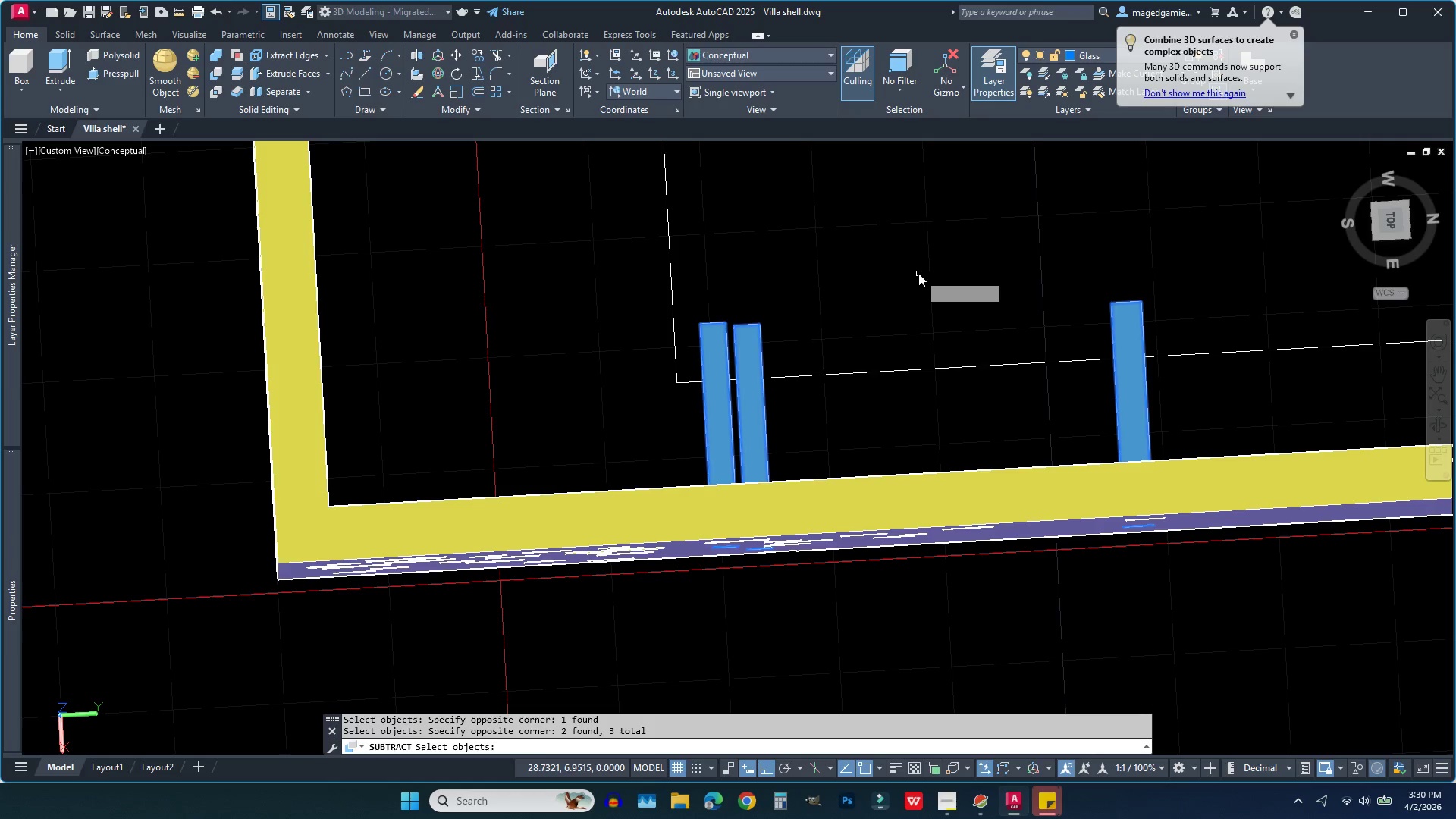 
right_click([918, 273])
 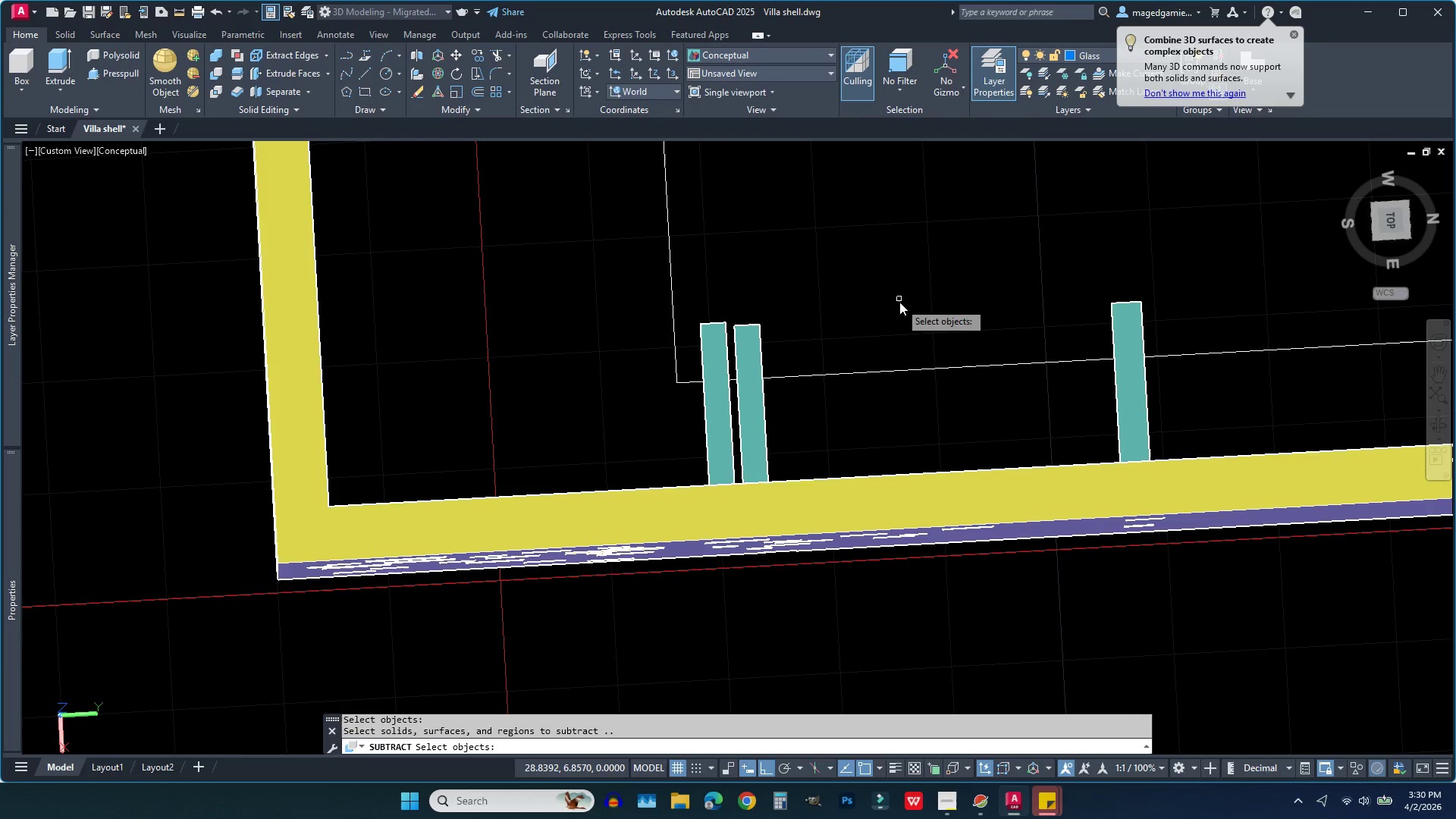 
key(Escape)
 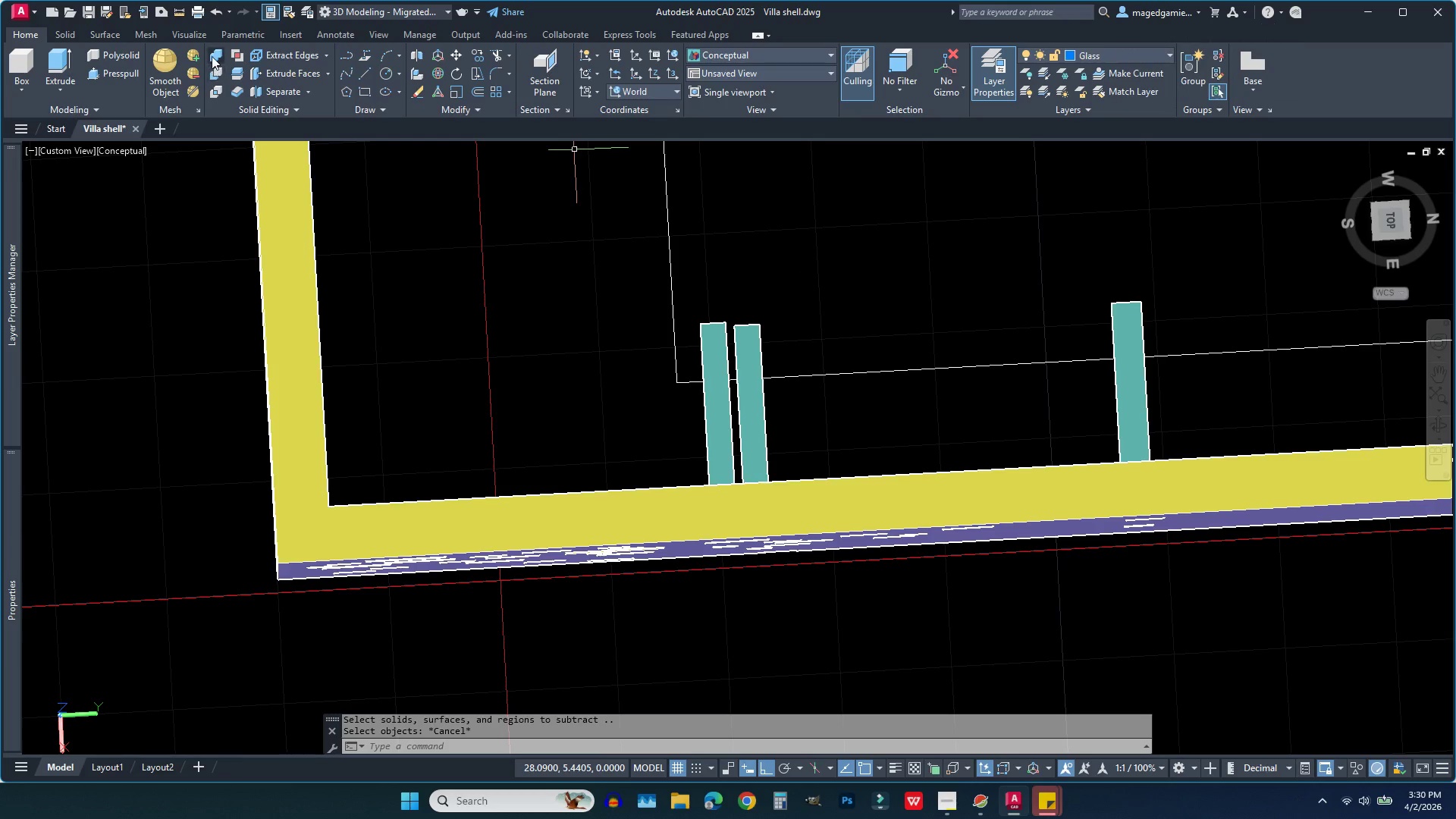 
left_click([216, 73])
 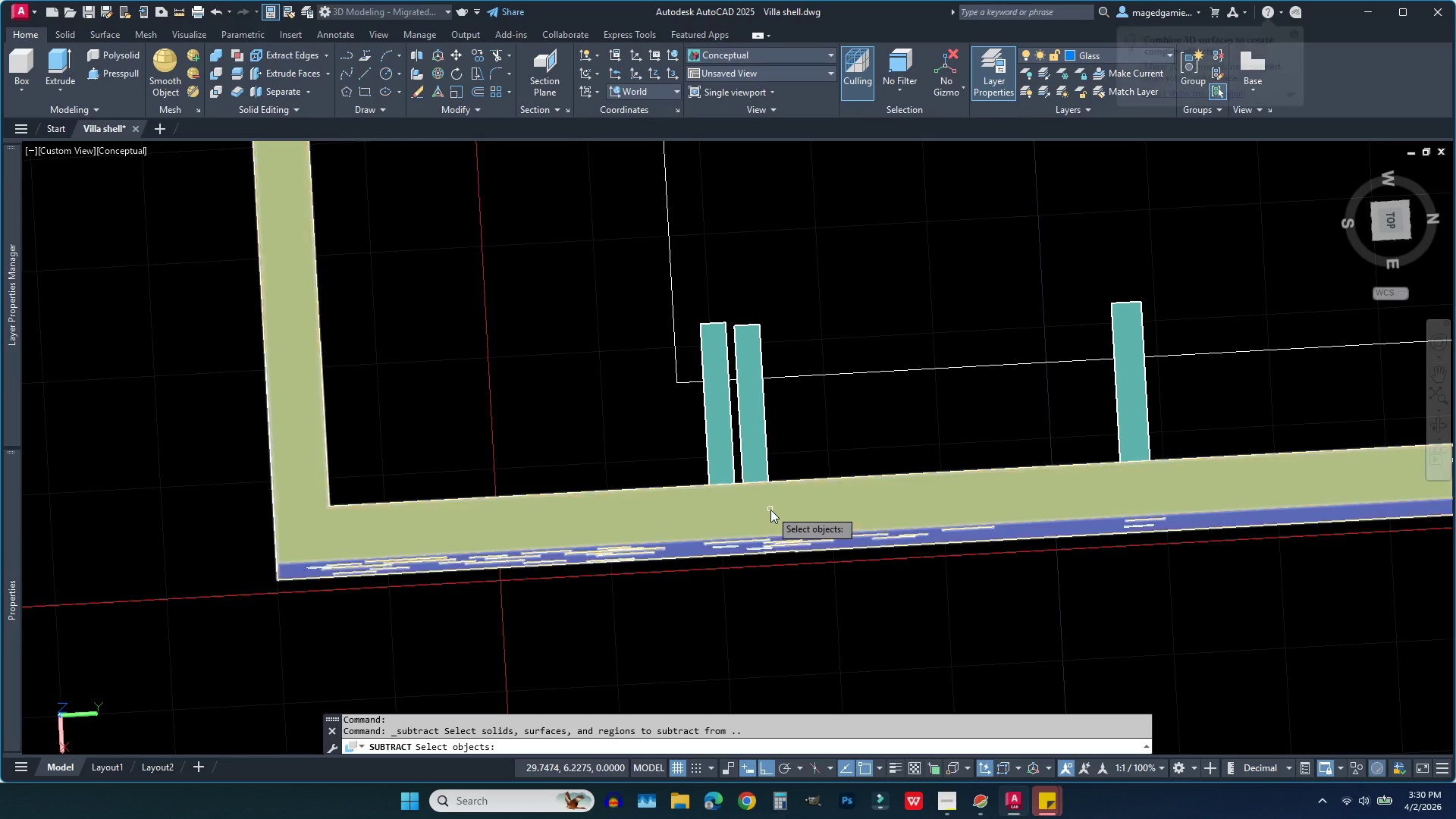 
left_click([770, 510])
 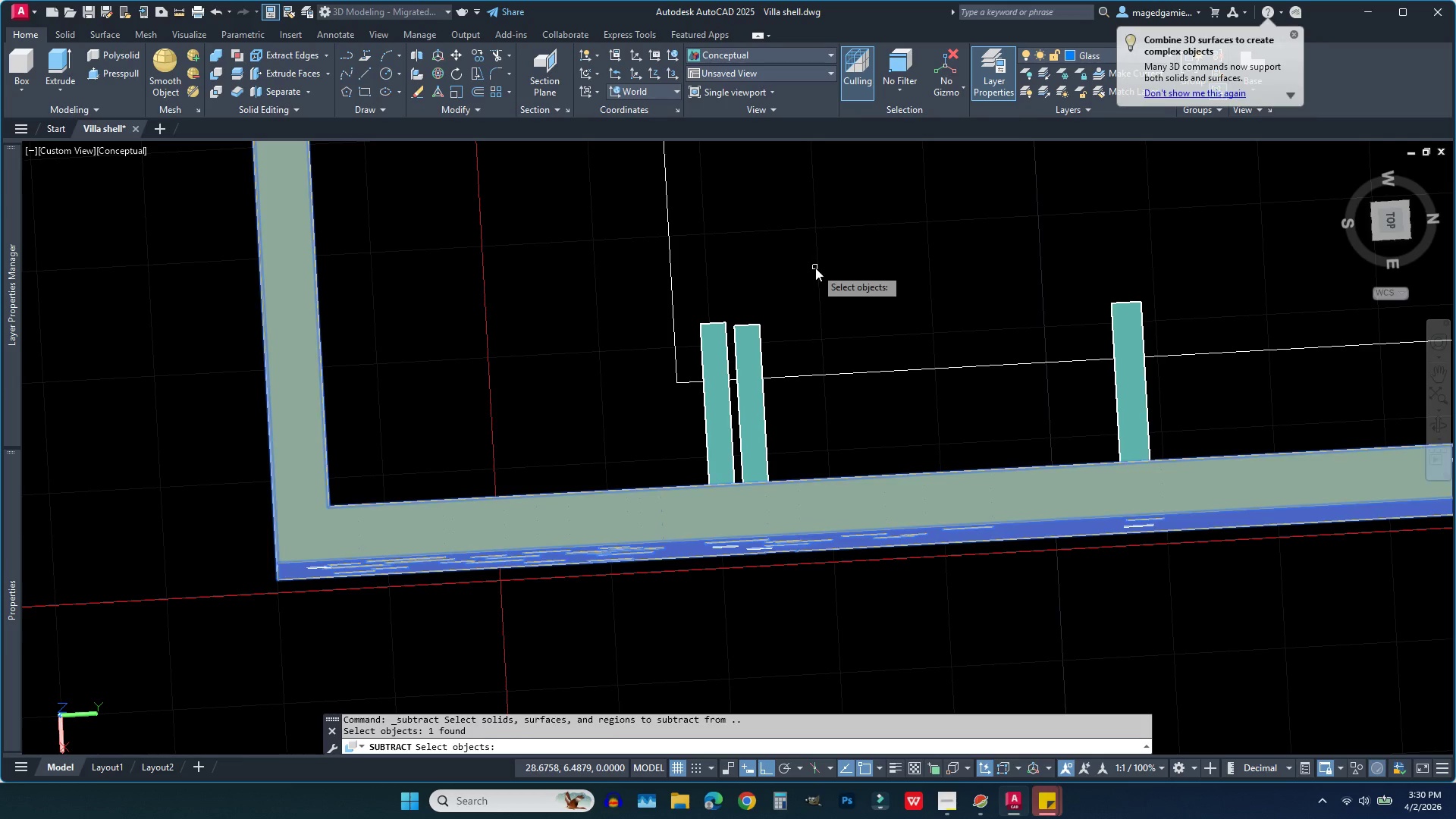 
right_click([815, 268])
 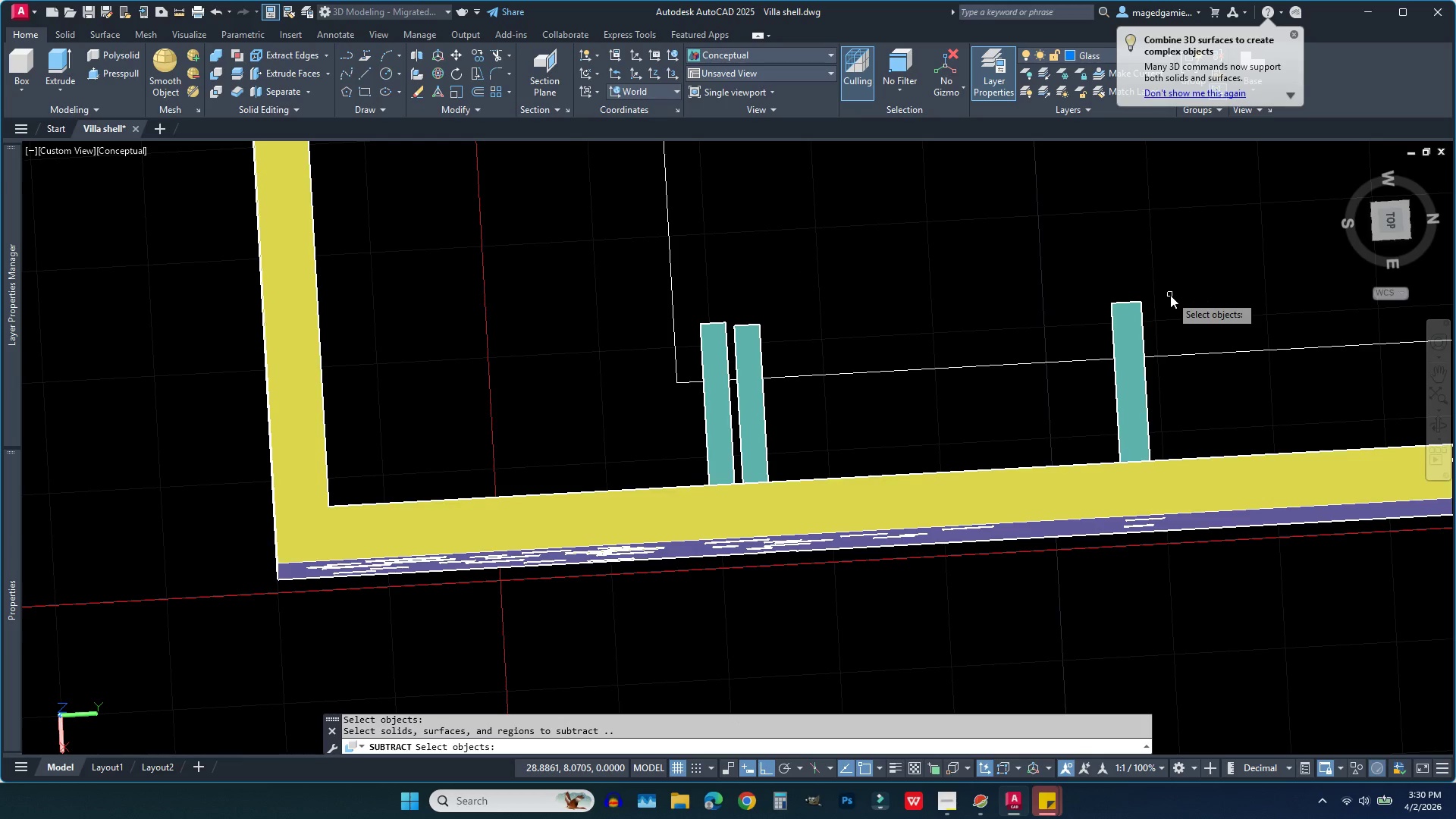 
left_click_drag(start_coordinate=[1170, 295], to_coordinate=[1164, 302])
 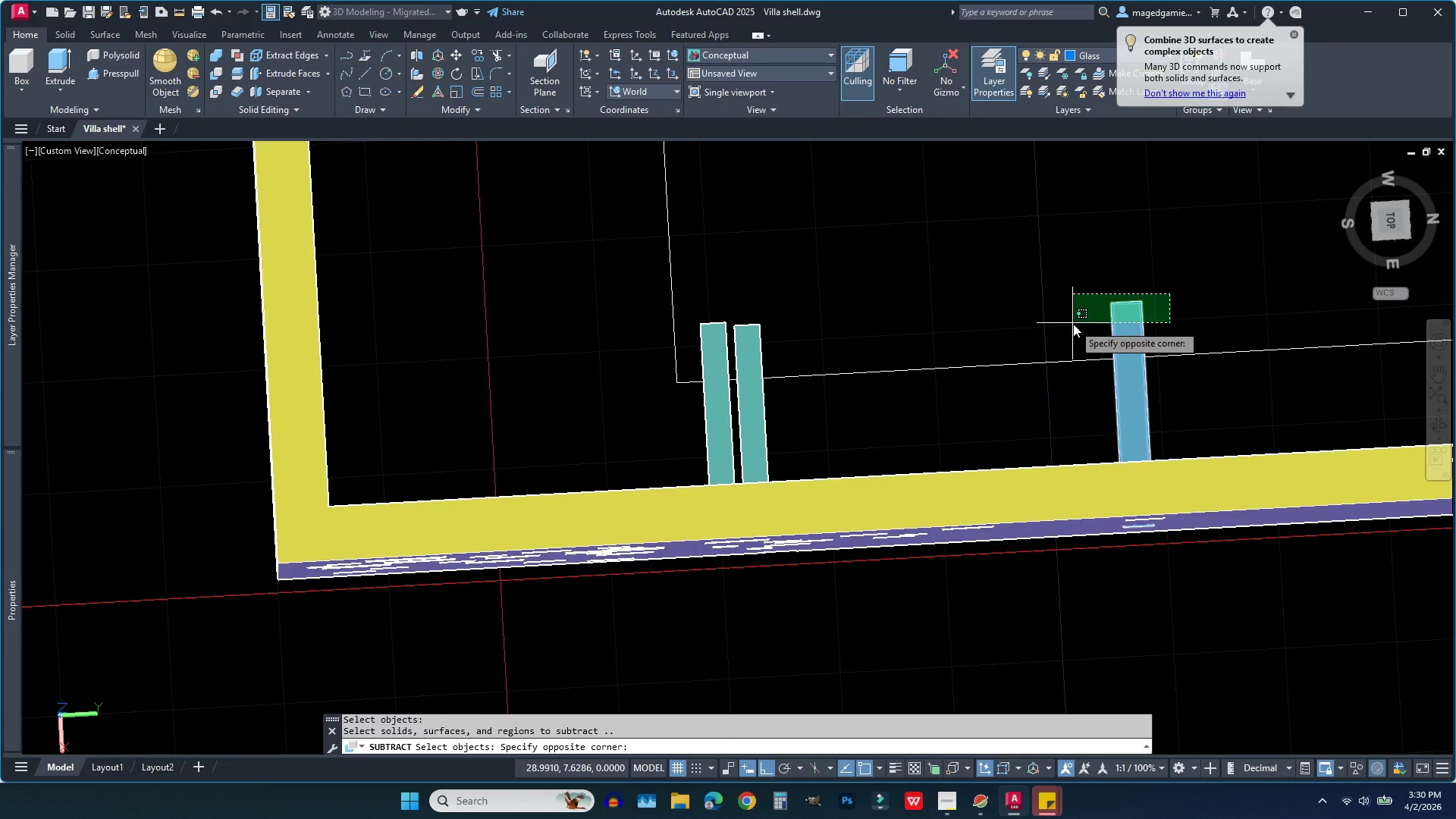 
left_click([1073, 324])
 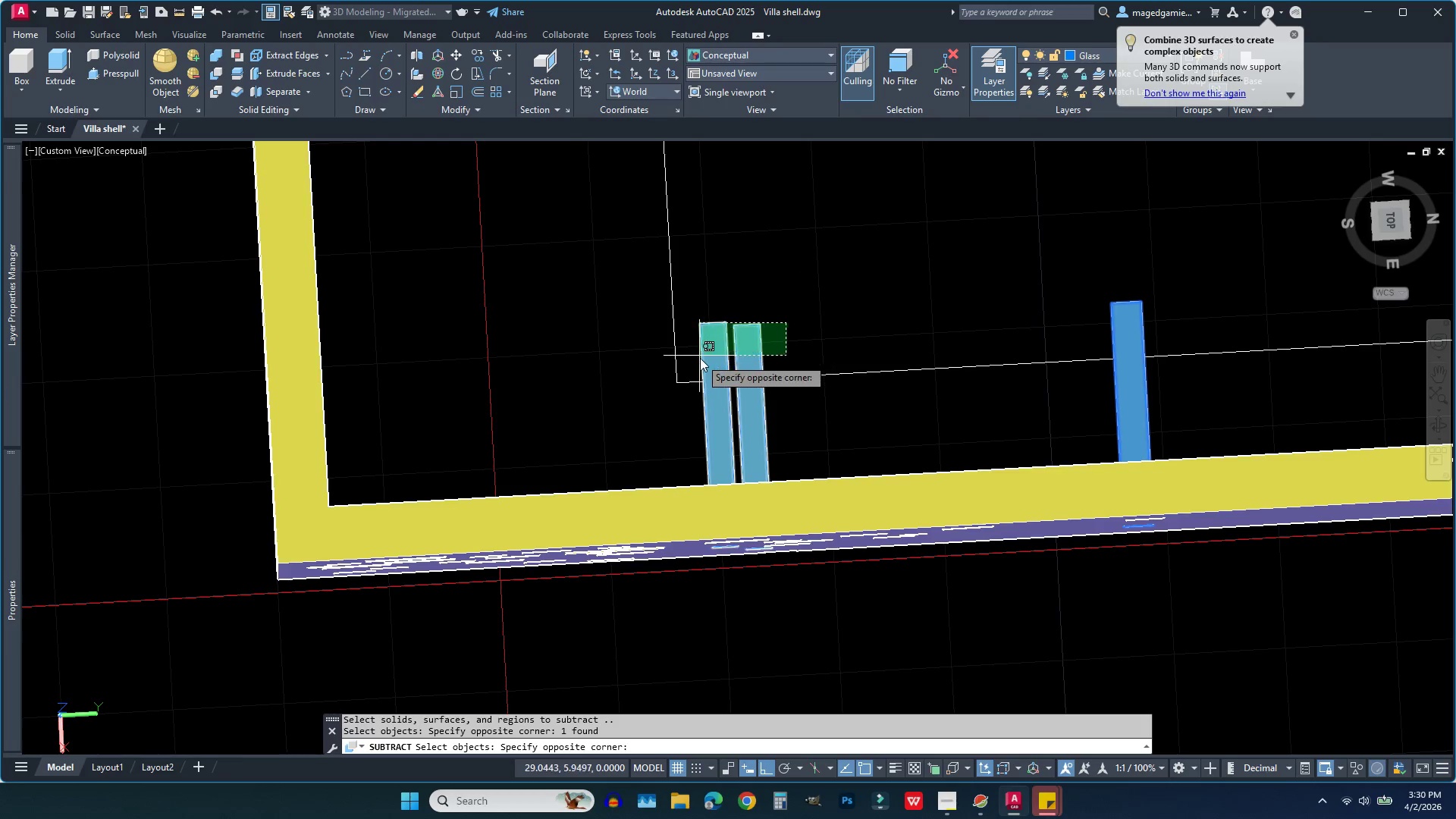 
left_click([696, 361])
 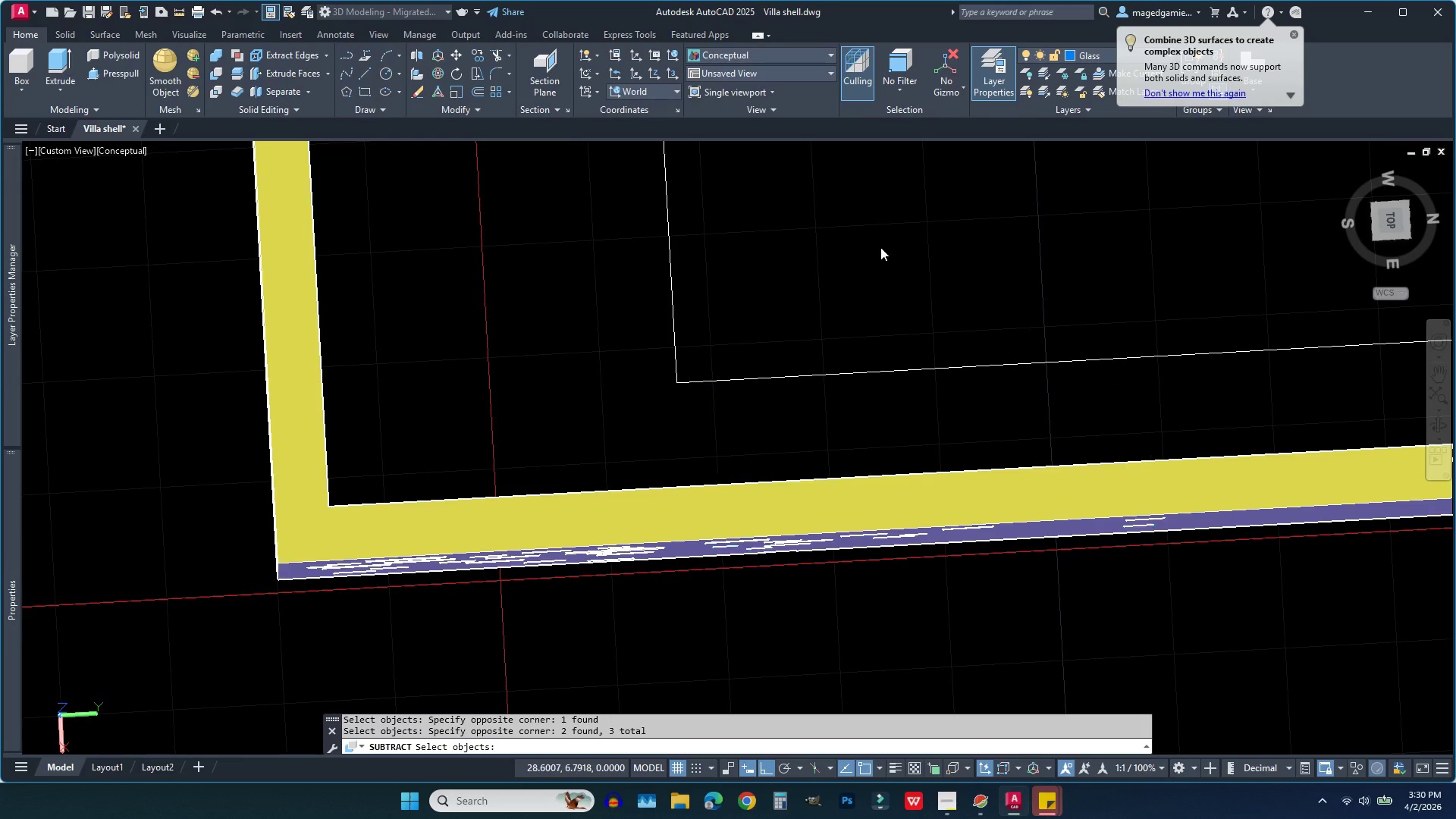 
right_click([880, 247])
 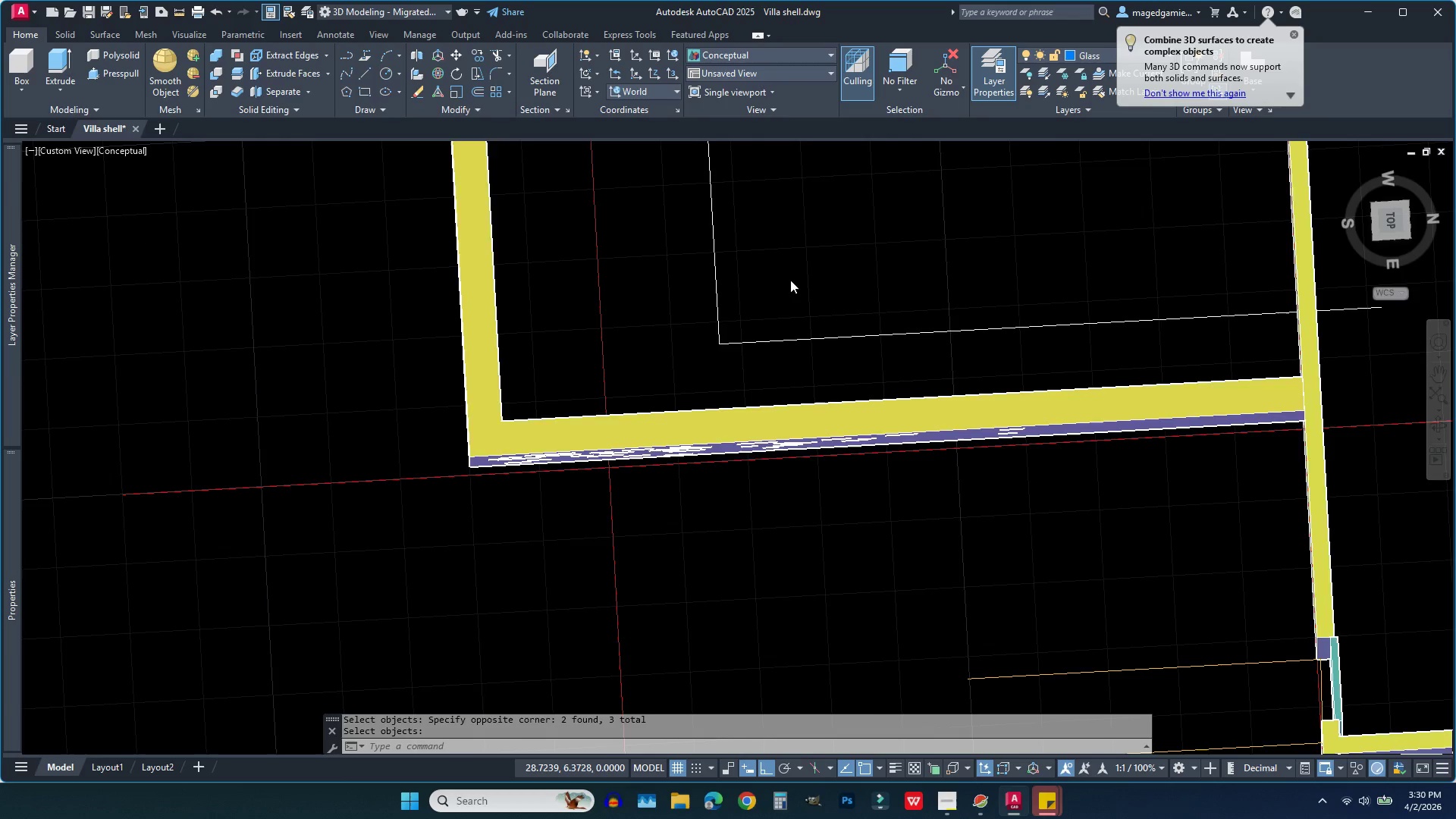 
scroll: coordinate [783, 280], scroll_direction: down, amount: 4.0
 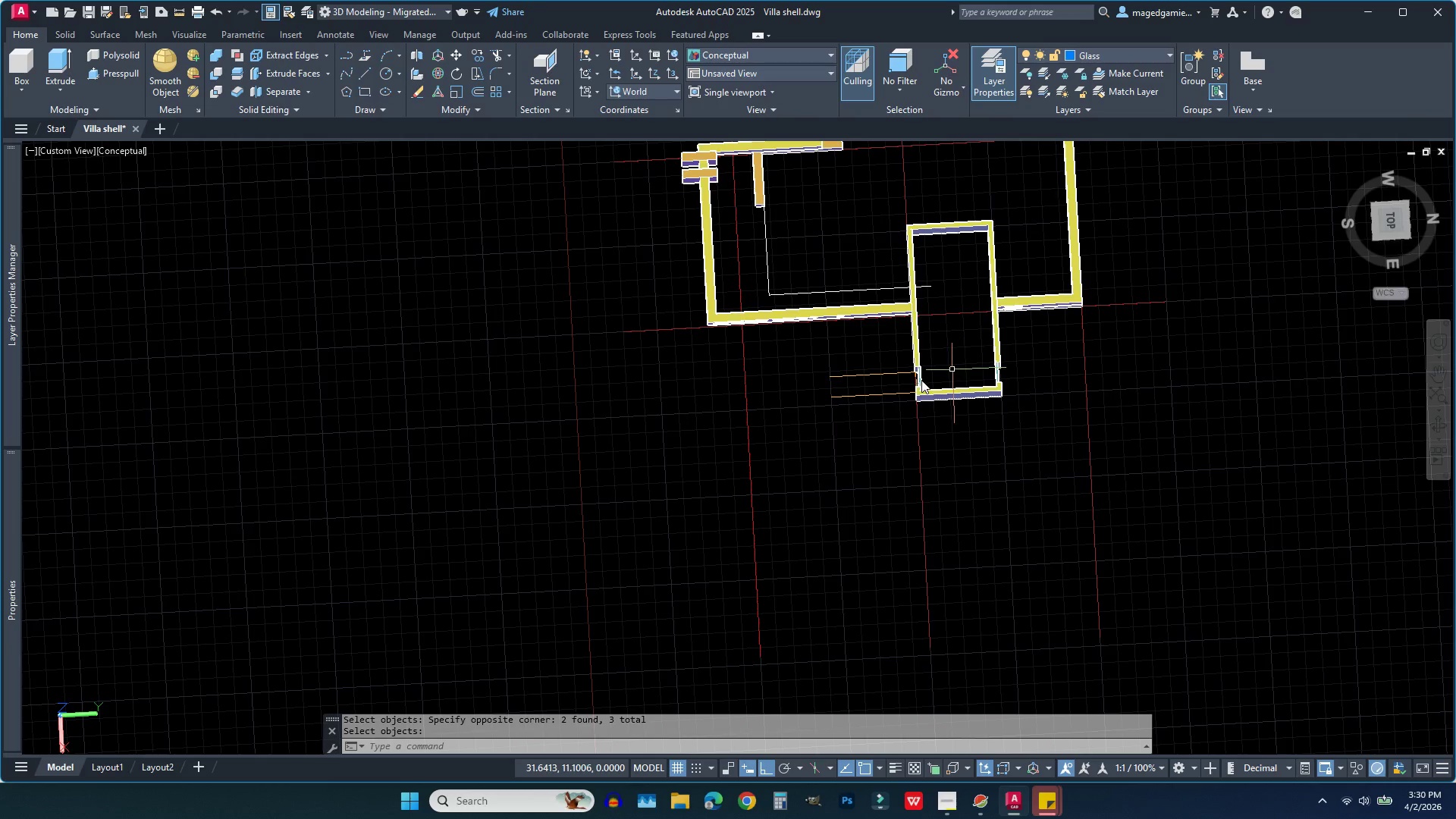 
scroll: coordinate [855, 395], scroll_direction: up, amount: 4.0
 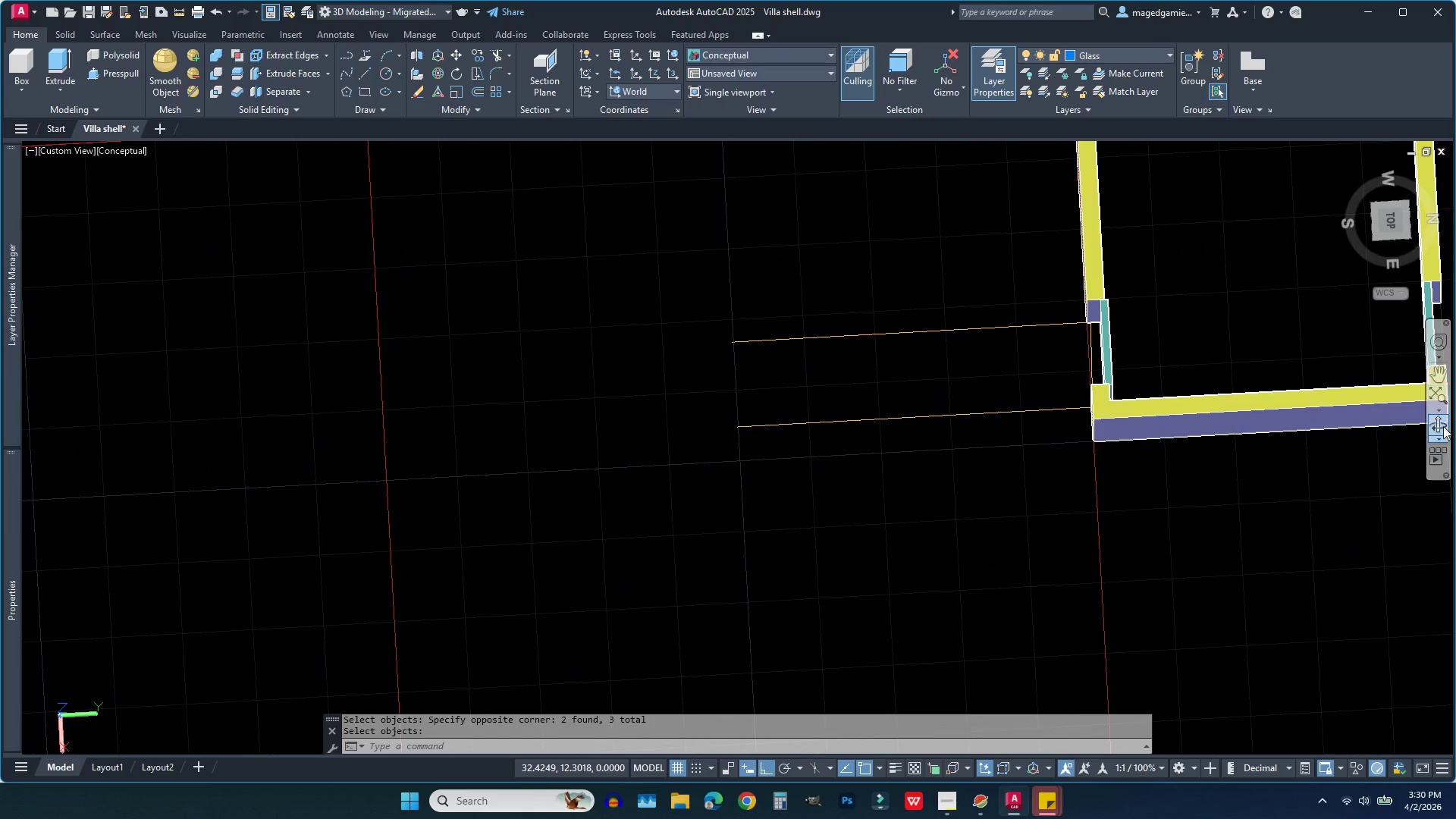 
left_click([1445, 427])
 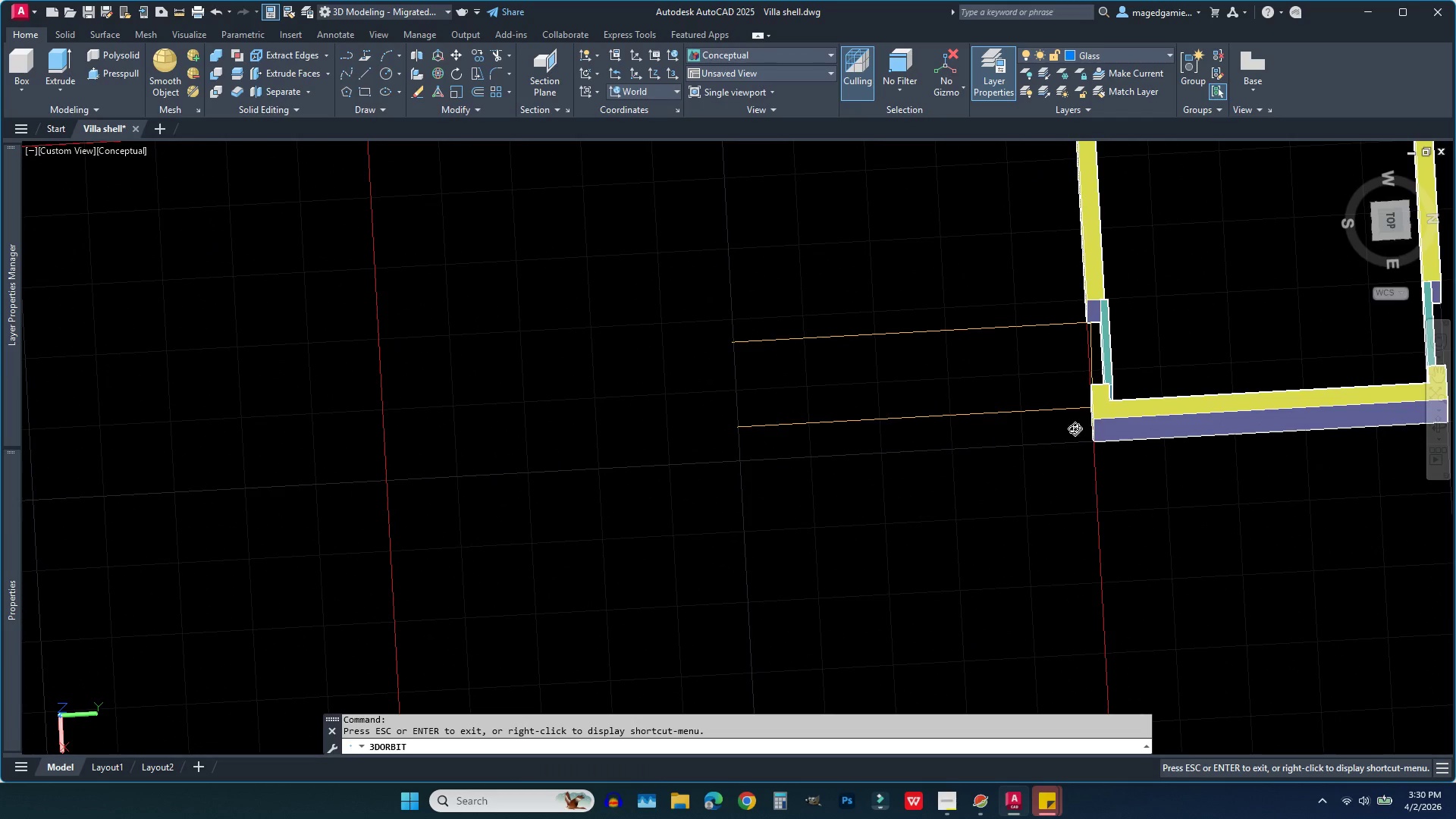 
left_click_drag(start_coordinate=[1066, 430], to_coordinate=[1177, 382])
 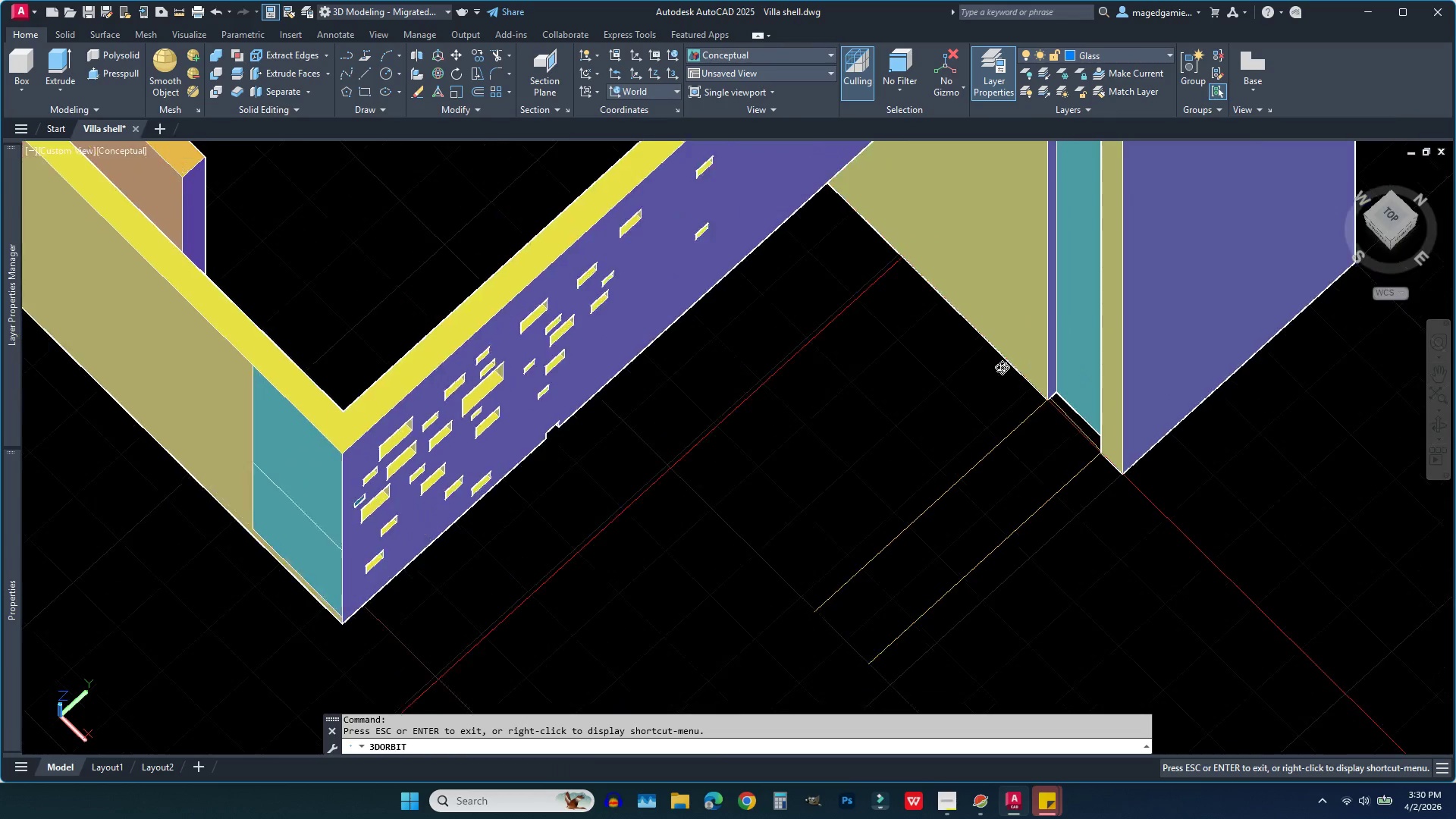 
key(Escape)
 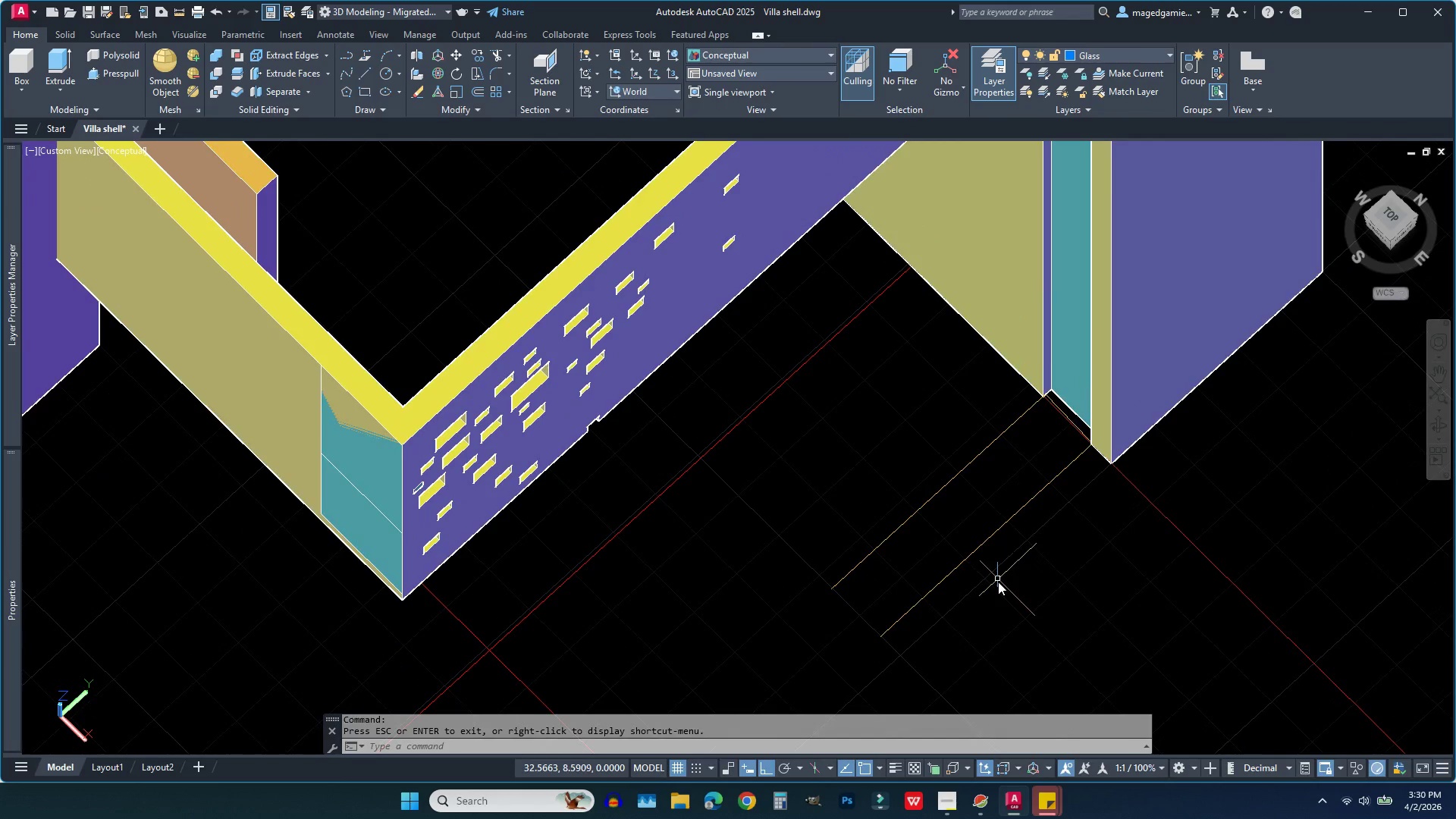 
scroll: coordinate [1000, 362], scroll_direction: down, amount: 2.0
 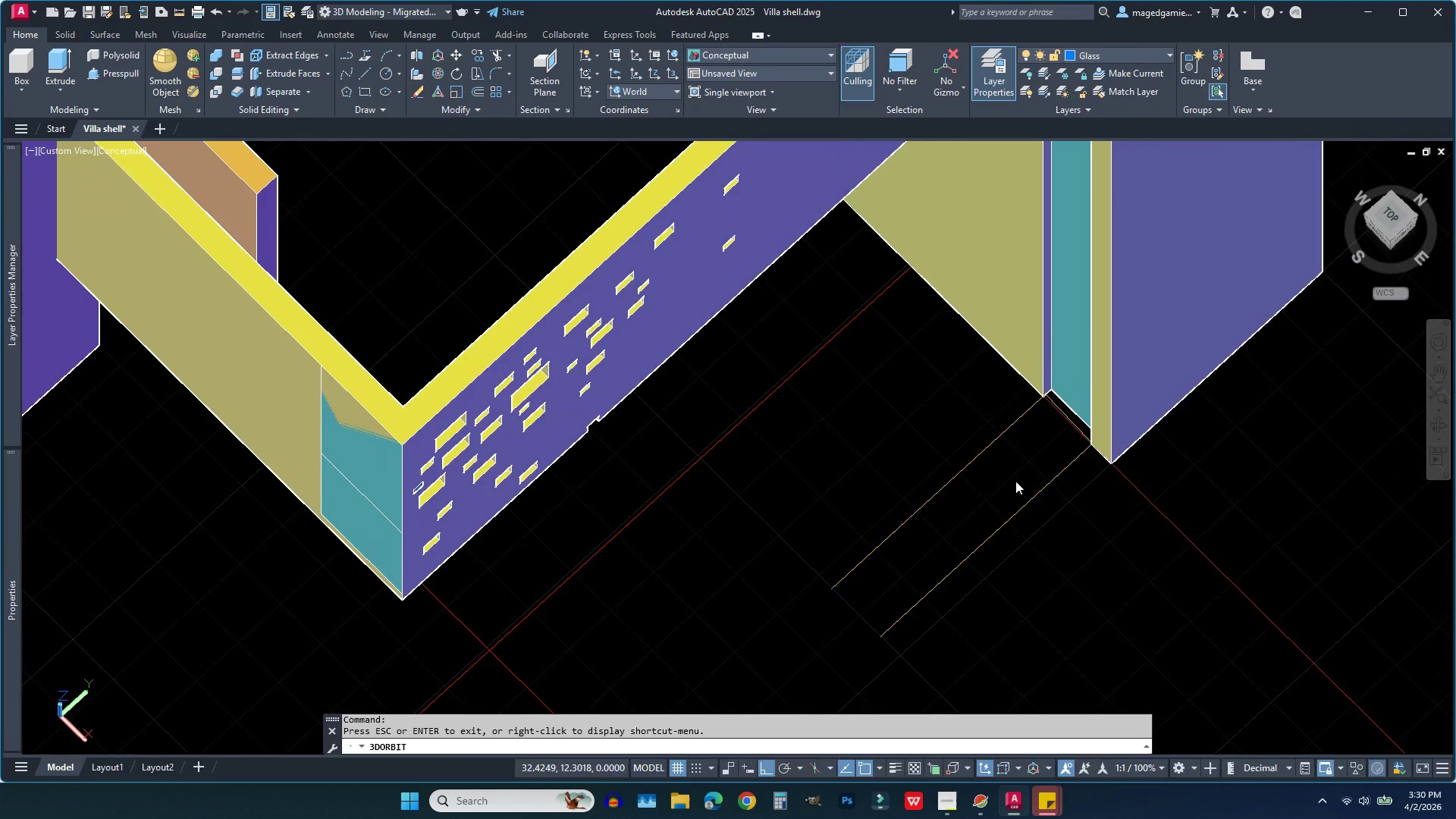 
left_click([998, 586])
 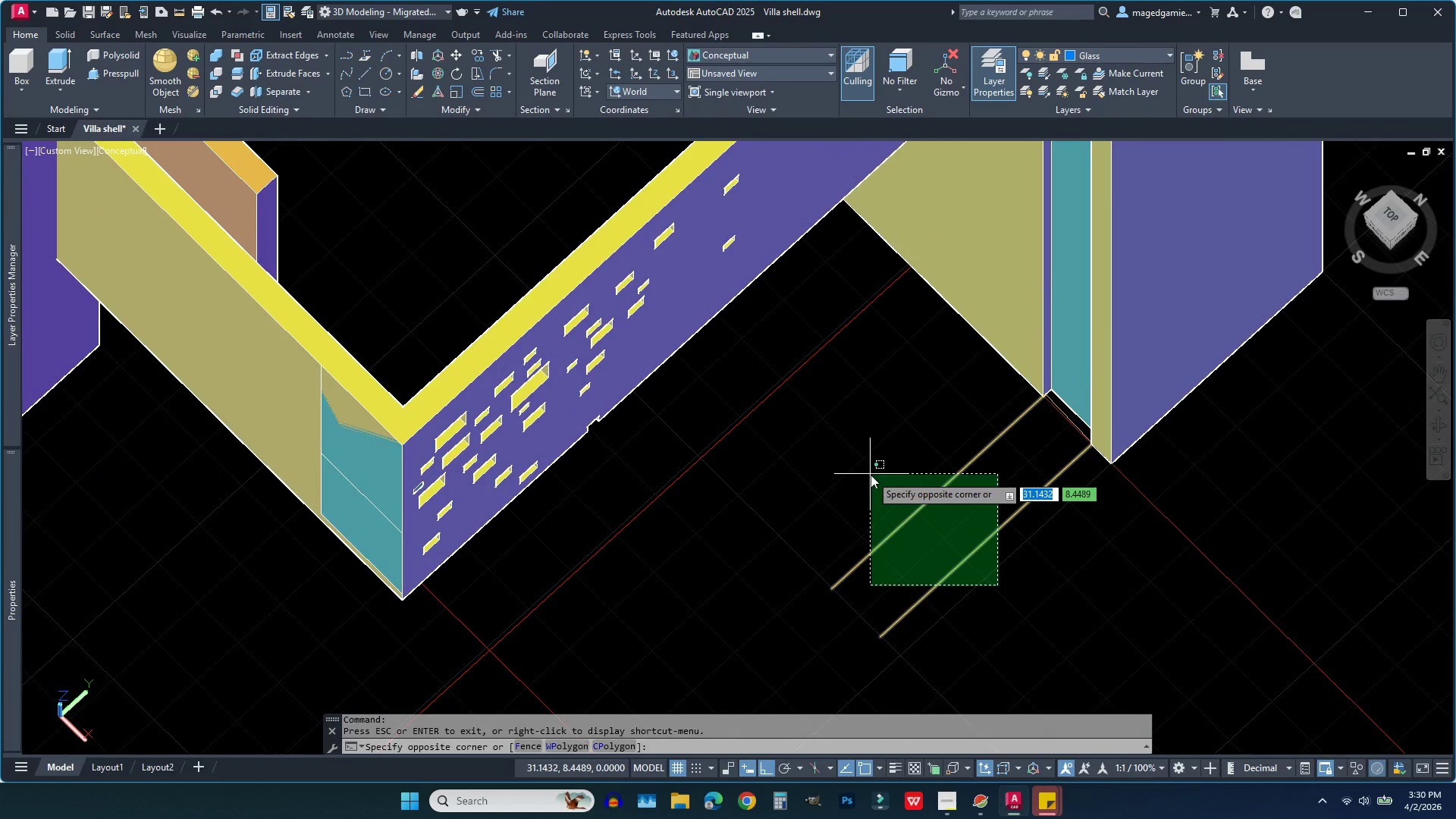 
left_click([871, 475])
 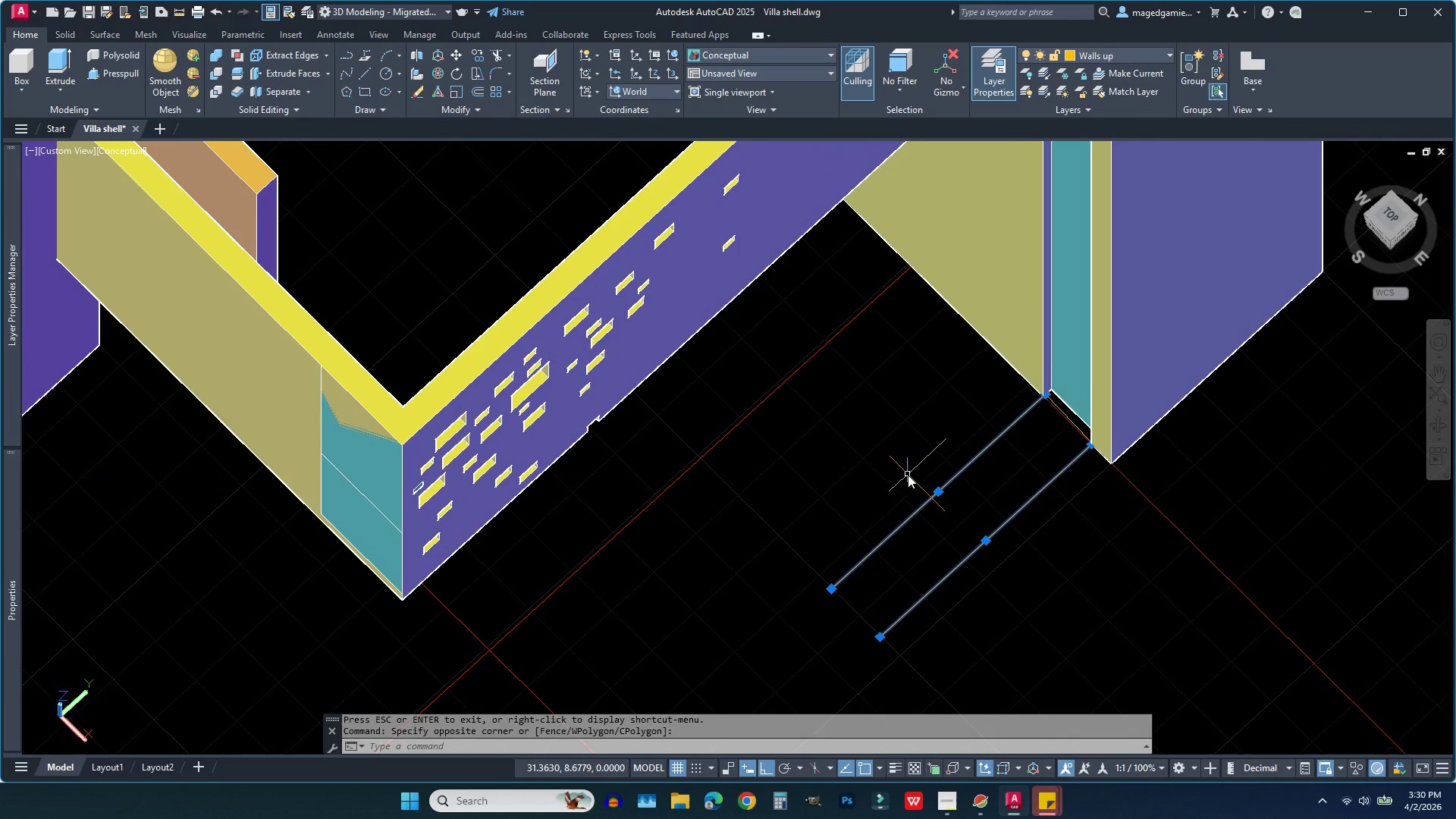 
key(Delete)
 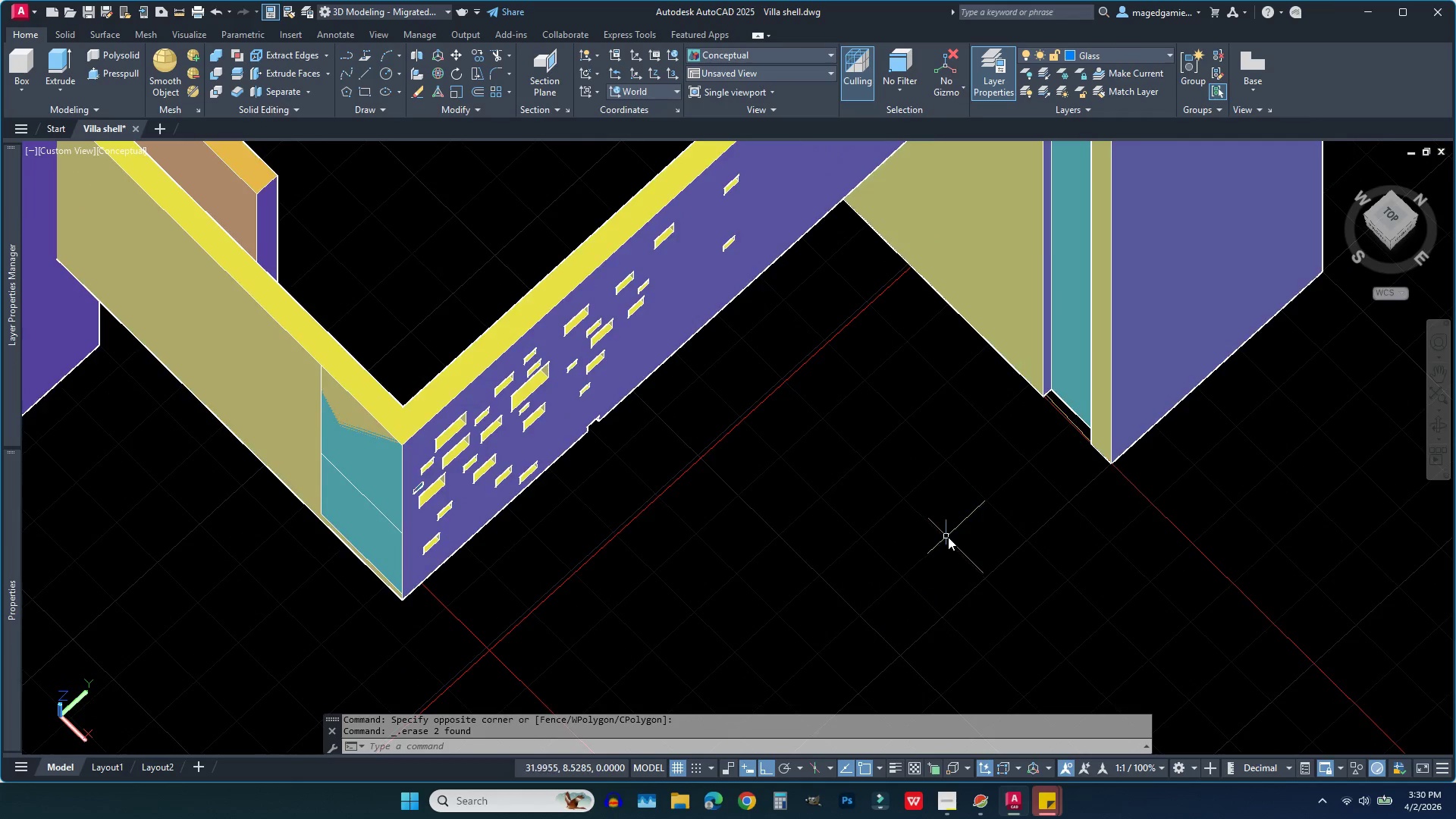 
scroll: coordinate [948, 538], scroll_direction: down, amount: 1.0
 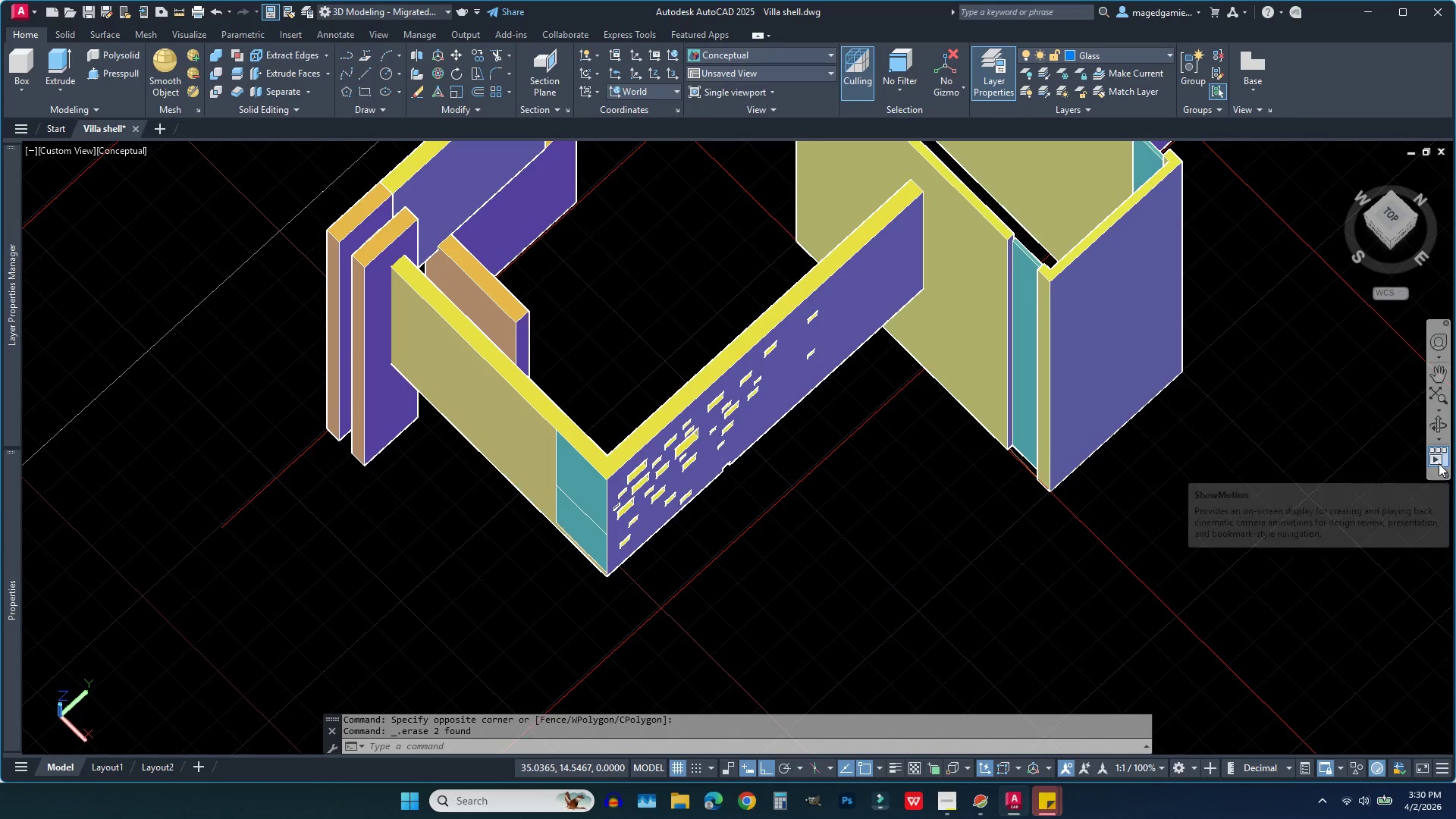 
left_click([1430, 427])
 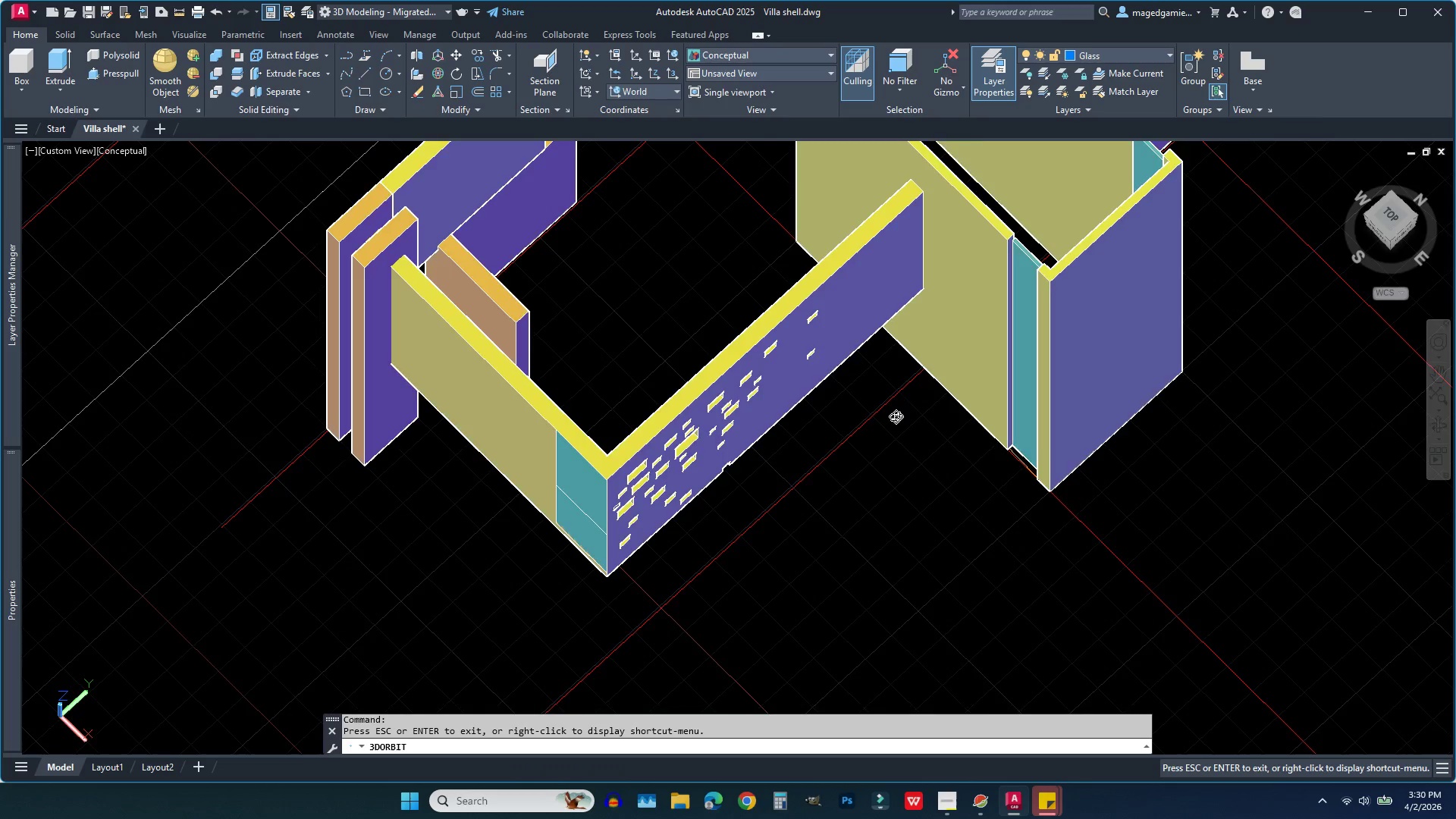 
left_click_drag(start_coordinate=[896, 418], to_coordinate=[1001, 302])
 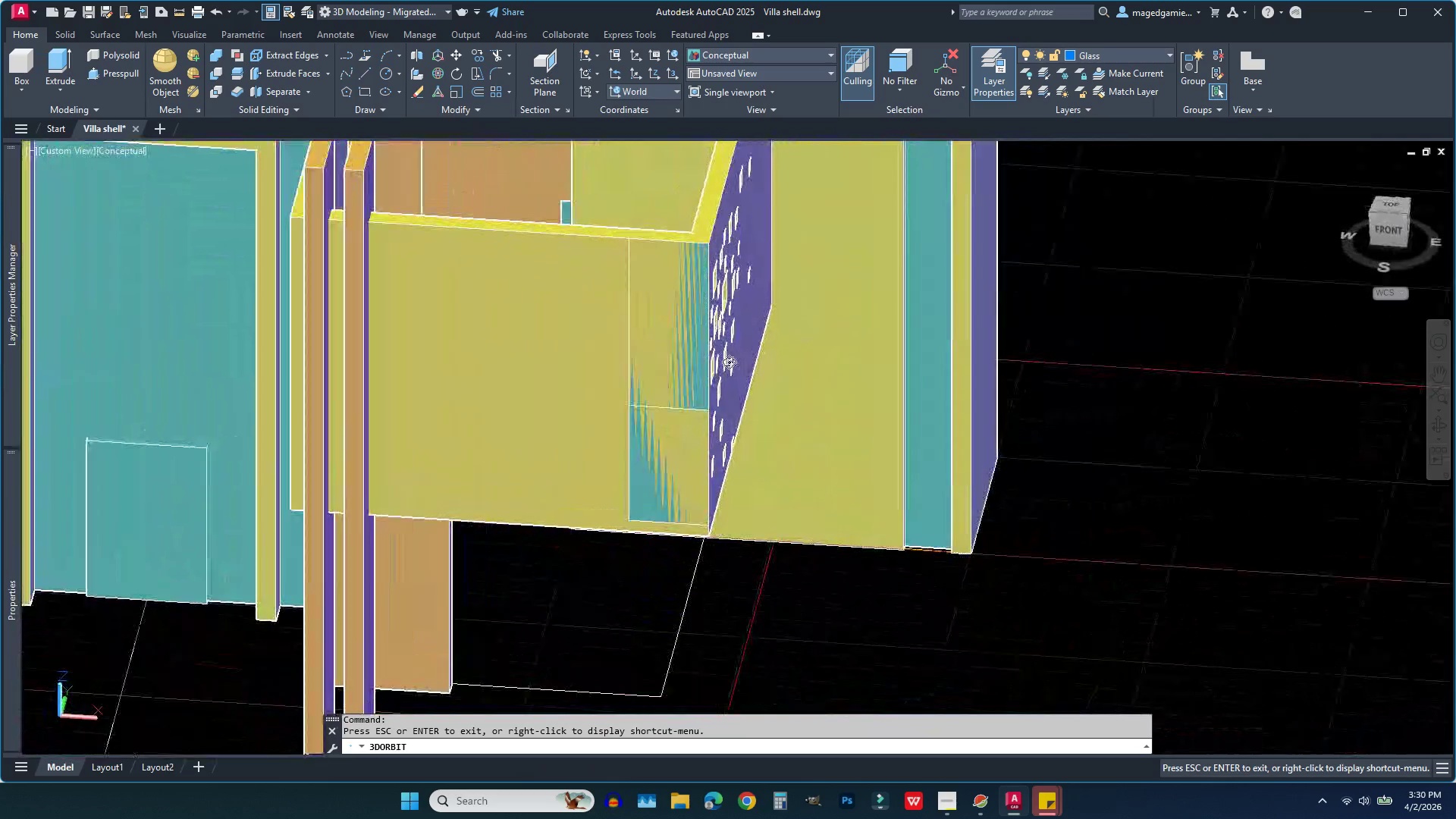 
scroll: coordinate [729, 362], scroll_direction: up, amount: 3.0
 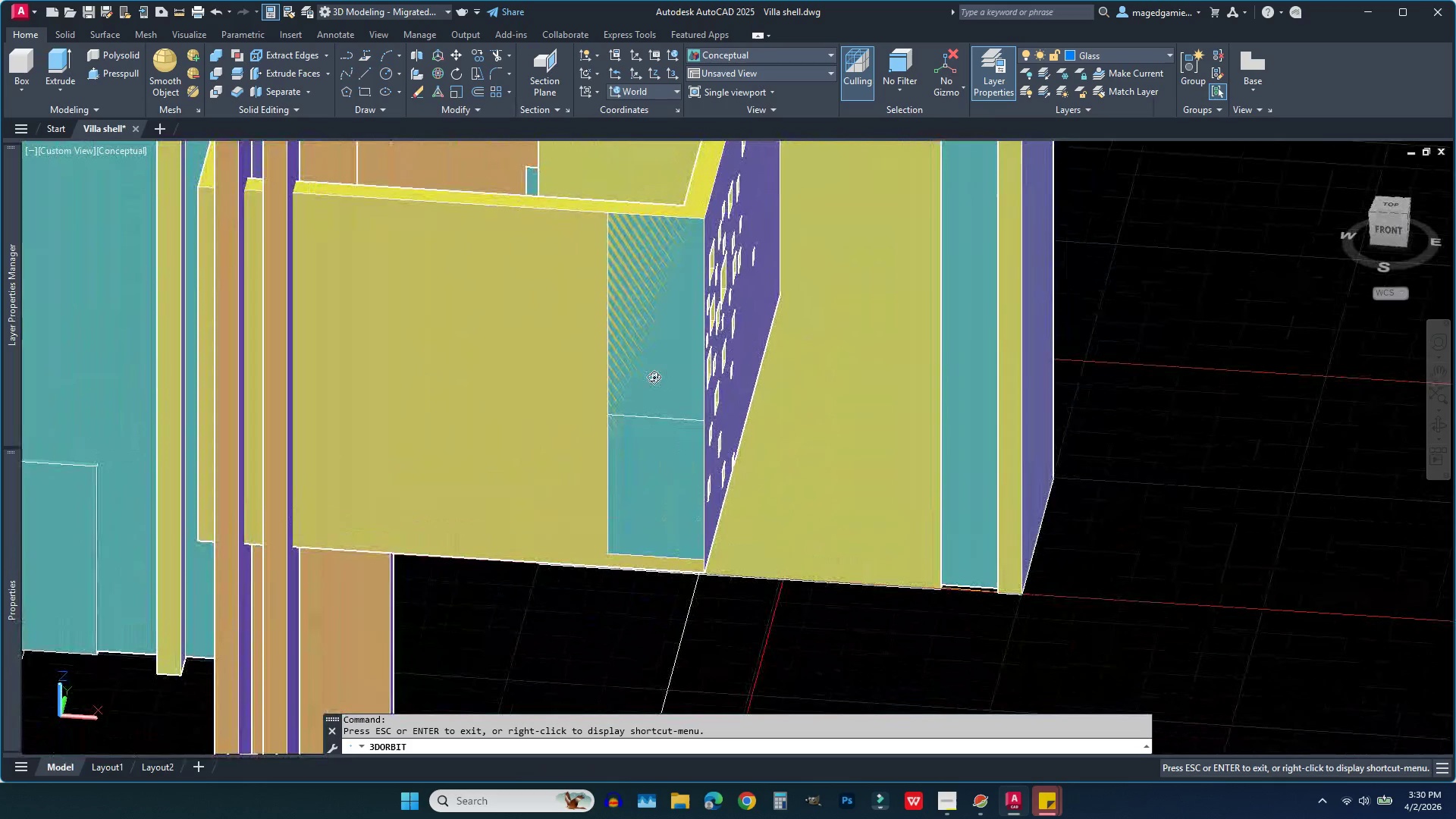 
key(Escape)
 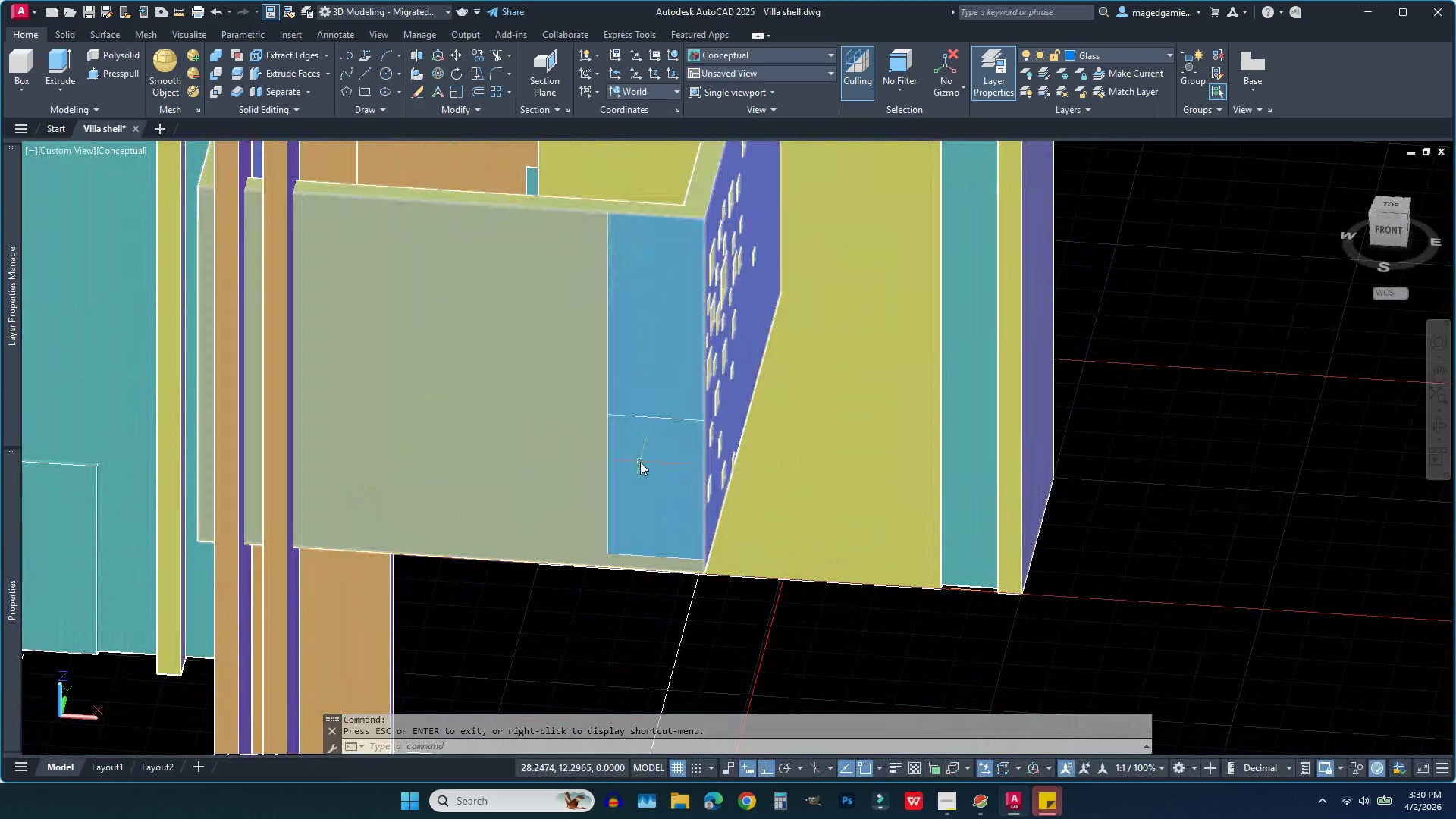 
left_click([640, 462])
 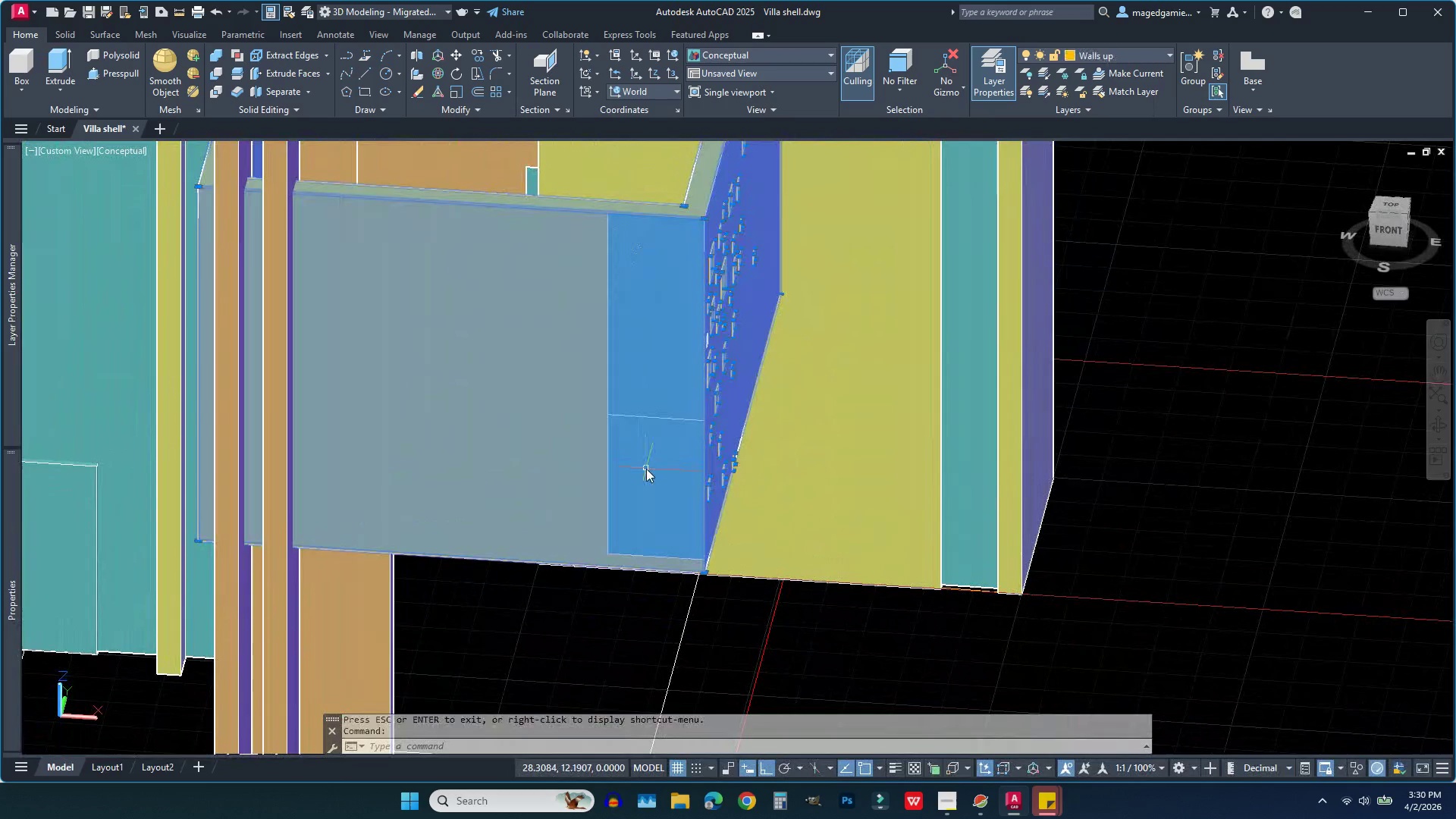 
key(Escape)
 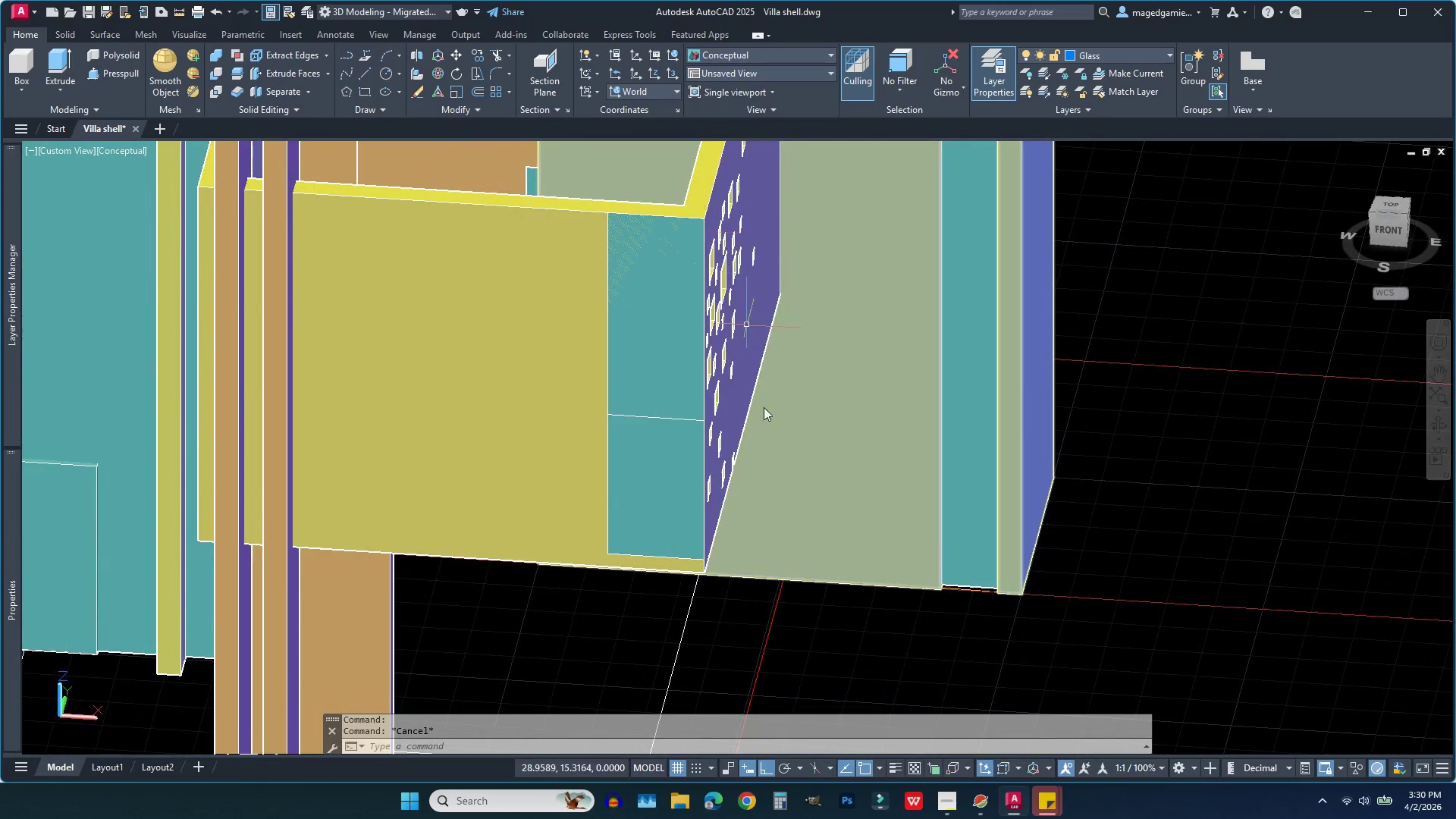 
scroll: coordinate [924, 474], scroll_direction: down, amount: 2.0
 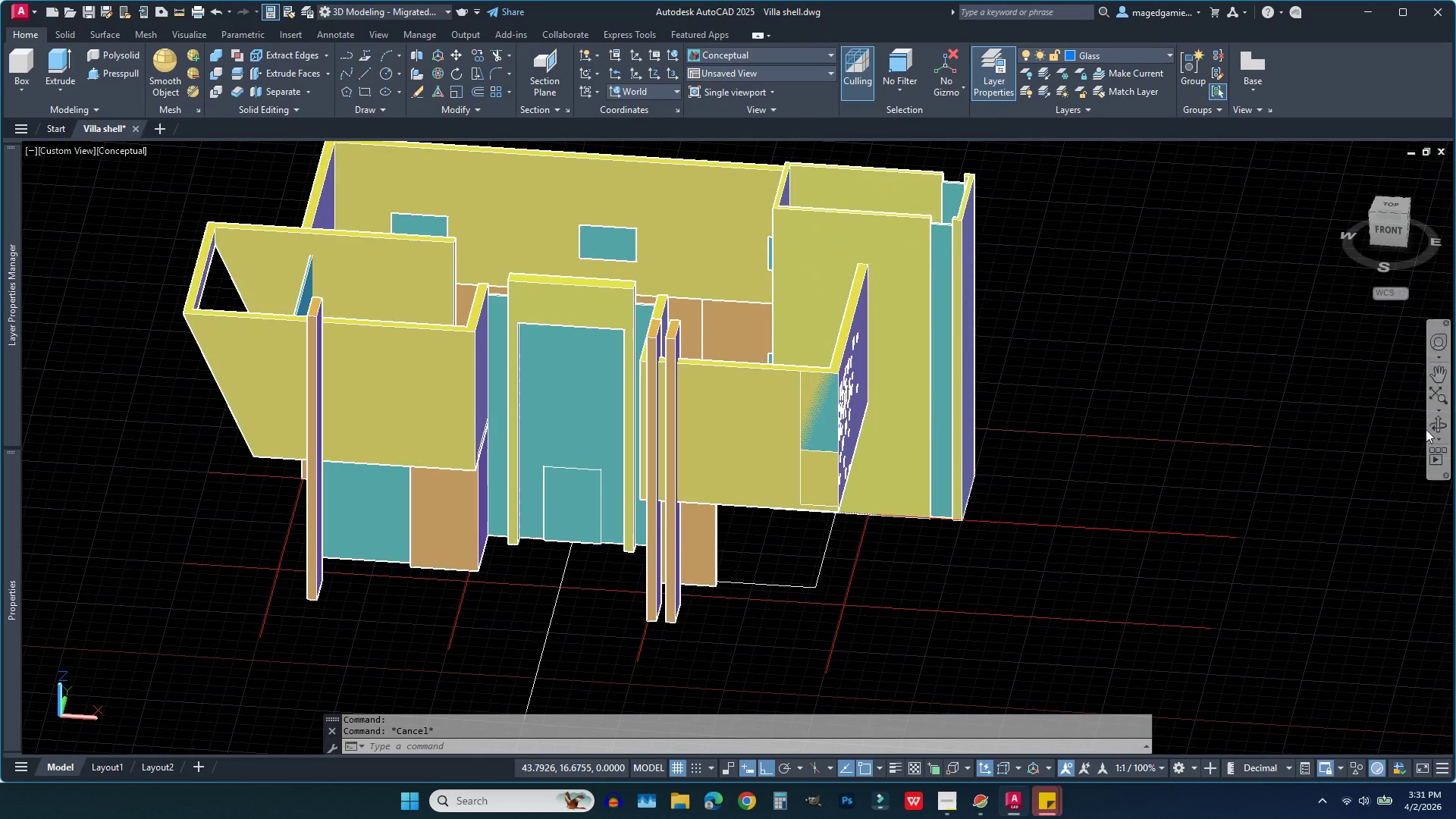 
left_click([1443, 427])
 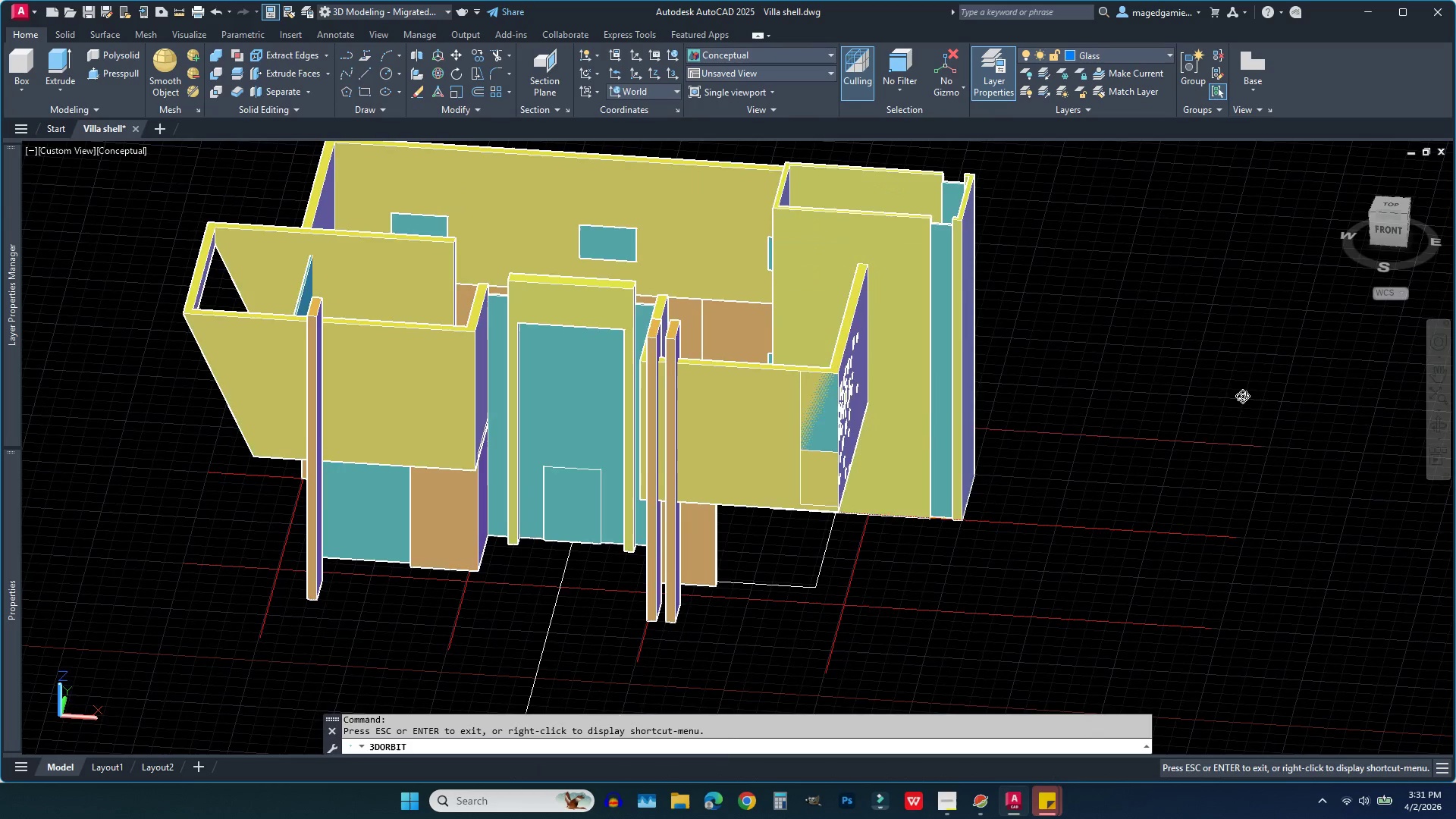 
left_click_drag(start_coordinate=[1242, 397], to_coordinate=[1312, 252])
 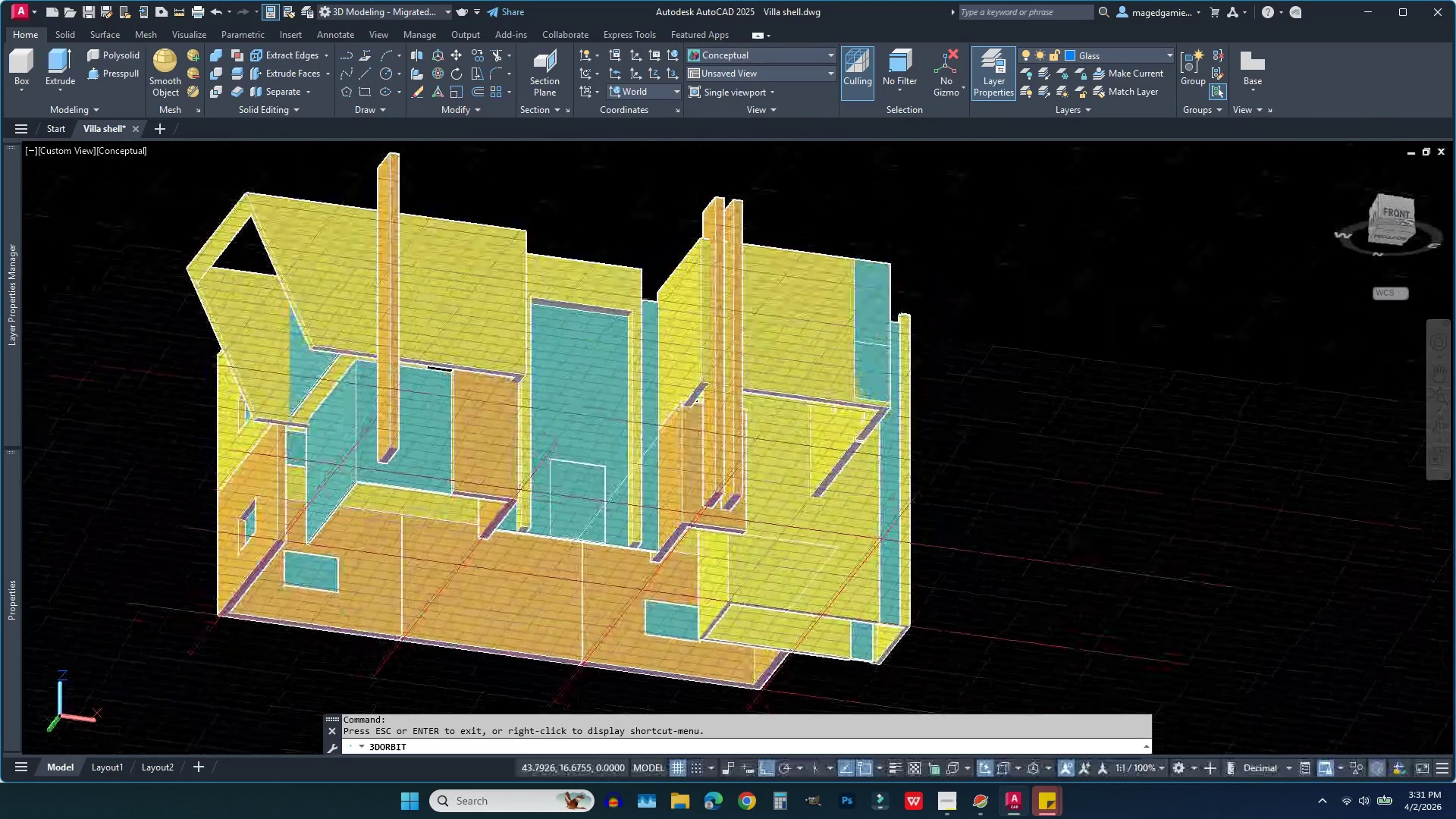 
key(Escape)
 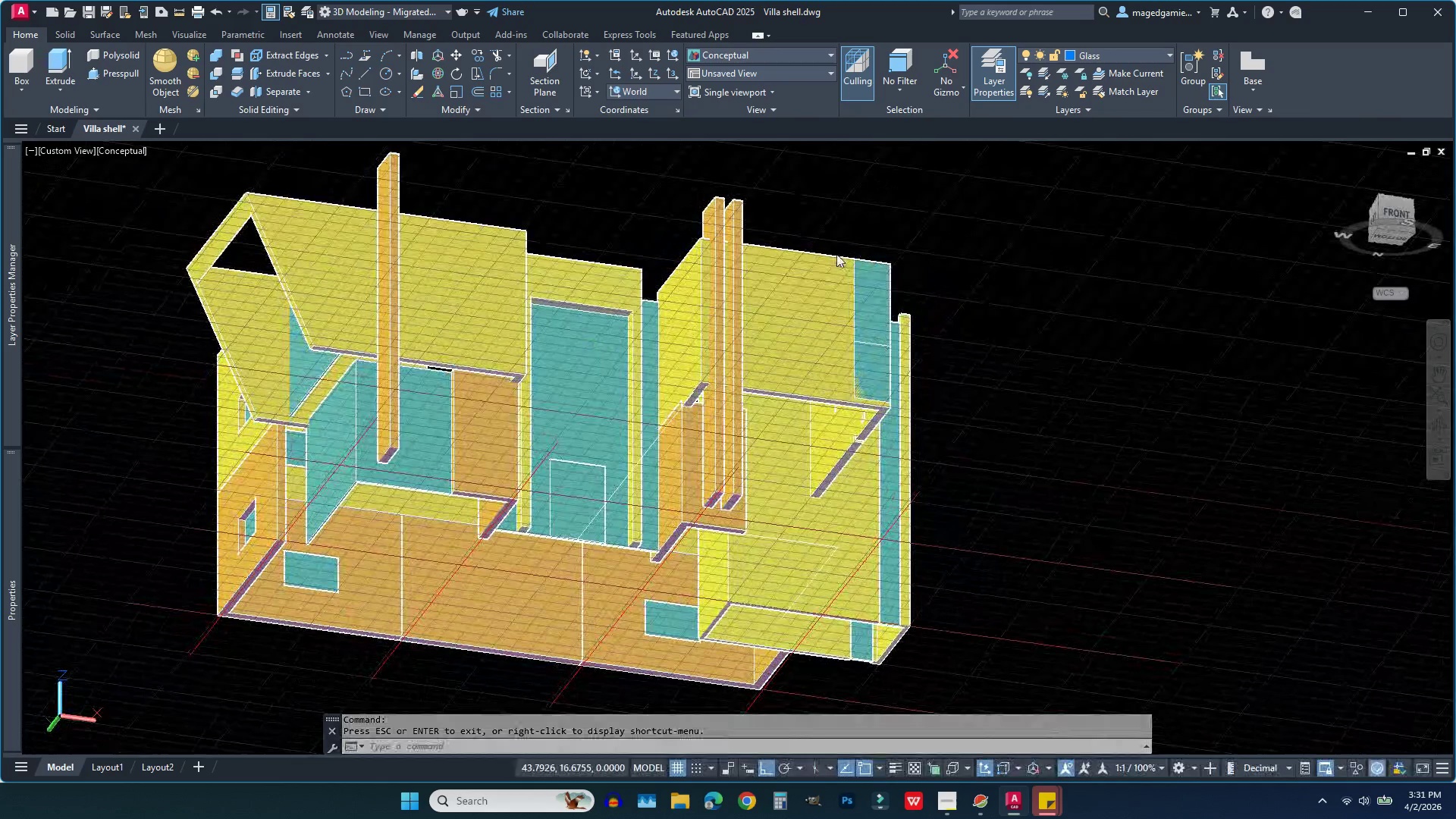 
key(Escape)
 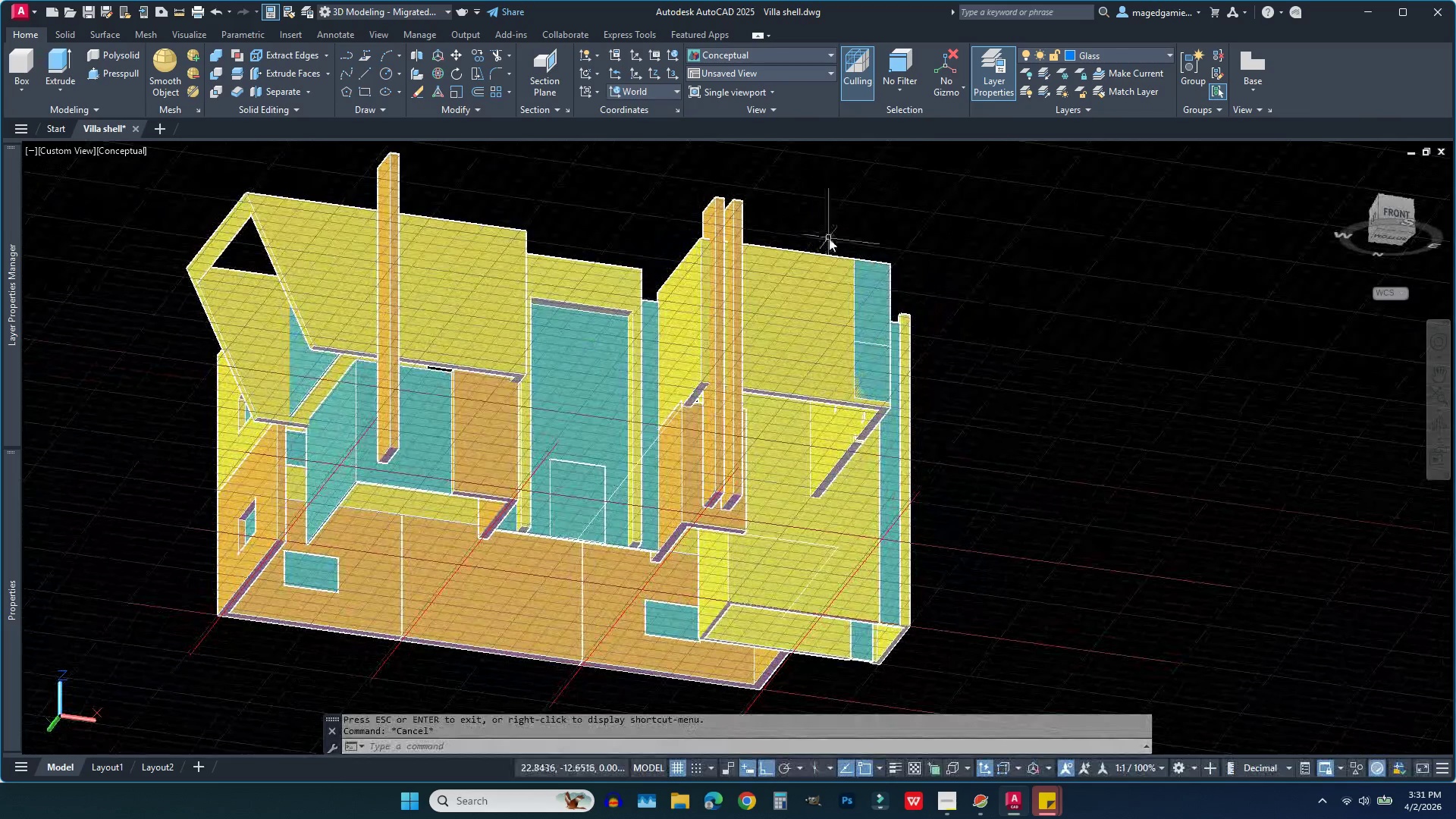 
left_click([830, 238])
 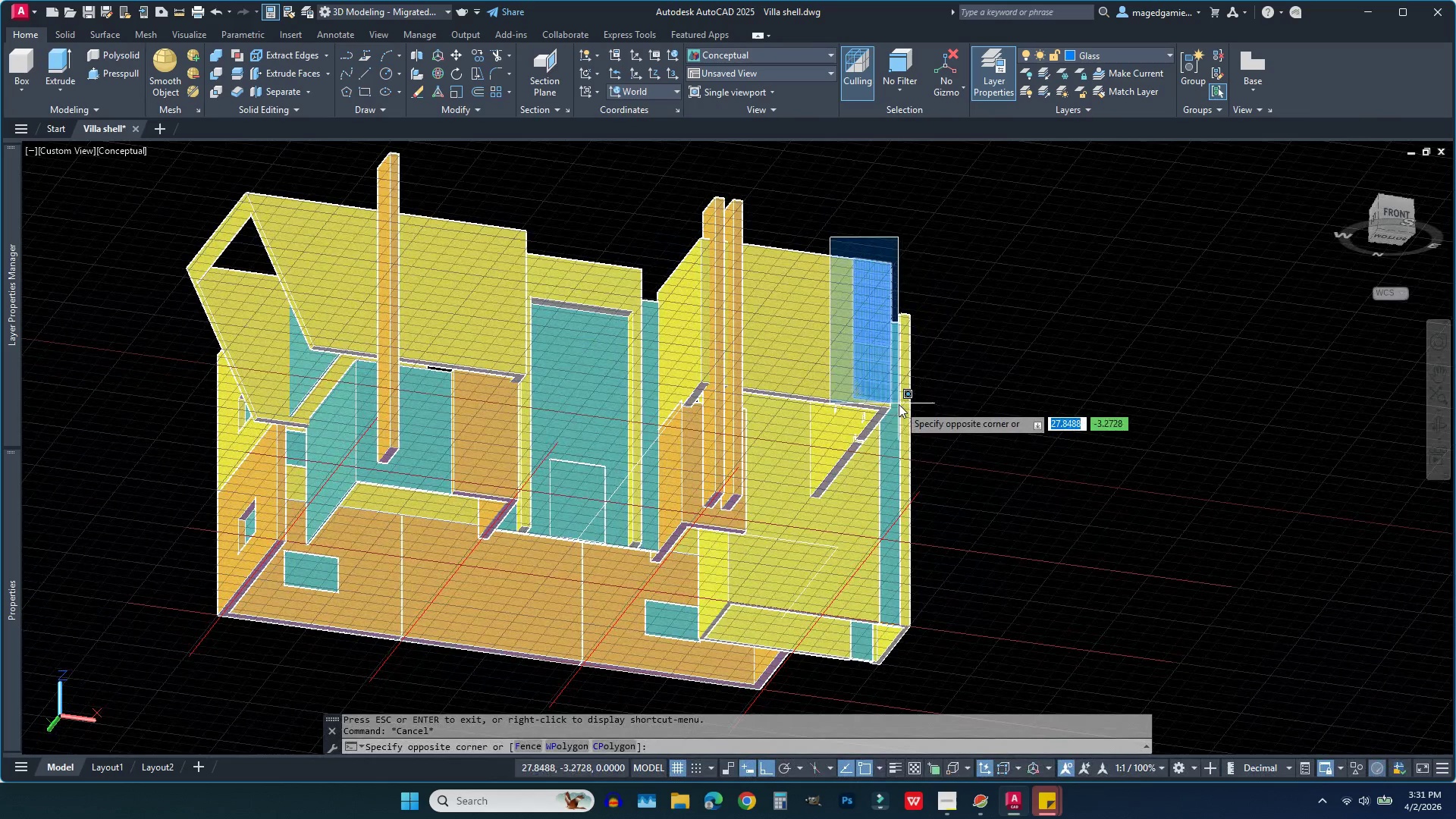 
left_click_drag(start_coordinate=[899, 404], to_coordinate=[899, 409])
 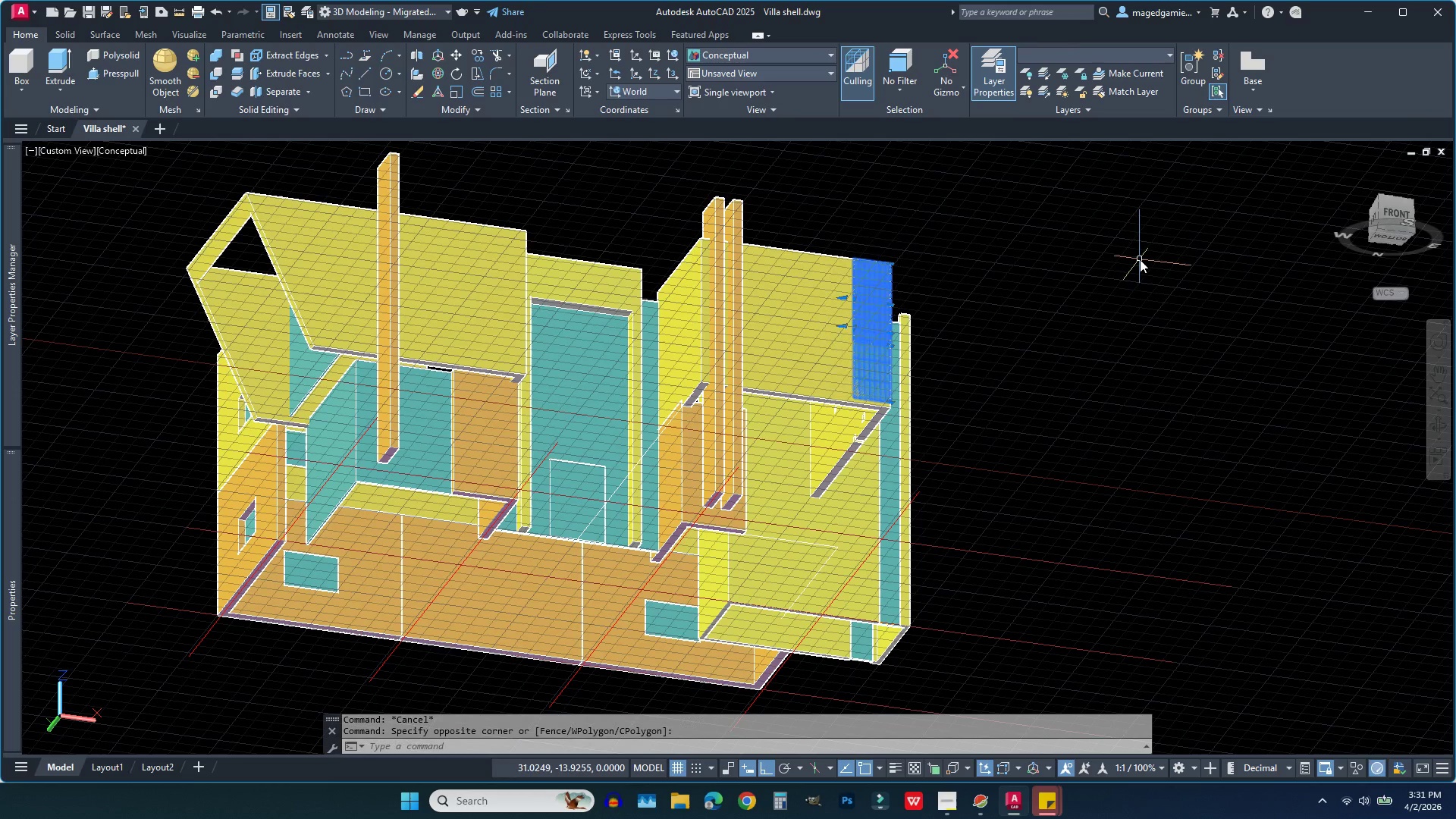 
key(Delete)
 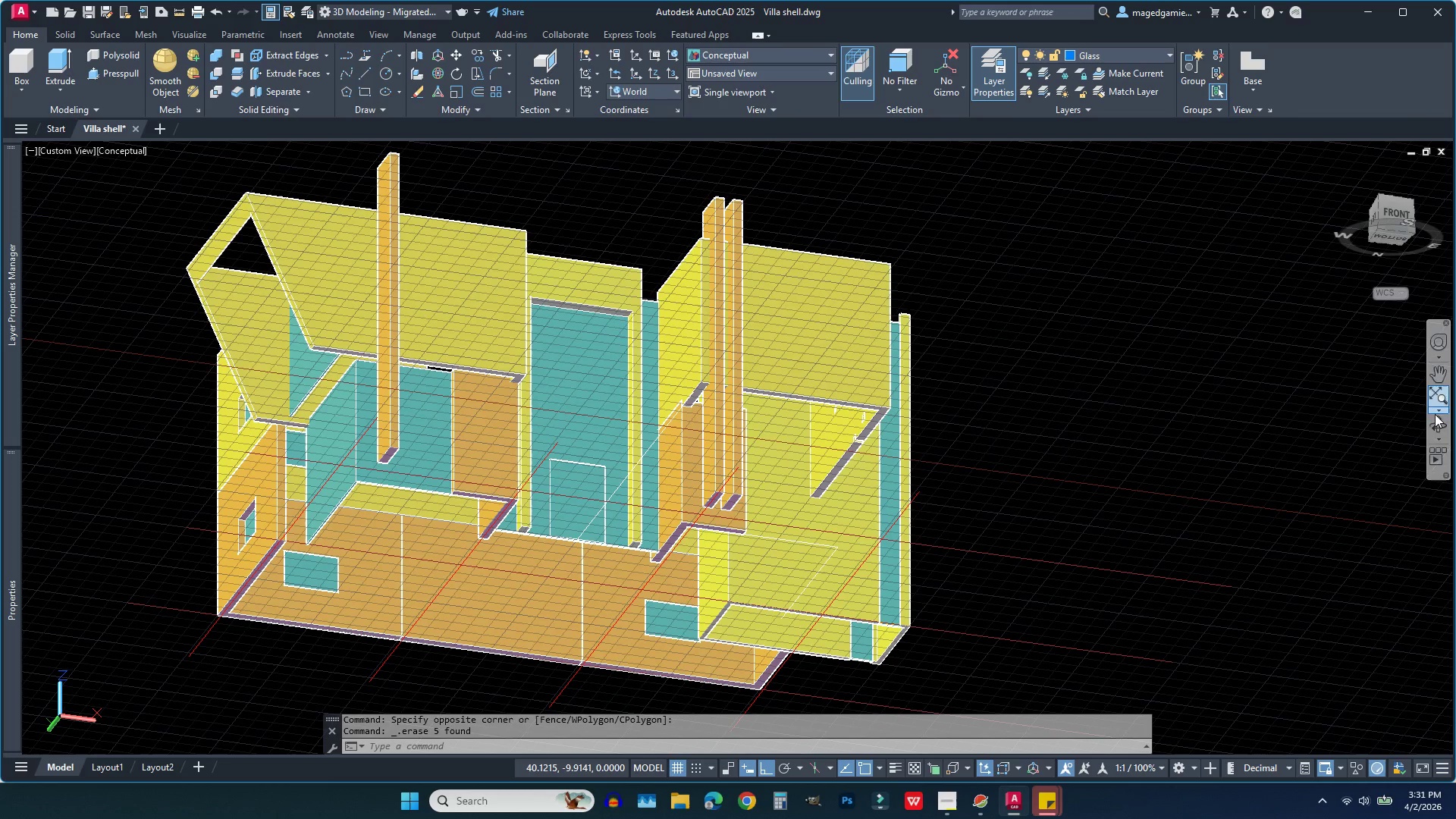 
left_click([1438, 425])
 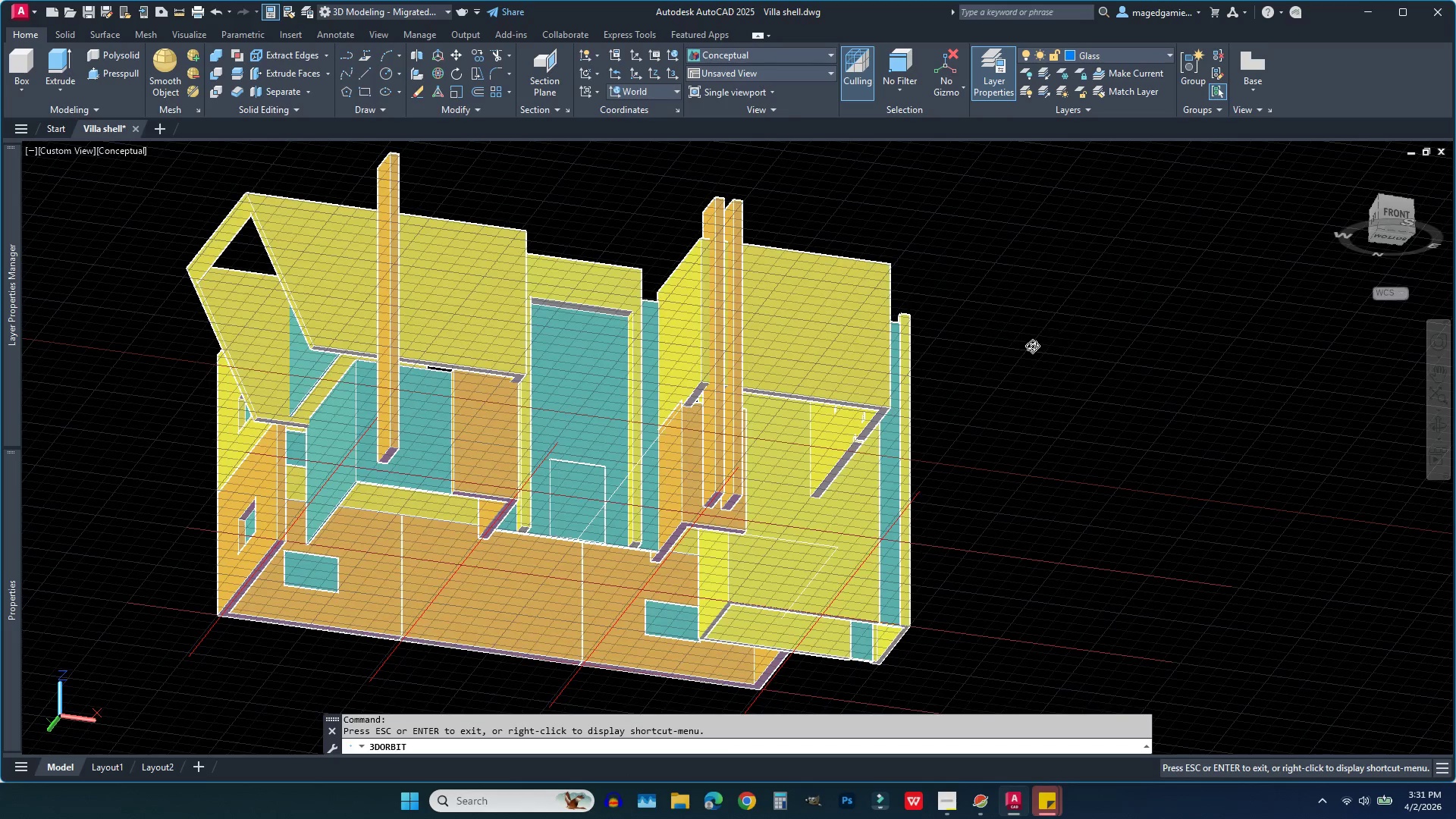 
left_click_drag(start_coordinate=[1032, 346], to_coordinate=[841, 493])
 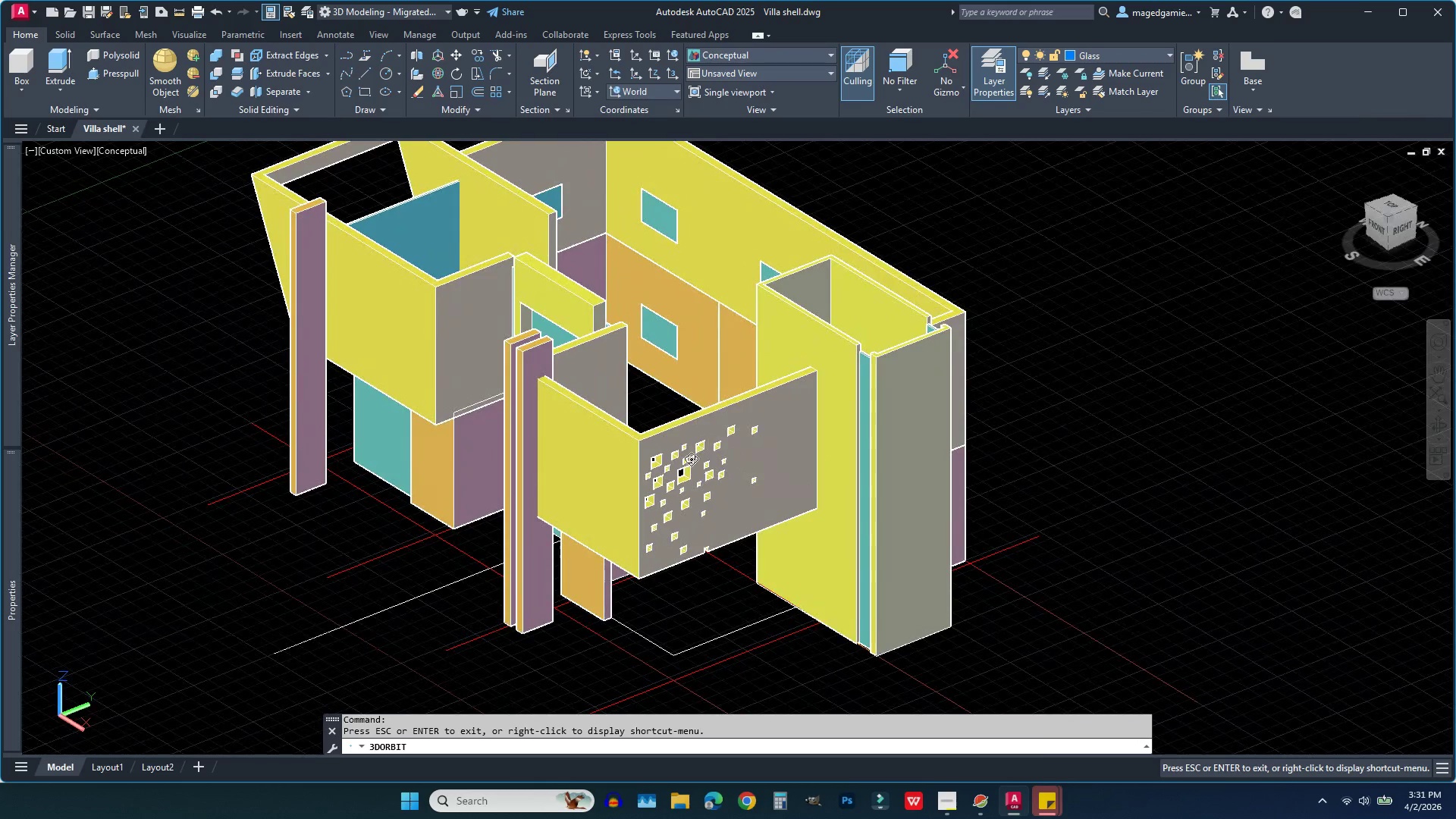 
left_click_drag(start_coordinate=[686, 463], to_coordinate=[607, 549])
 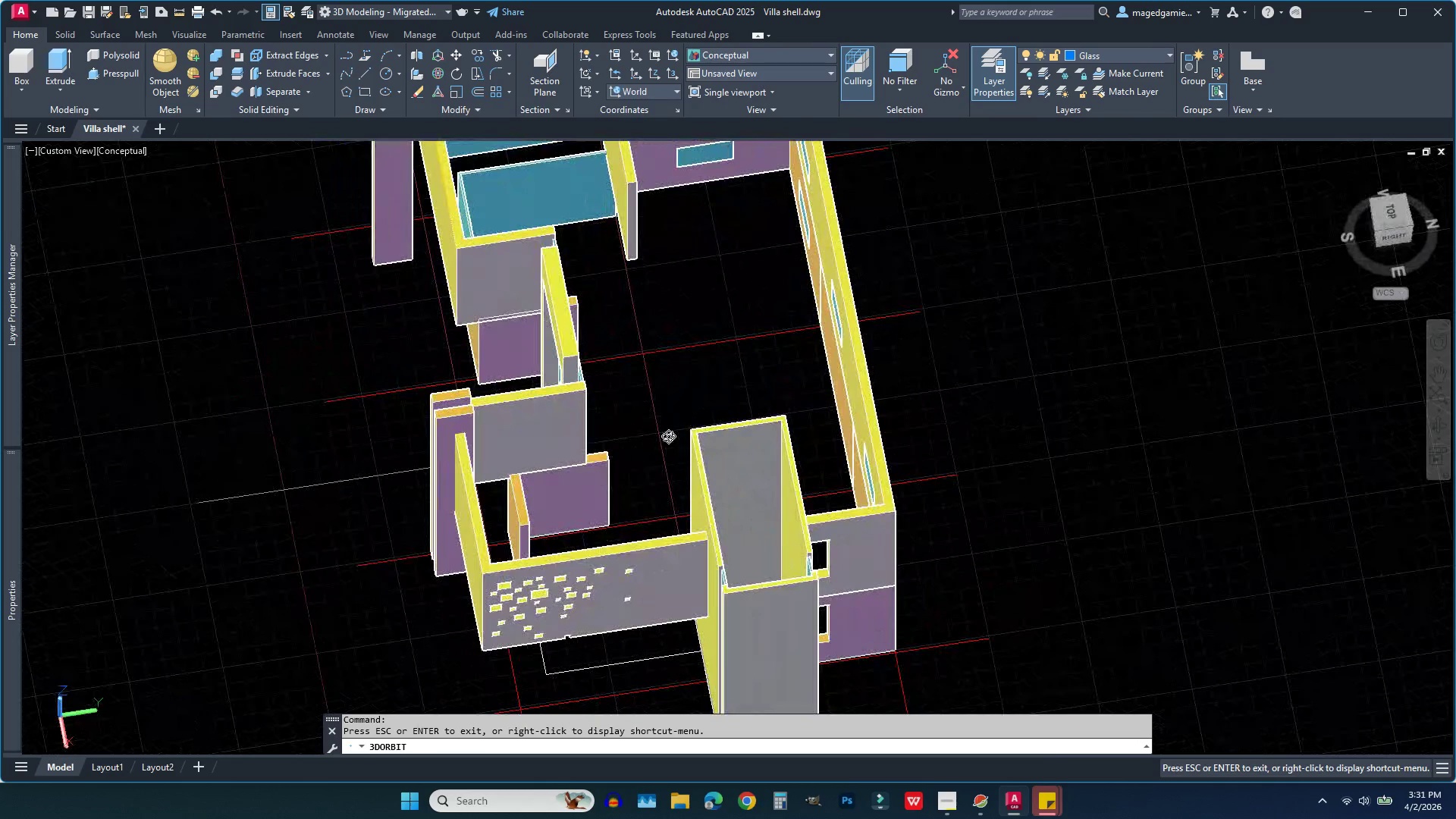 
left_click_drag(start_coordinate=[687, 436], to_coordinate=[863, 443])
 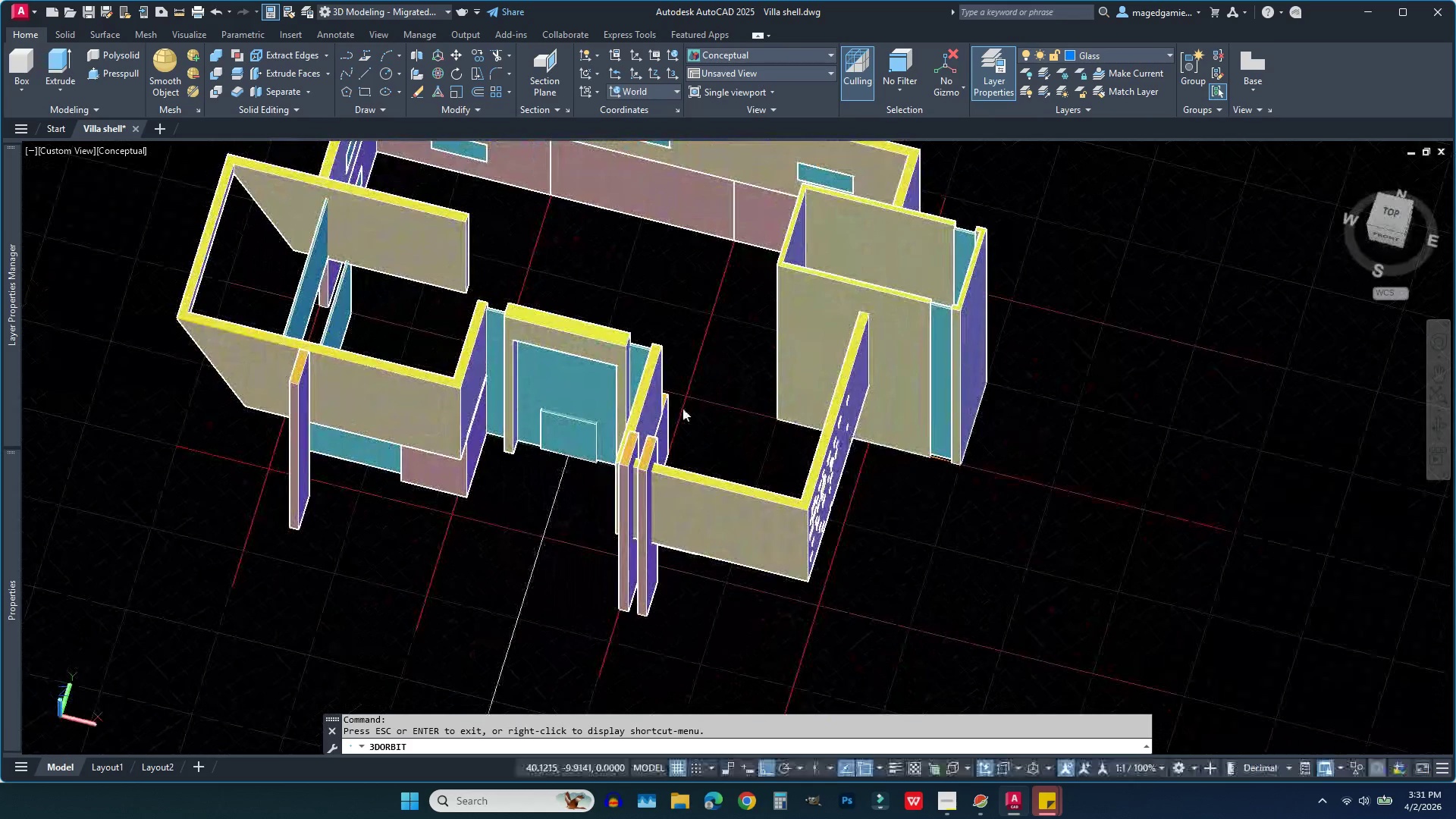 
key(Escape)
 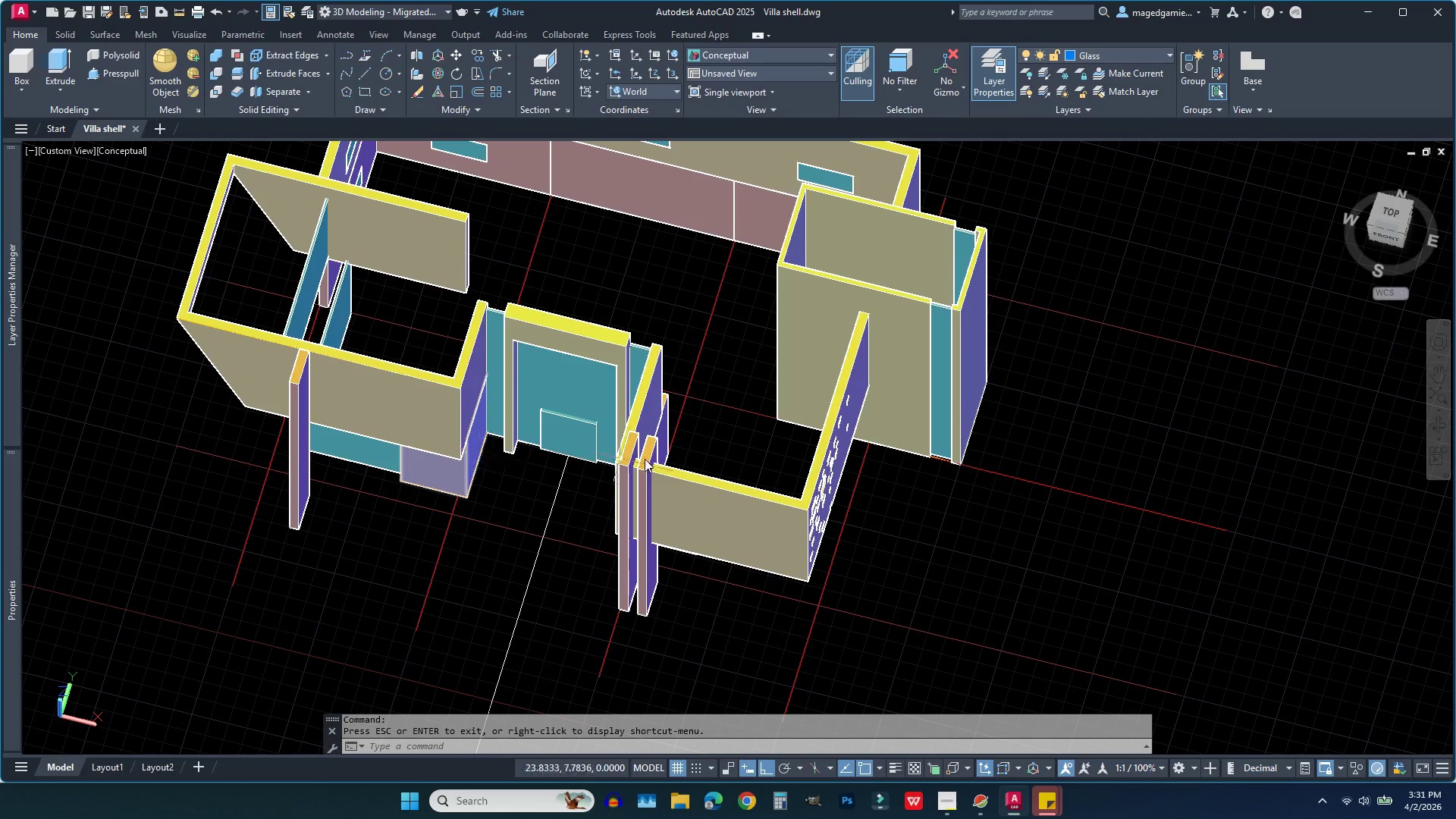 
left_click_drag(start_coordinate=[694, 422], to_coordinate=[766, 318])
 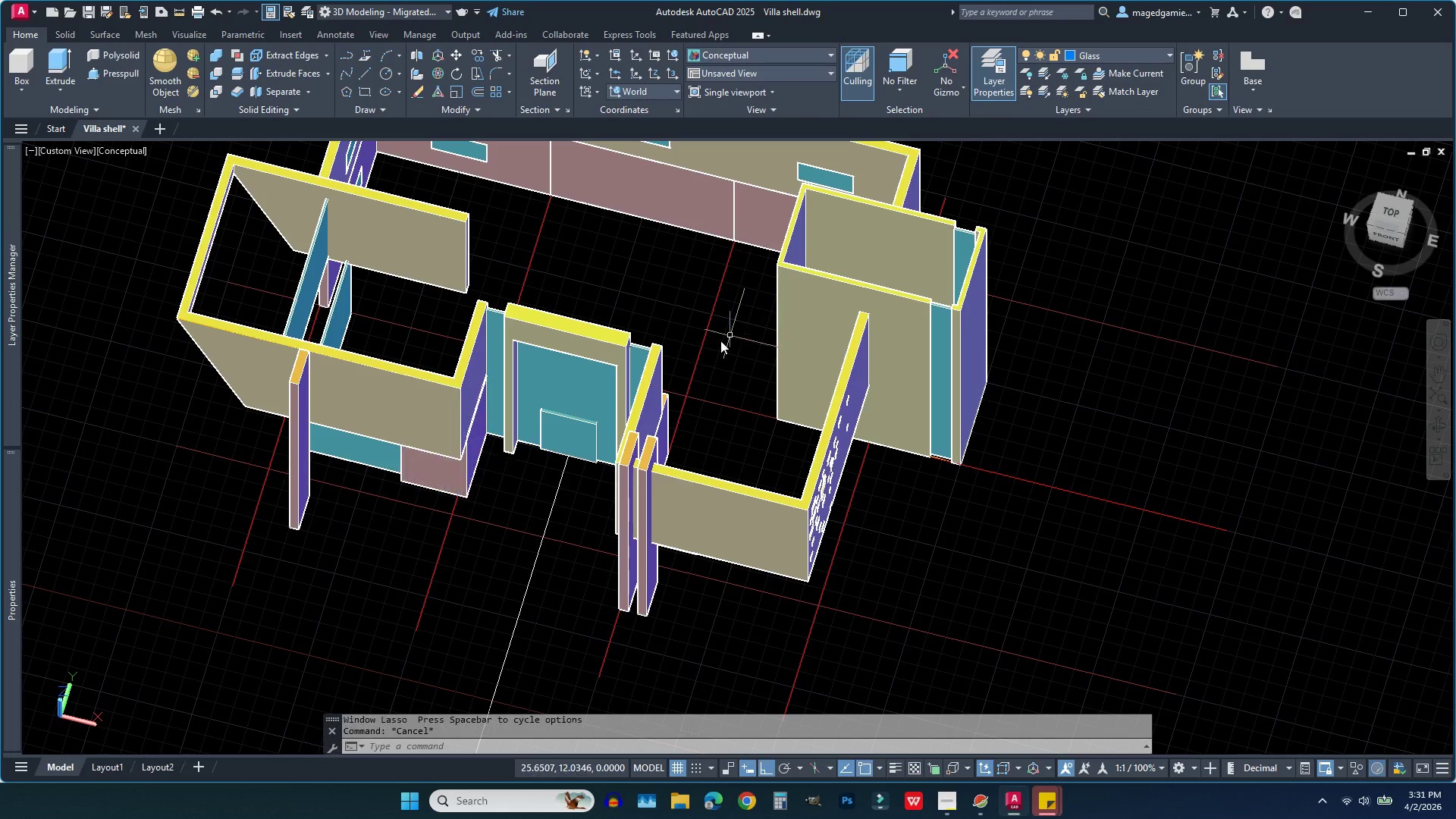 
key(Escape)
 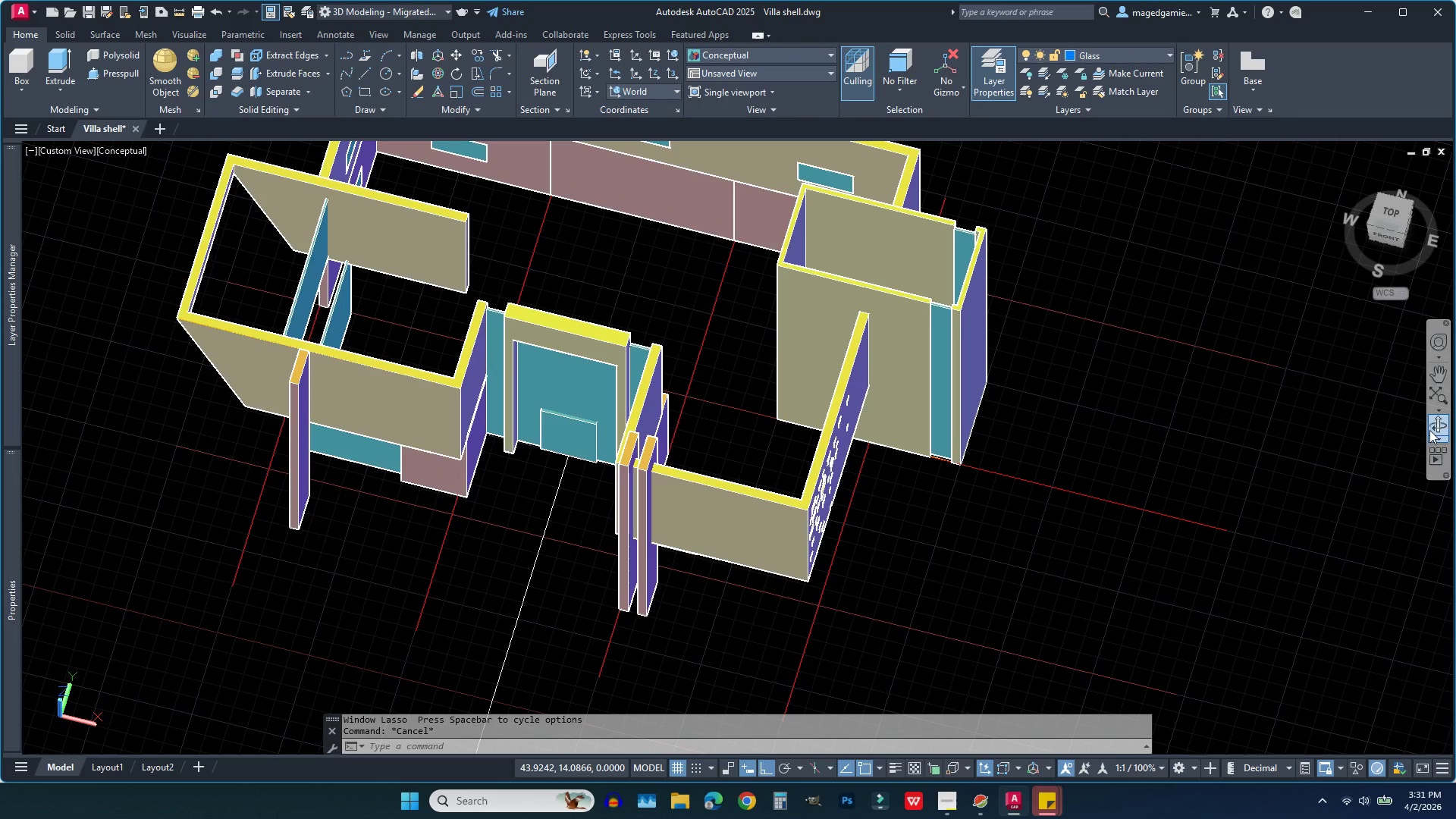 
left_click([1438, 428])
 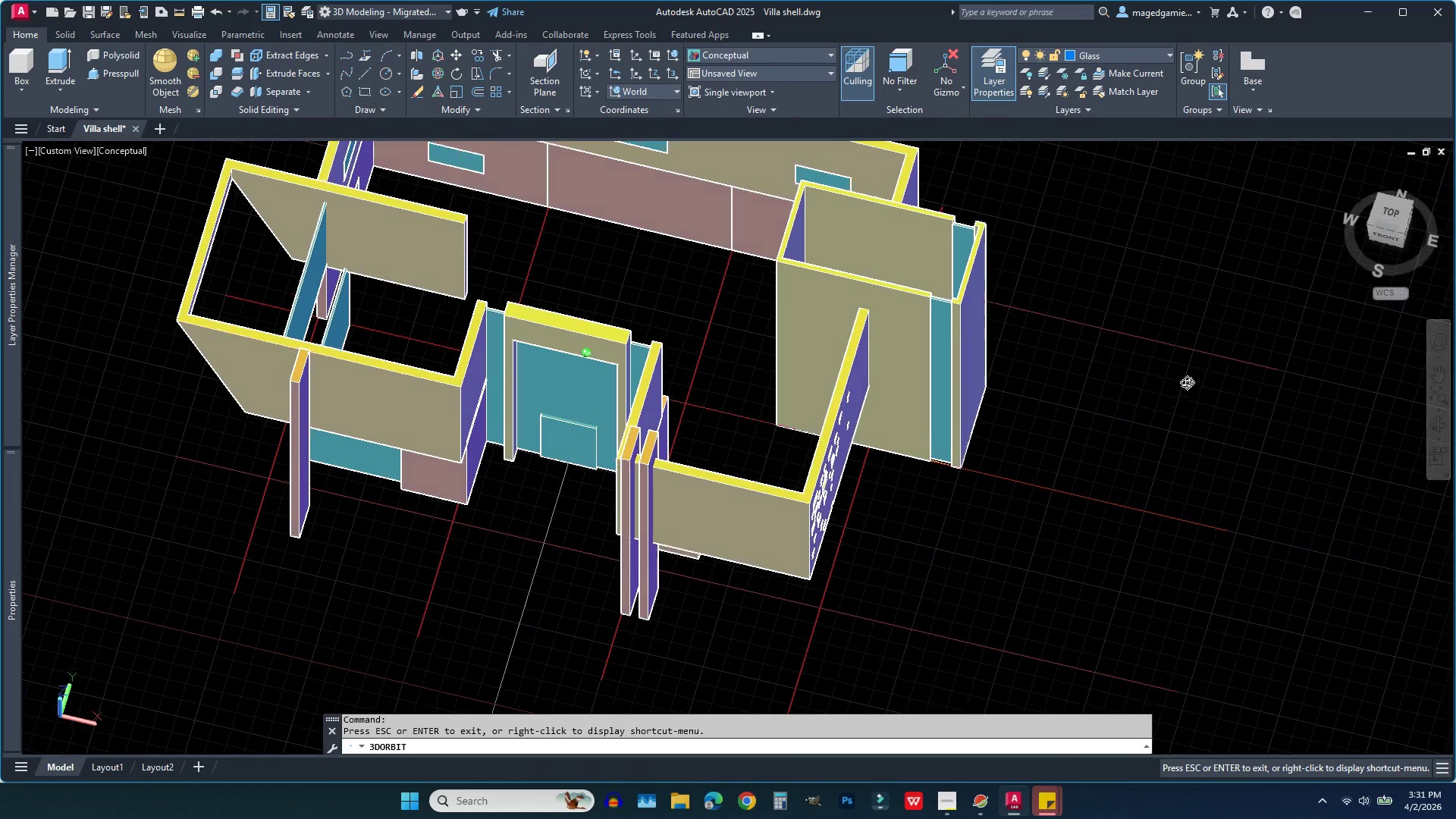 
left_click_drag(start_coordinate=[1182, 396], to_coordinate=[1196, 333])
 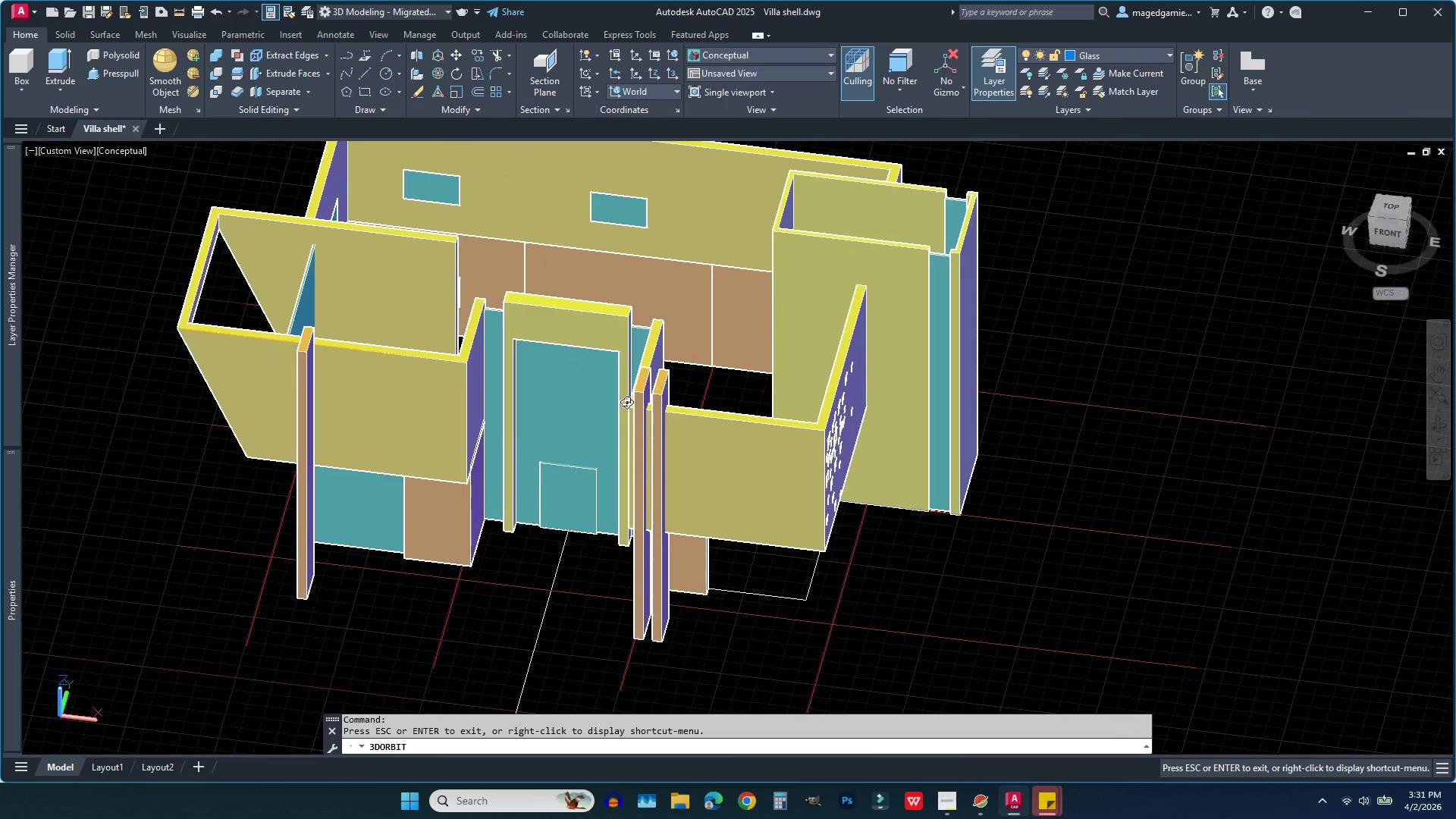 
key(Escape)
 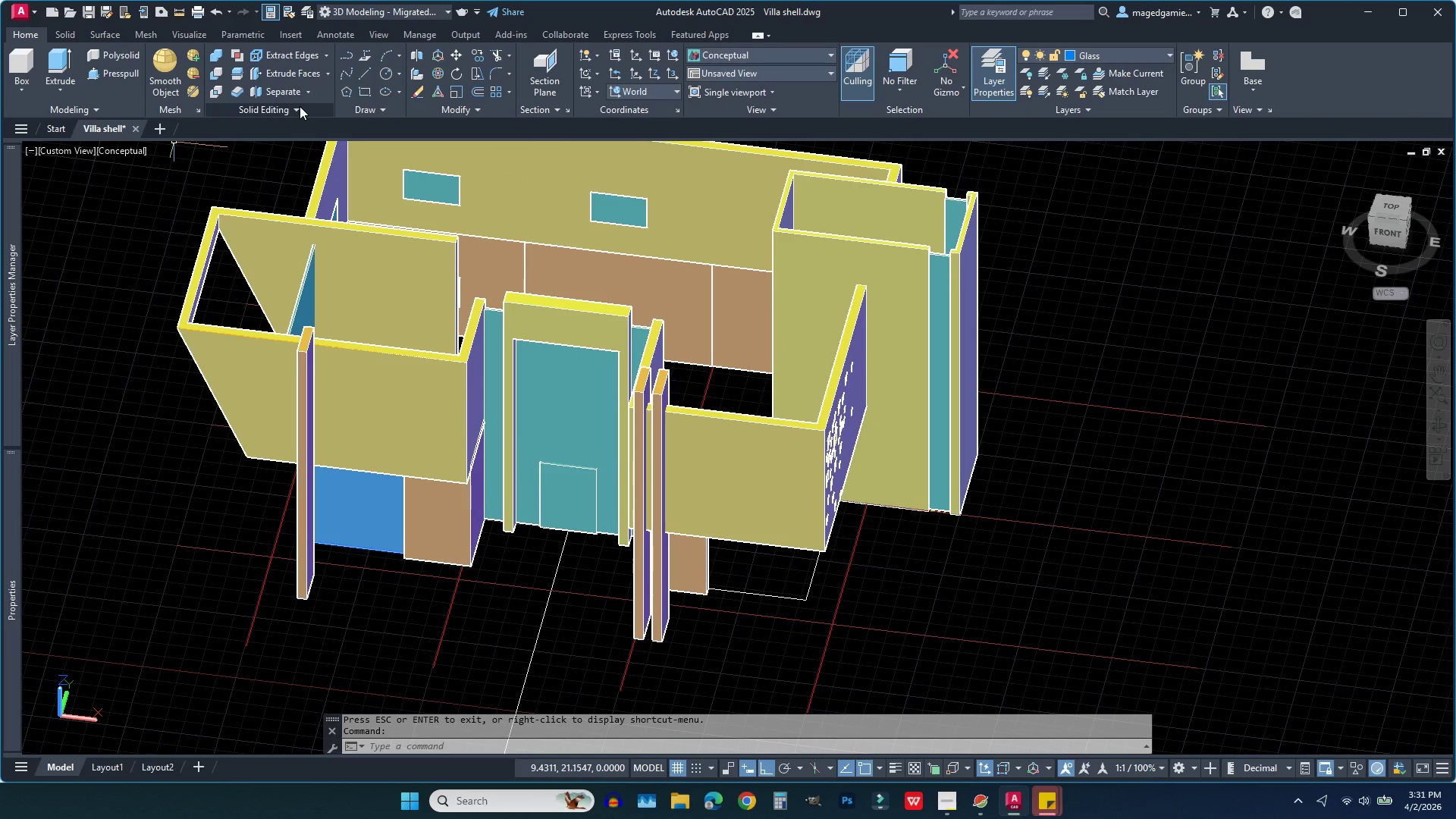 
left_click([459, 111])
 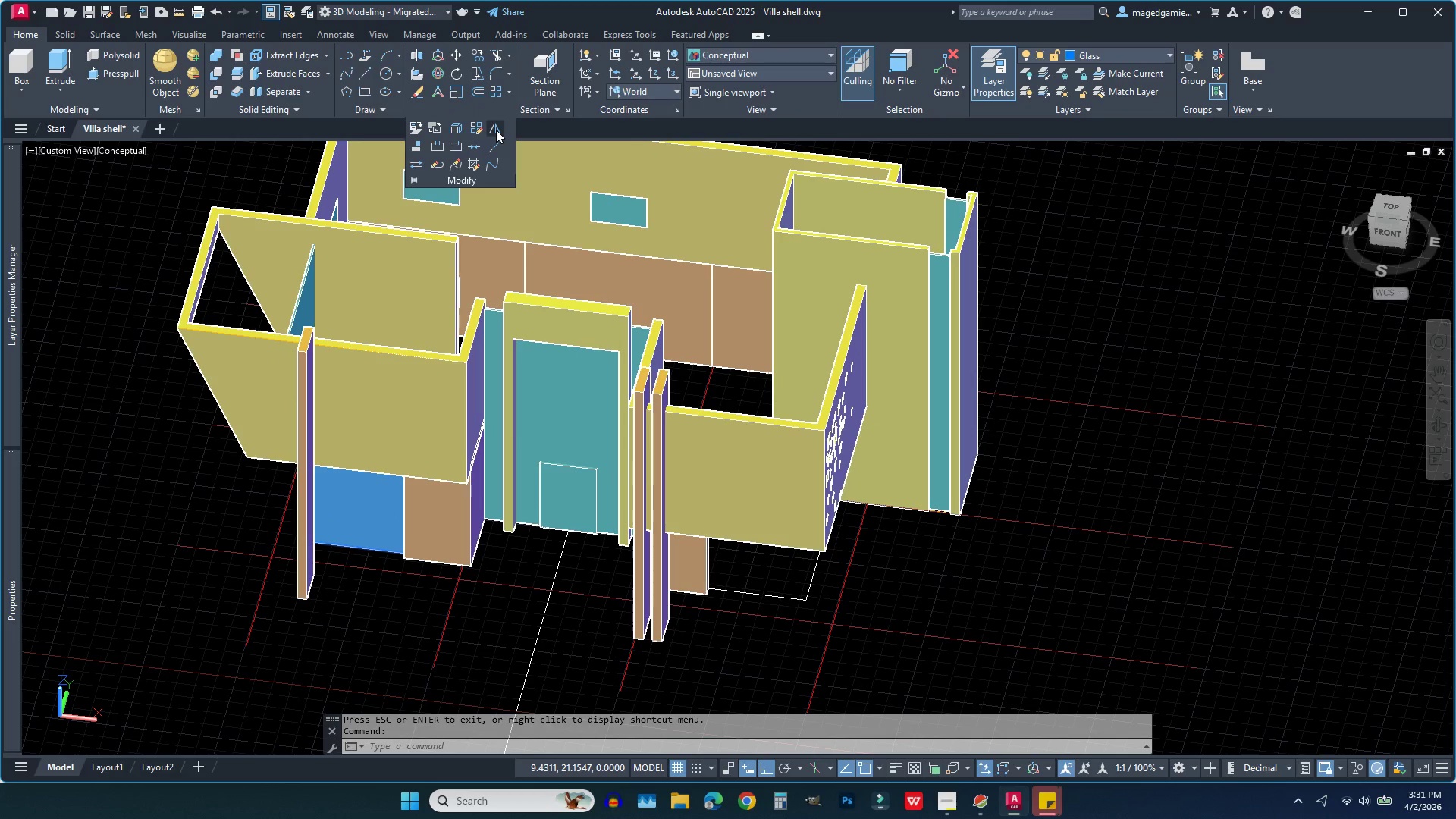 
left_click([496, 130])
 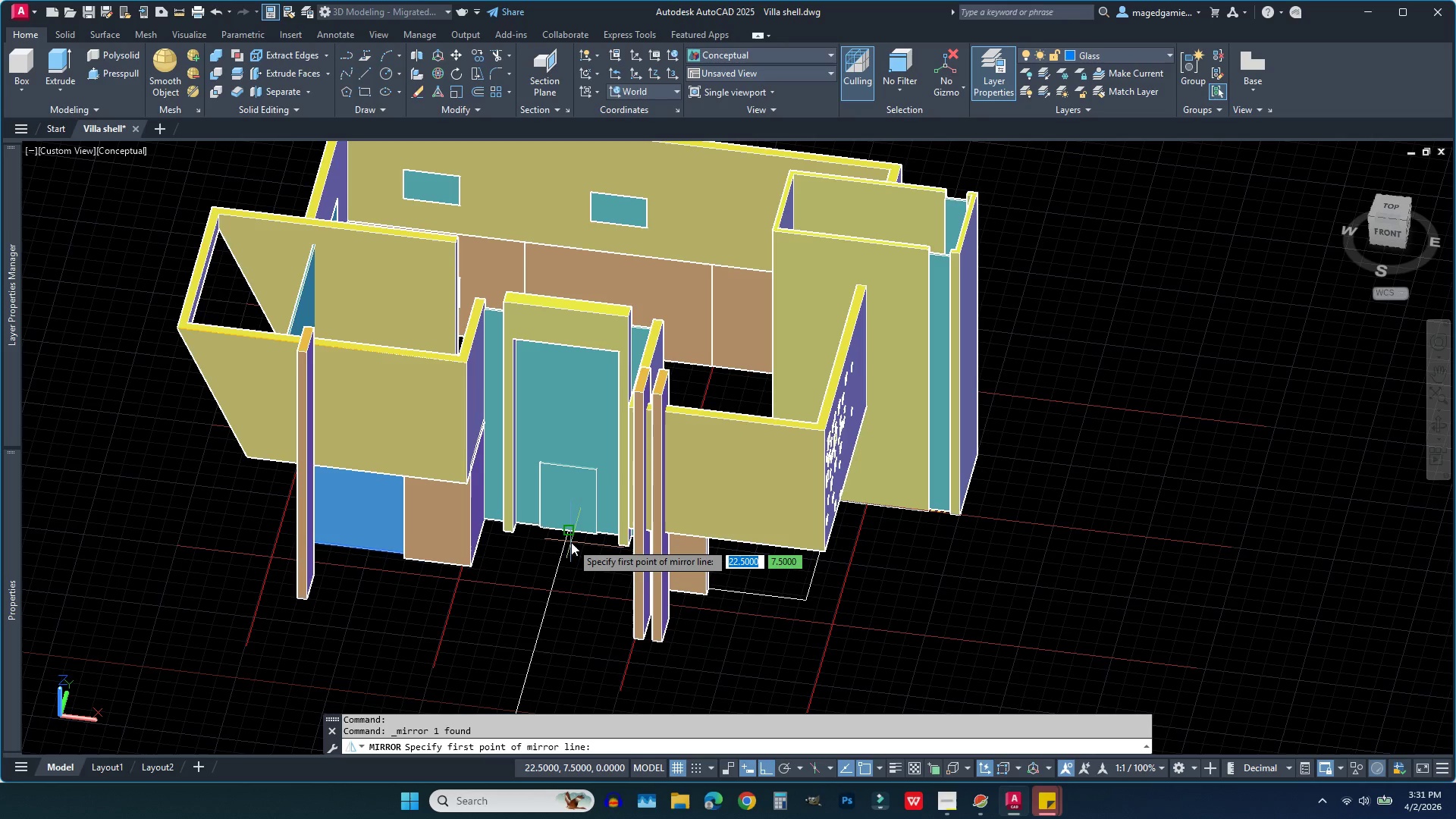 
left_click([571, 542])
 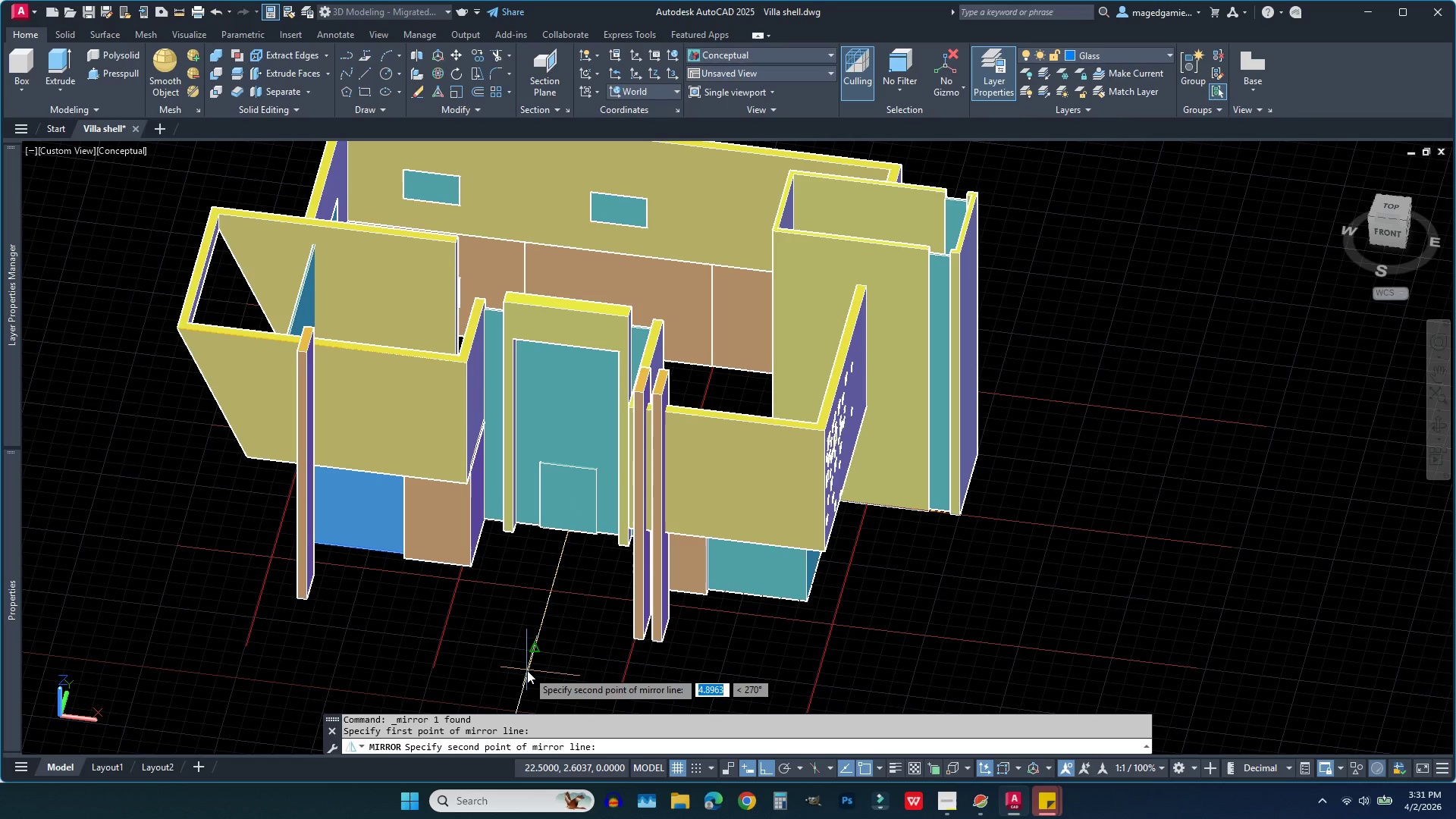 
left_click([527, 670])
 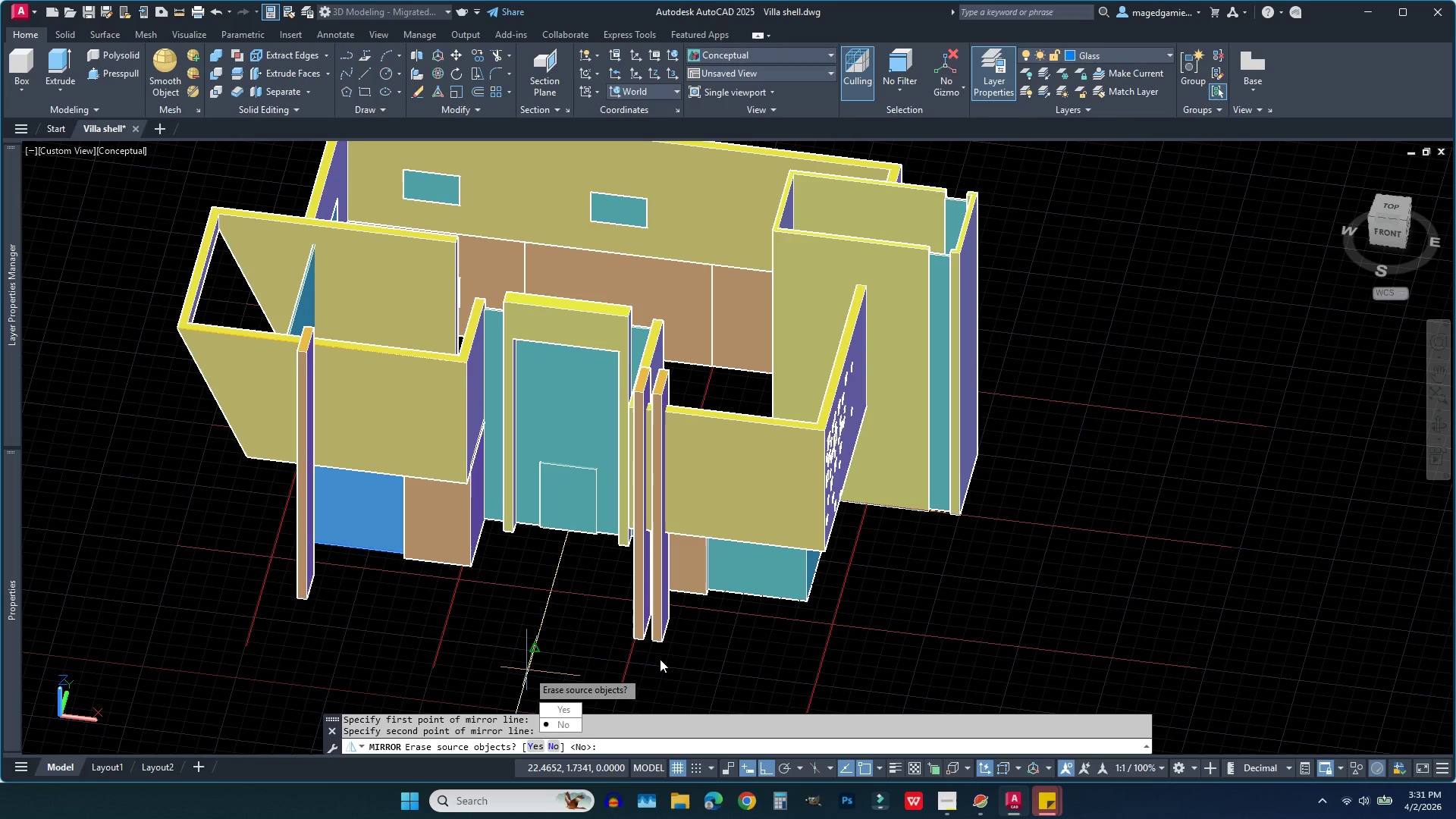 
right_click([660, 659])
 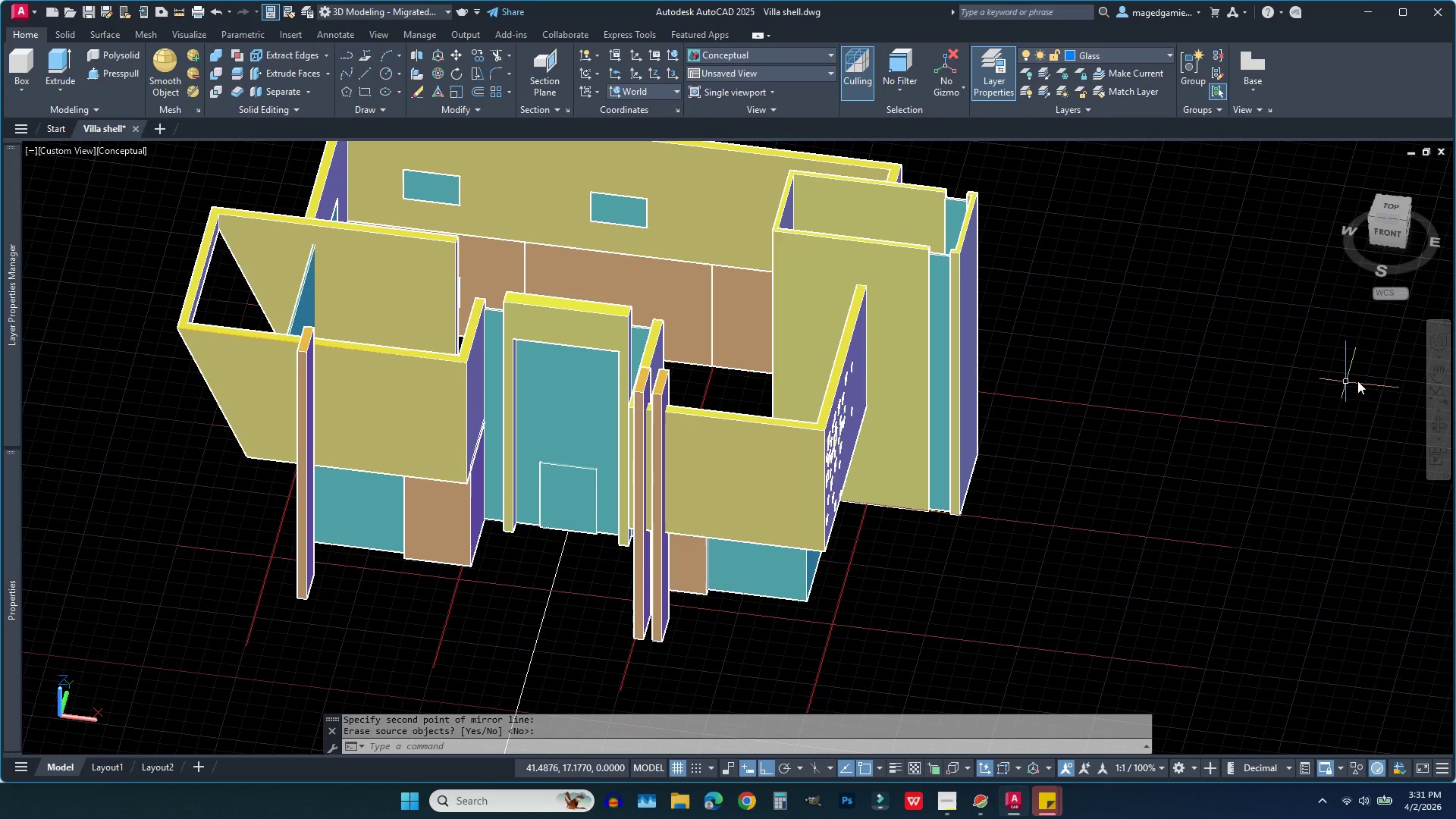 
left_click([1446, 422])
 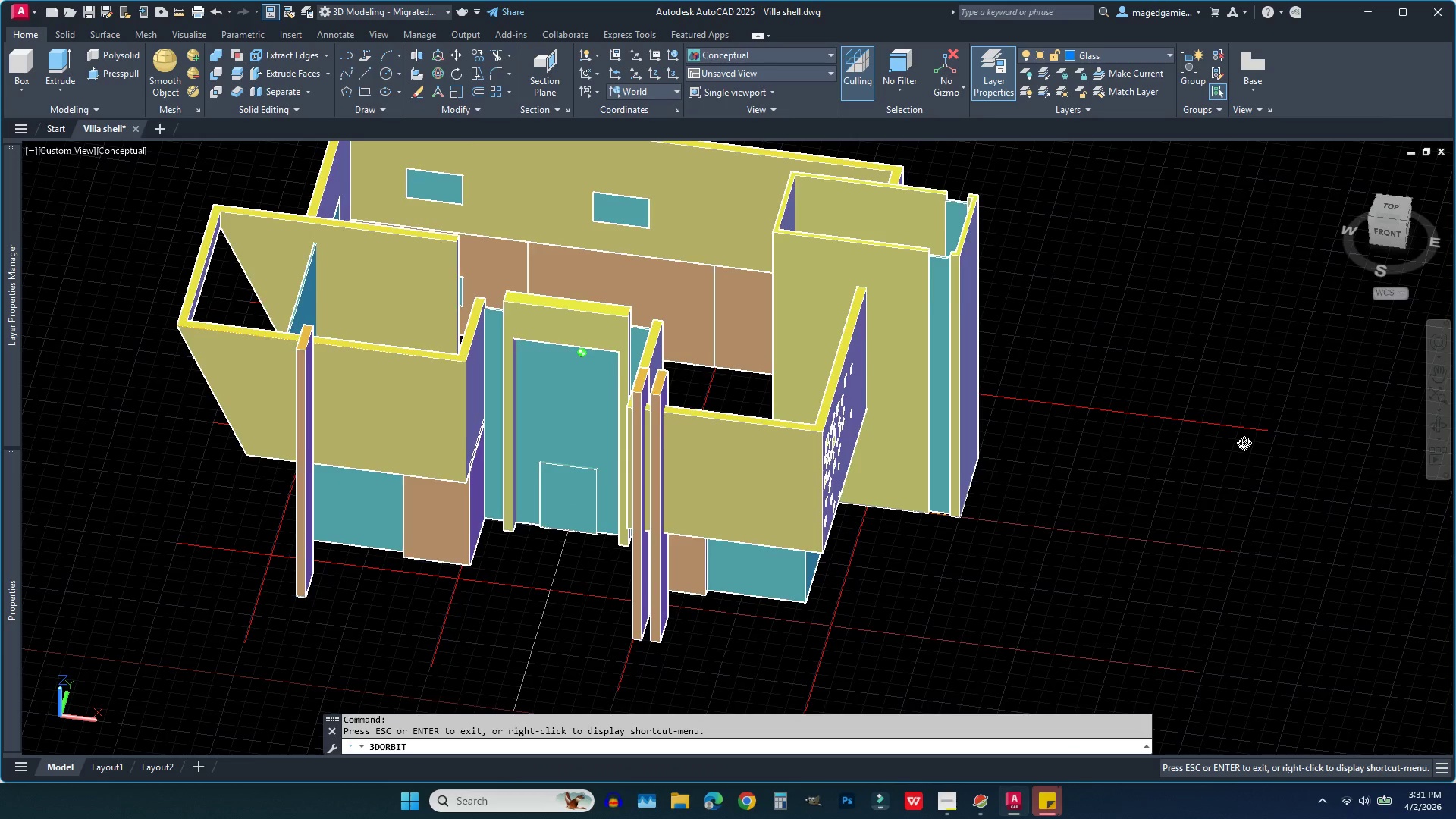 
left_click_drag(start_coordinate=[1257, 436], to_coordinate=[1121, 459])
 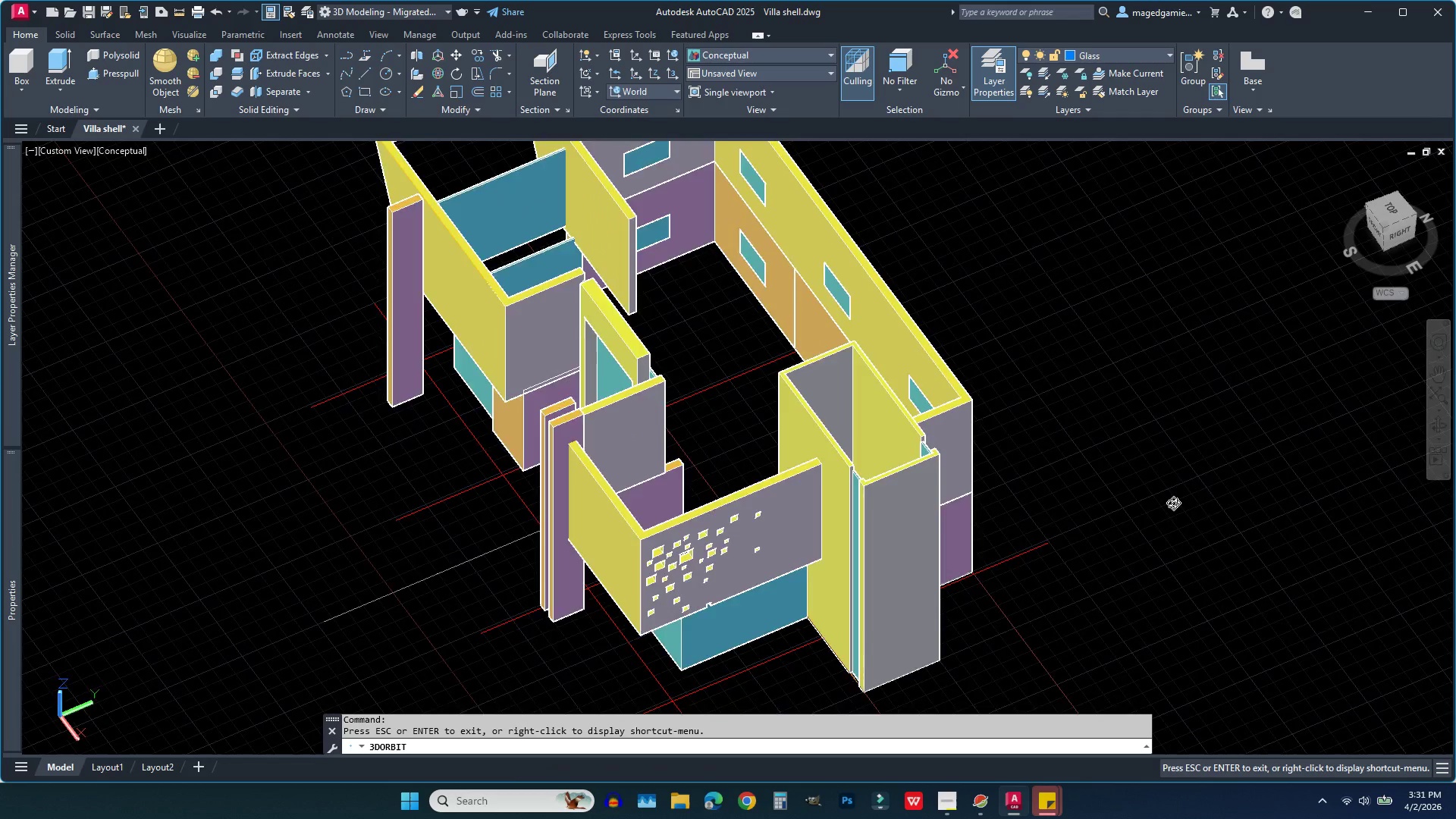 
scroll: coordinate [1148, 507], scroll_direction: down, amount: 9.0
 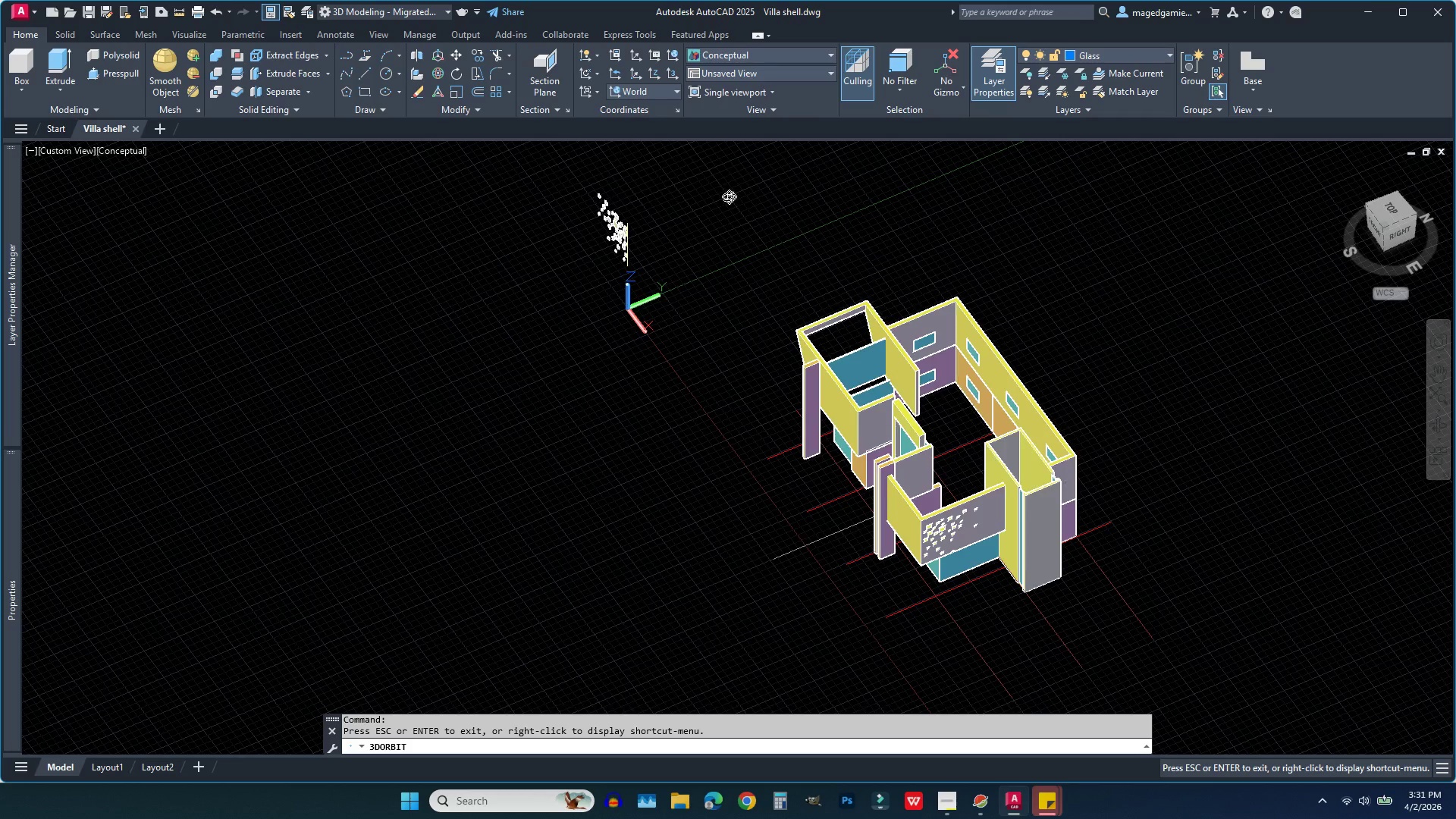 
key(Escape)
 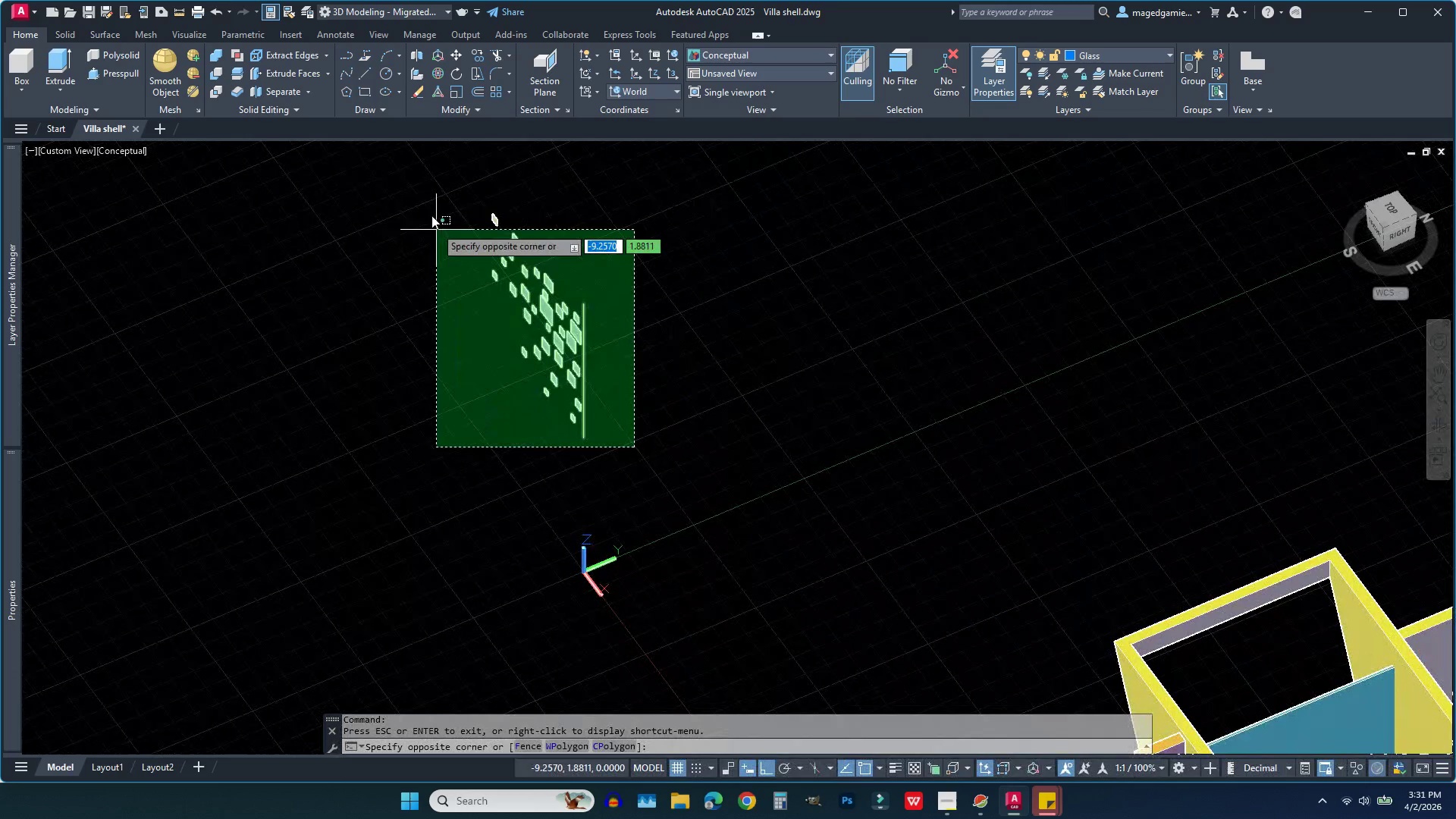 
scroll: coordinate [577, 193], scroll_direction: up, amount: 12.0
 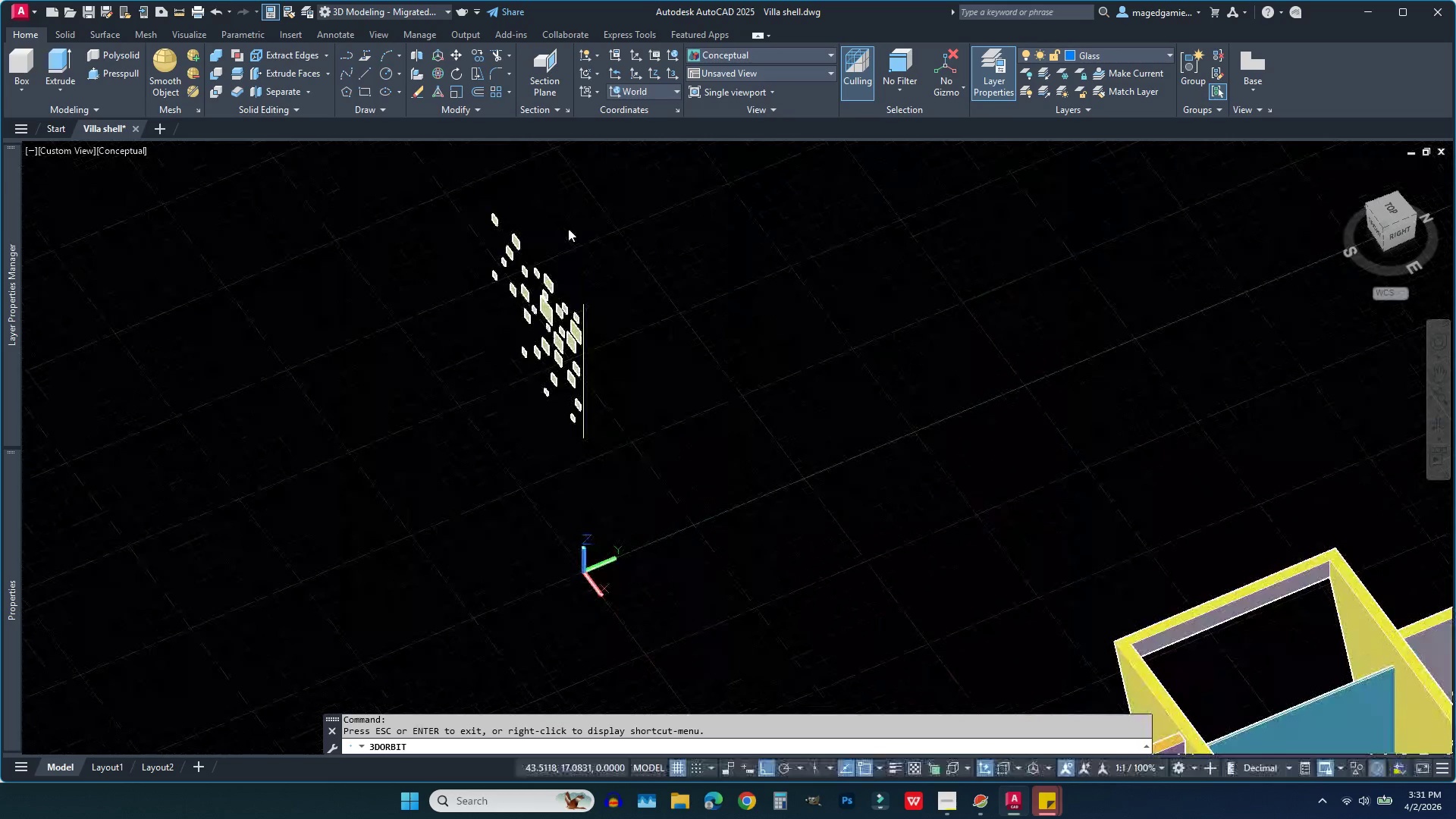 
left_click([428, 210])
 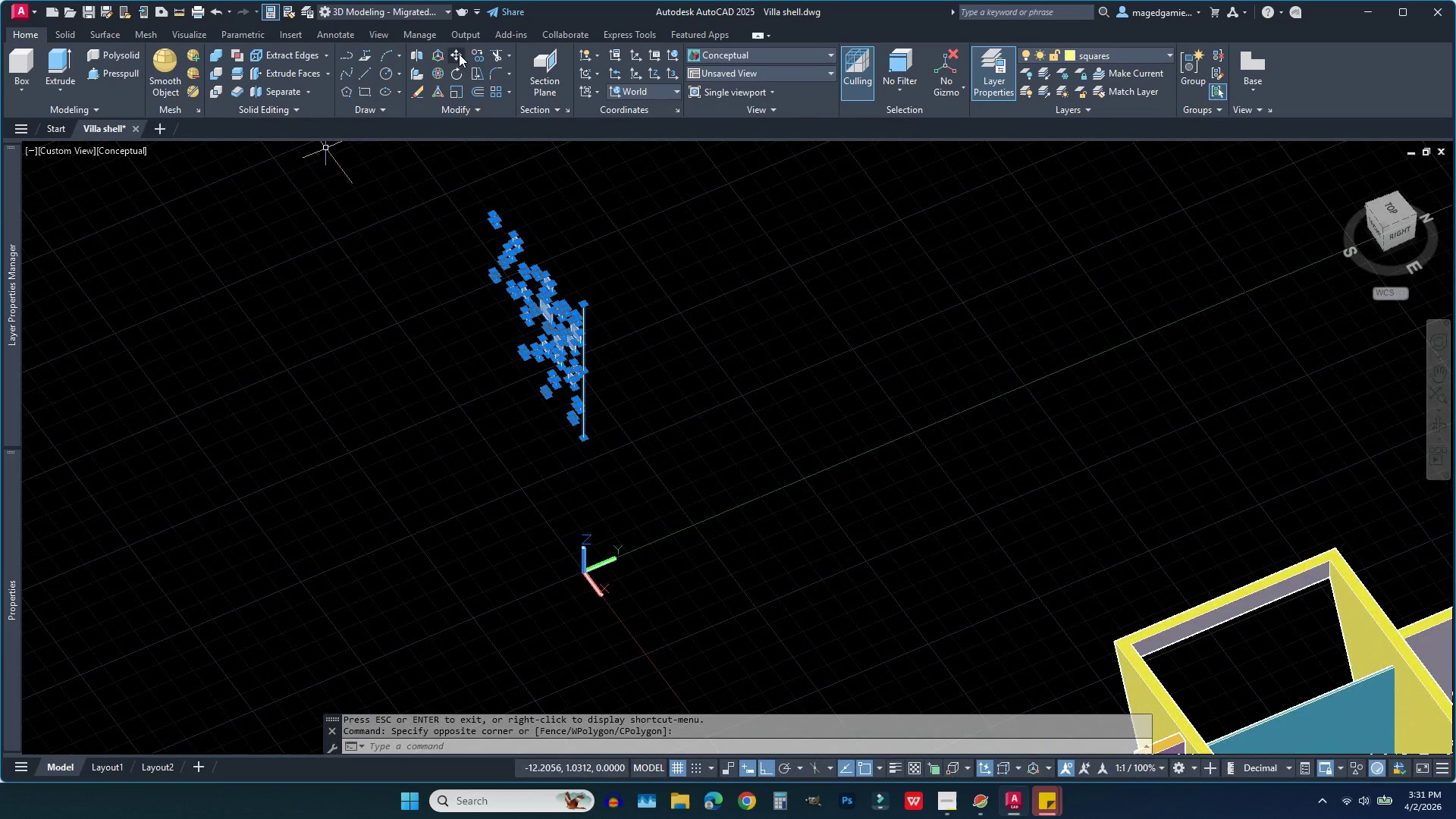 
key(Escape)
 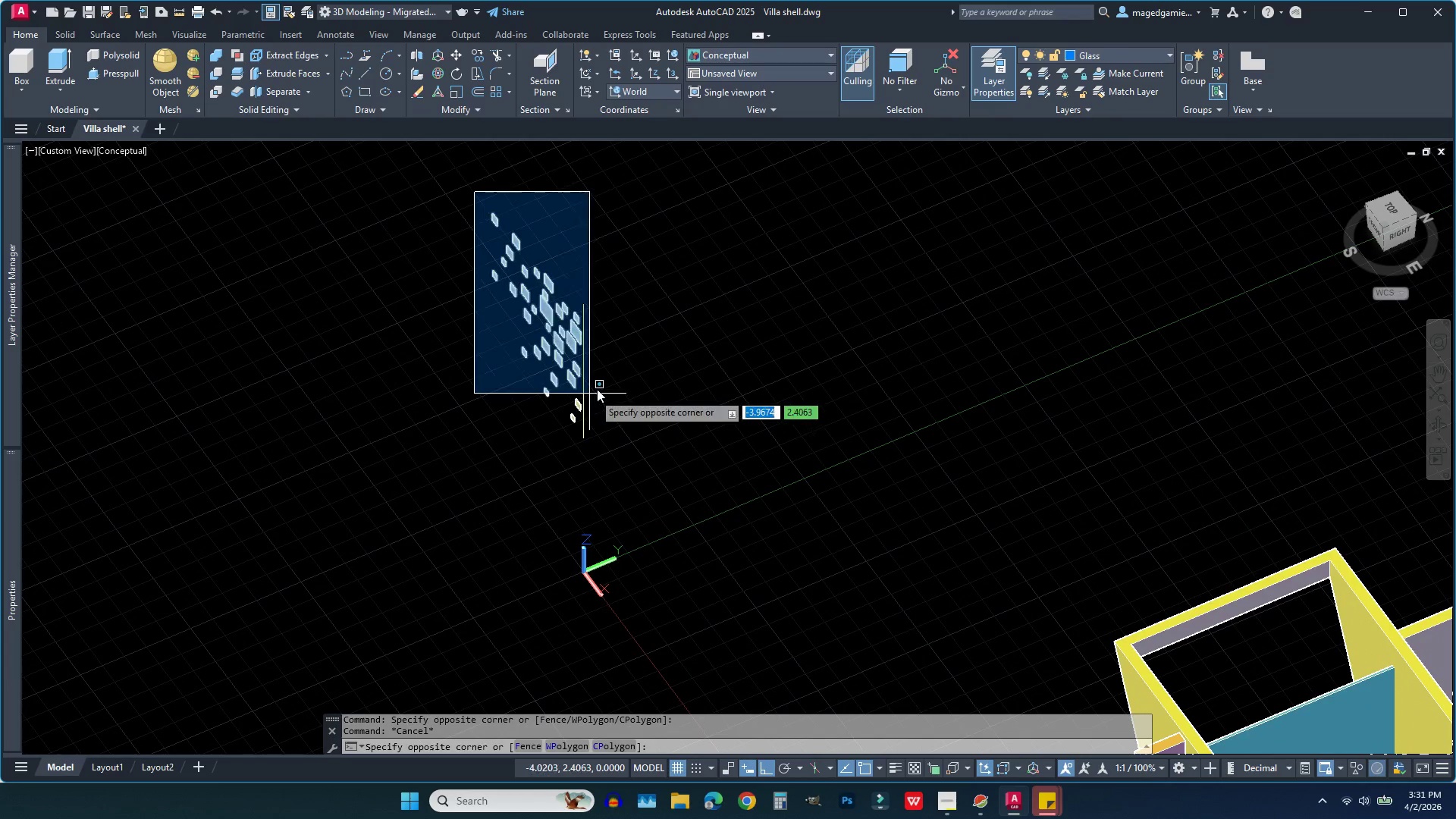 
left_click([604, 389])
 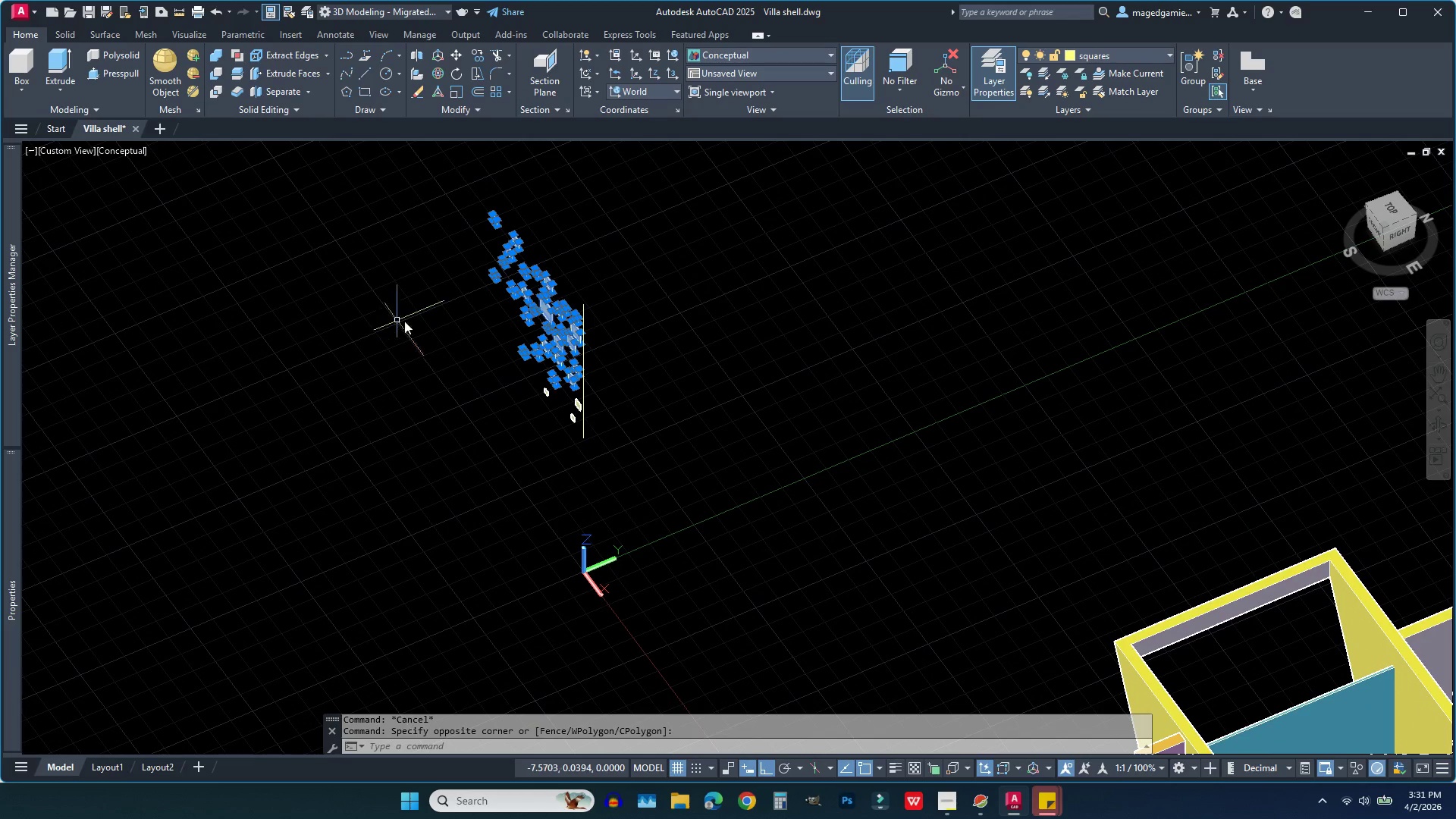 
left_click([416, 324])
 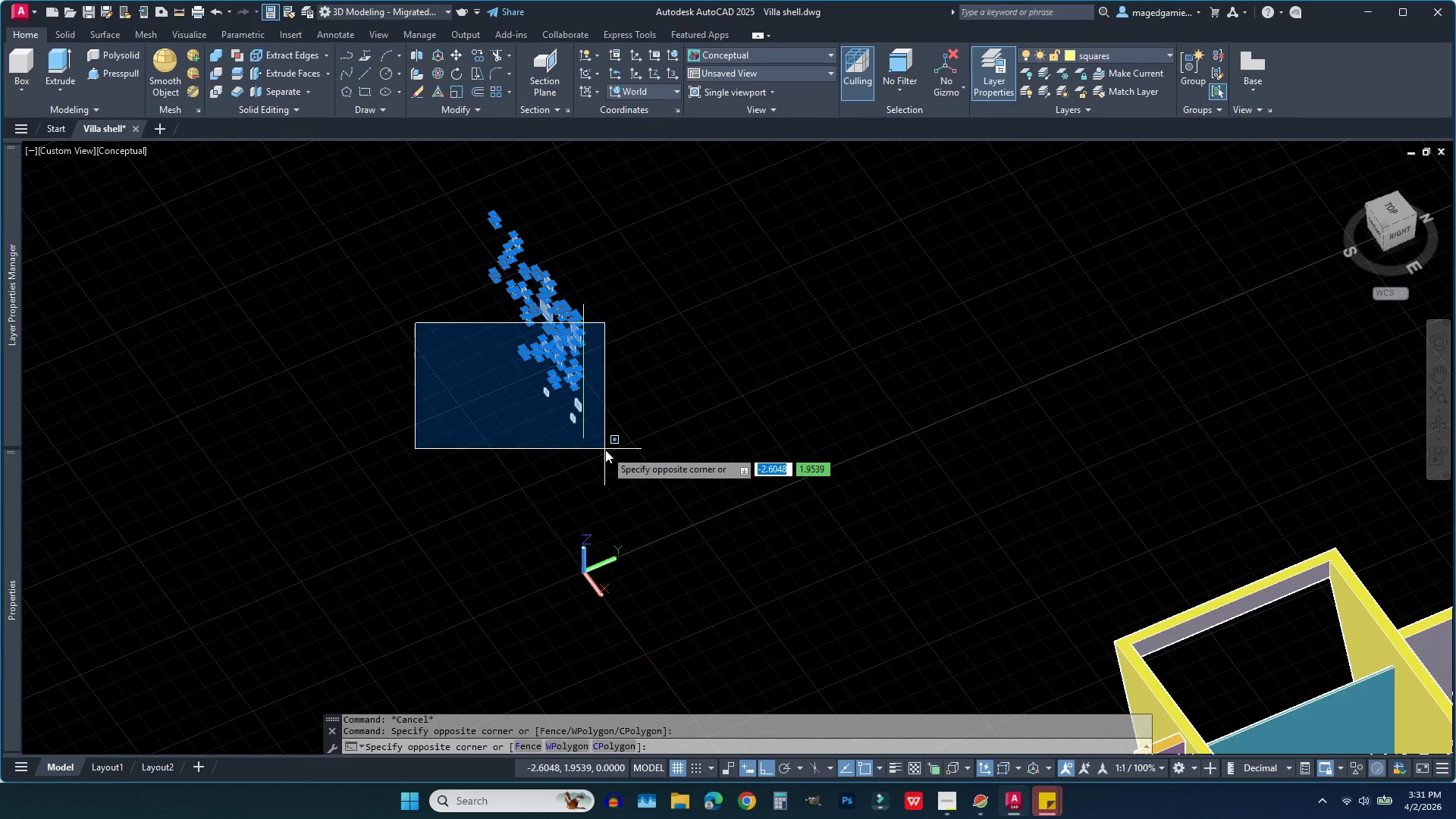 
left_click([605, 452])
 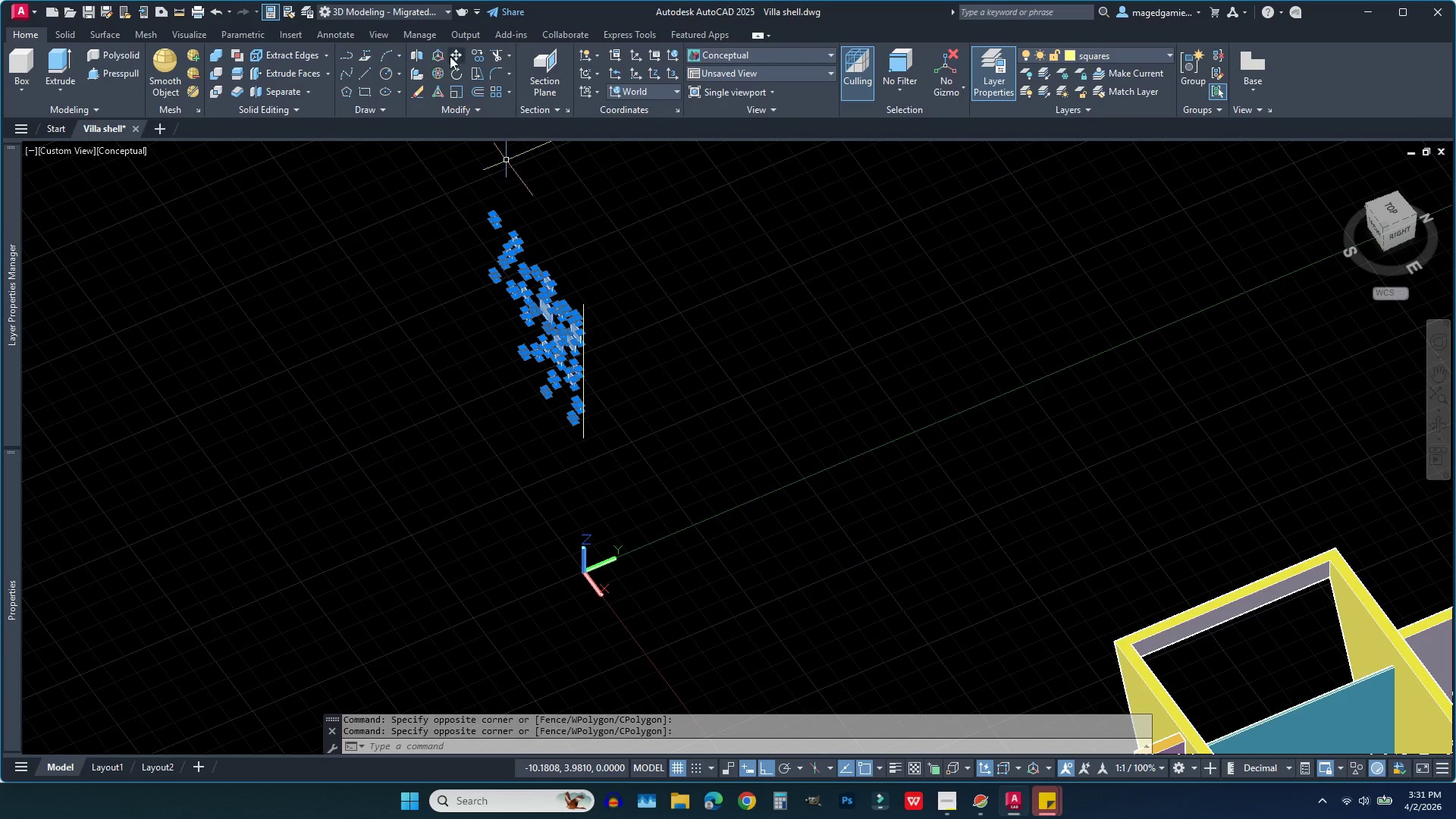 
left_click([453, 53])
 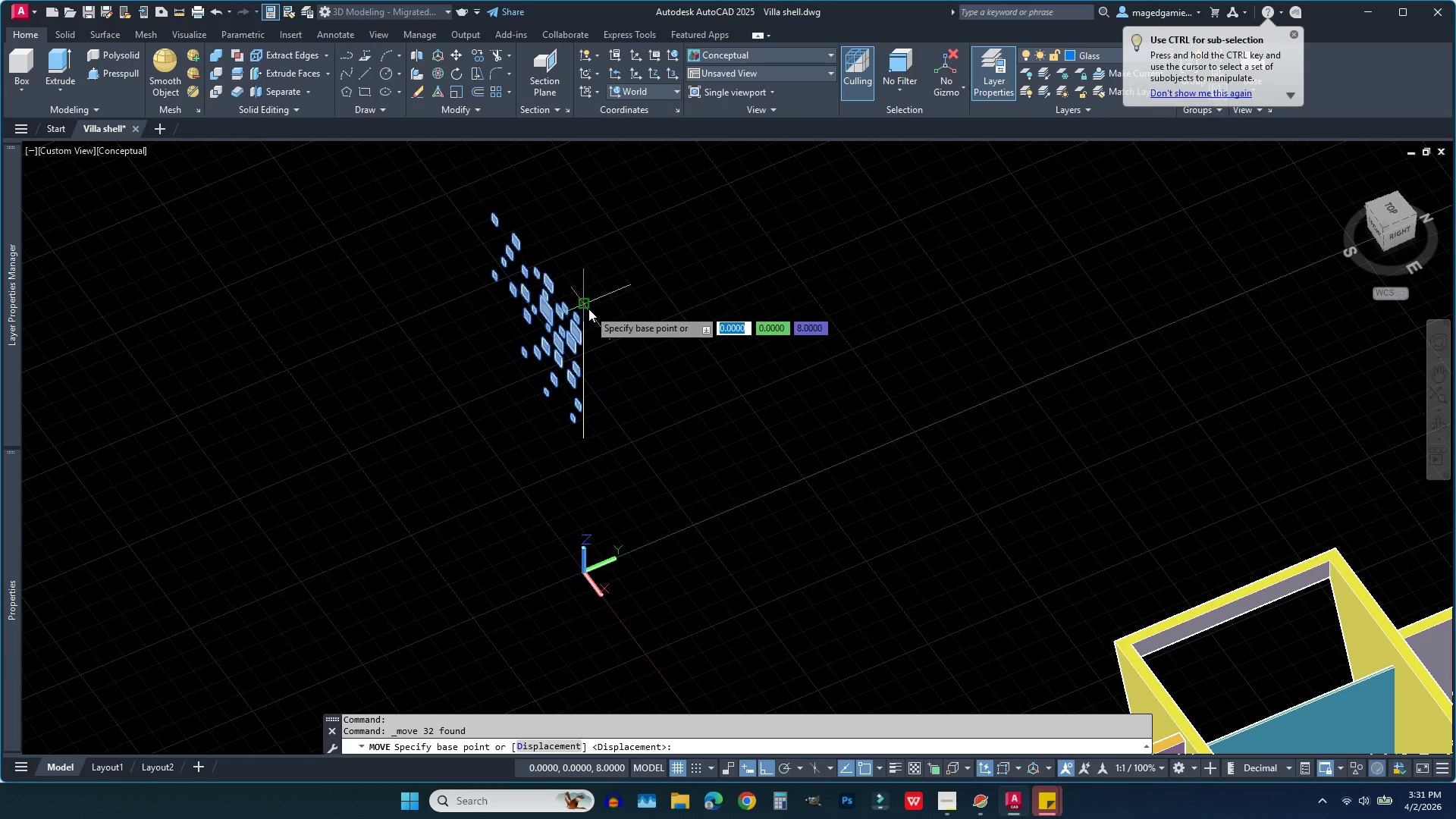 
left_click([588, 307])
 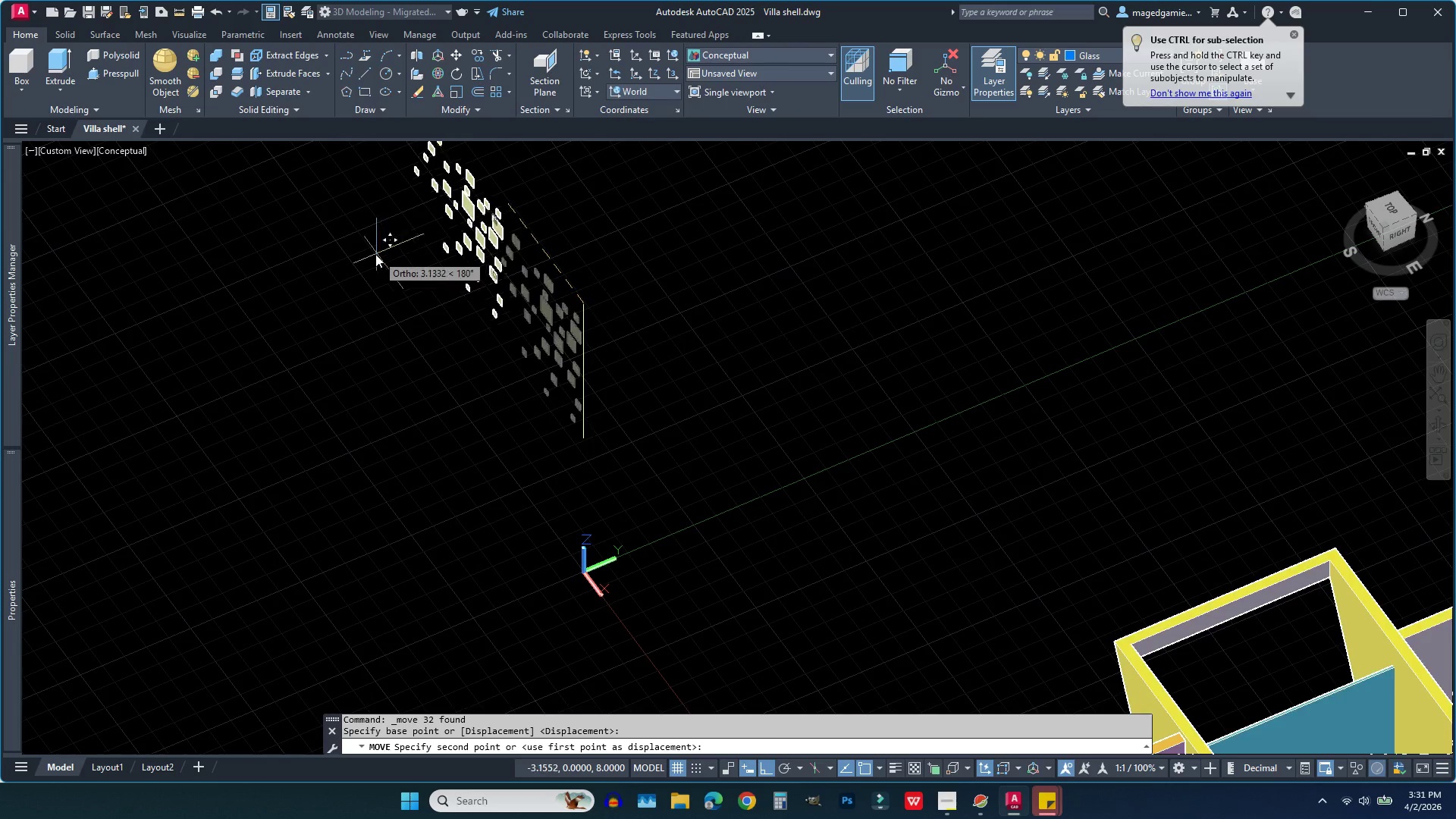 
scroll: coordinate [375, 254], scroll_direction: down, amount: 2.0
 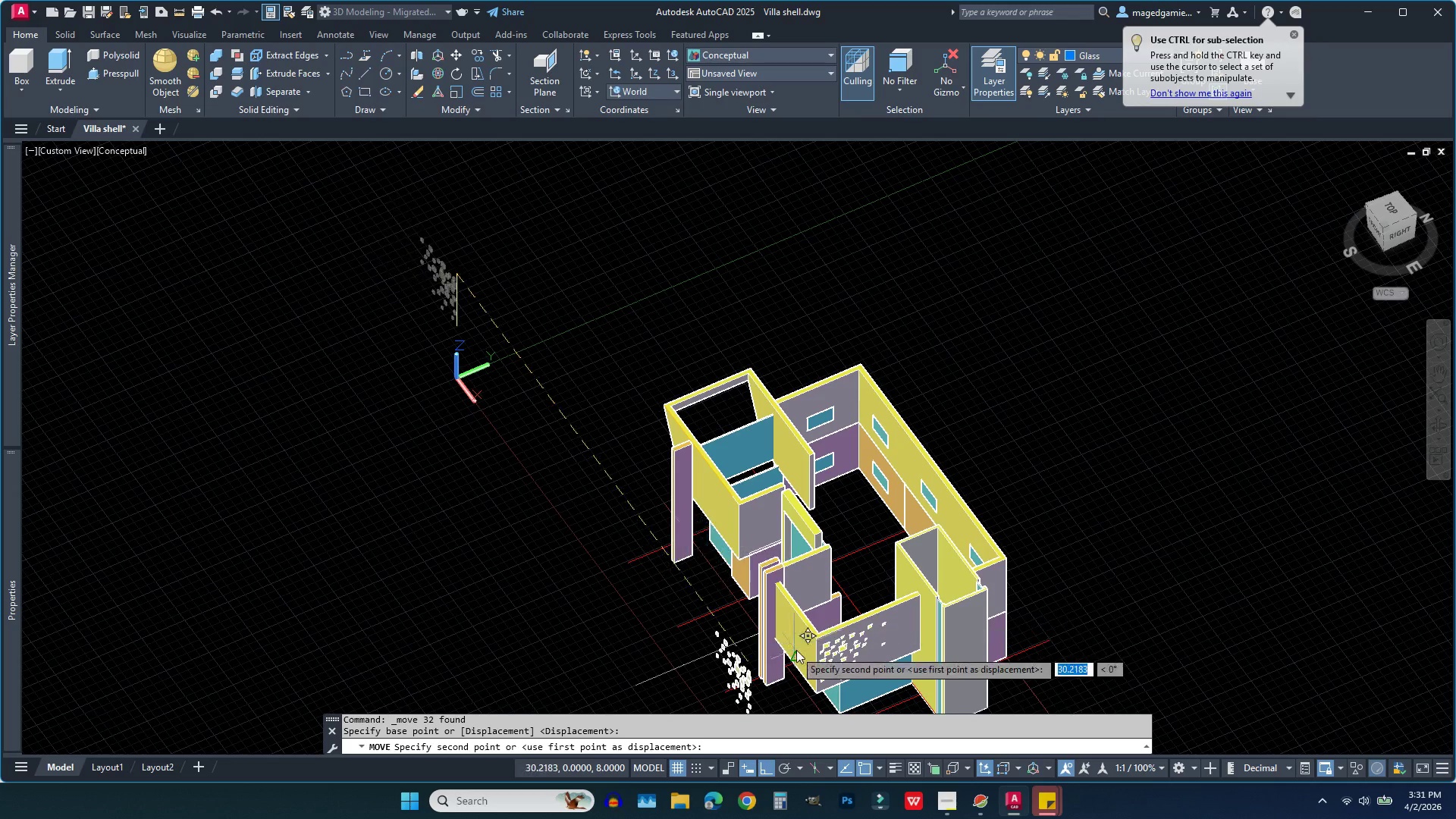 
scroll: coordinate [896, 611], scroll_direction: up, amount: 6.0
 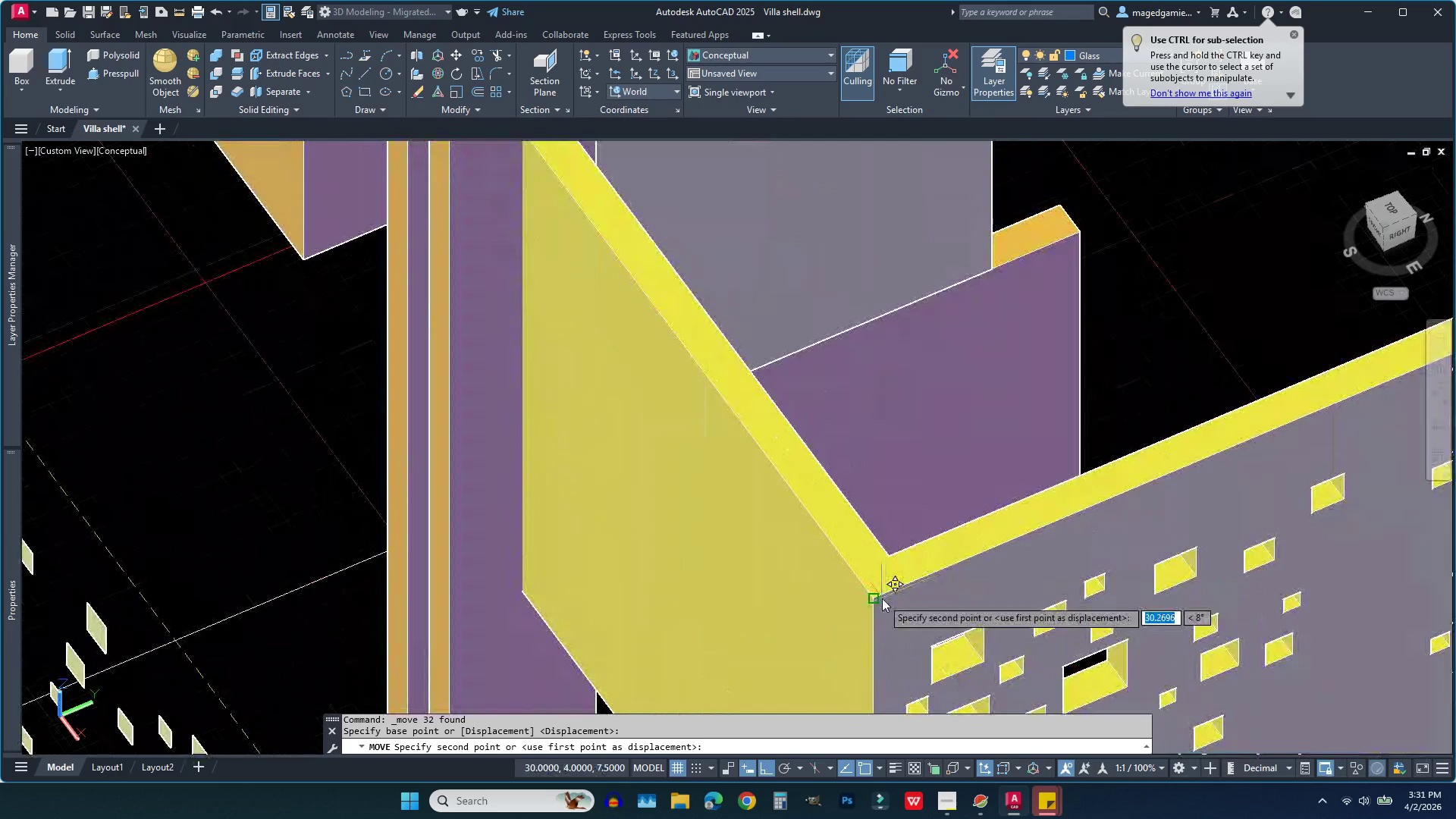 
left_click([882, 598])
 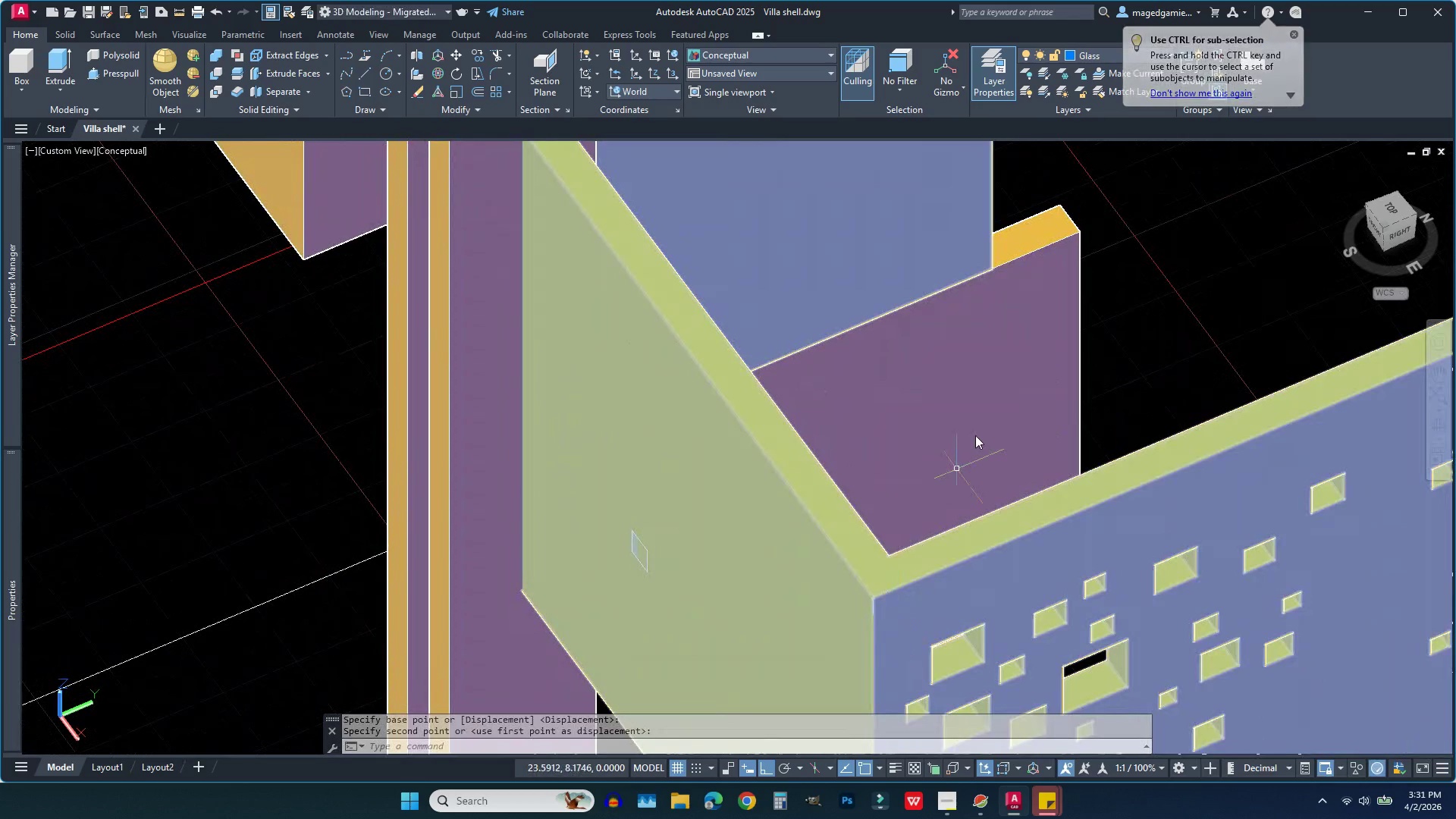 
scroll: coordinate [986, 353], scroll_direction: down, amount: 2.0
 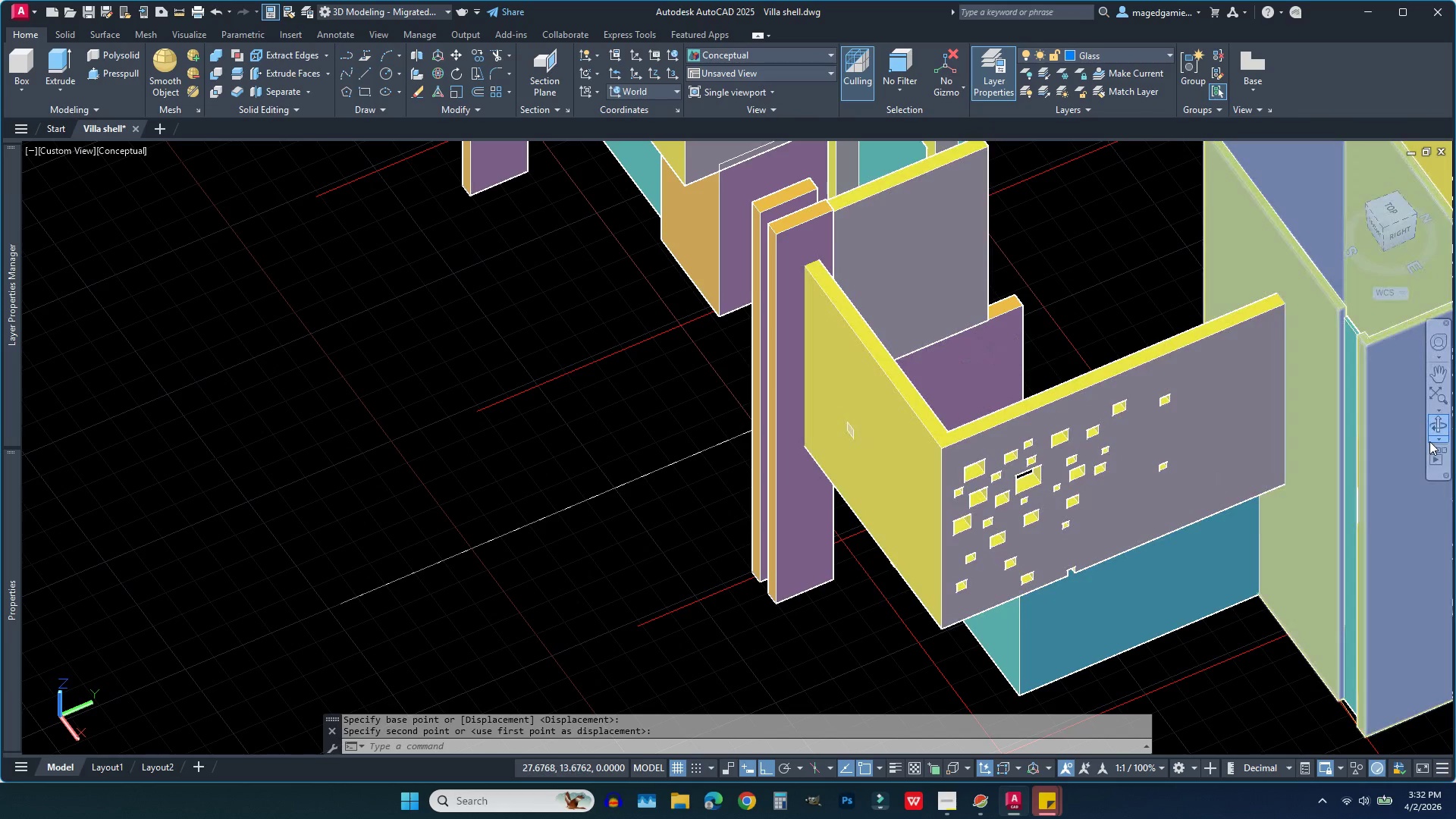 
left_click([1442, 422])
 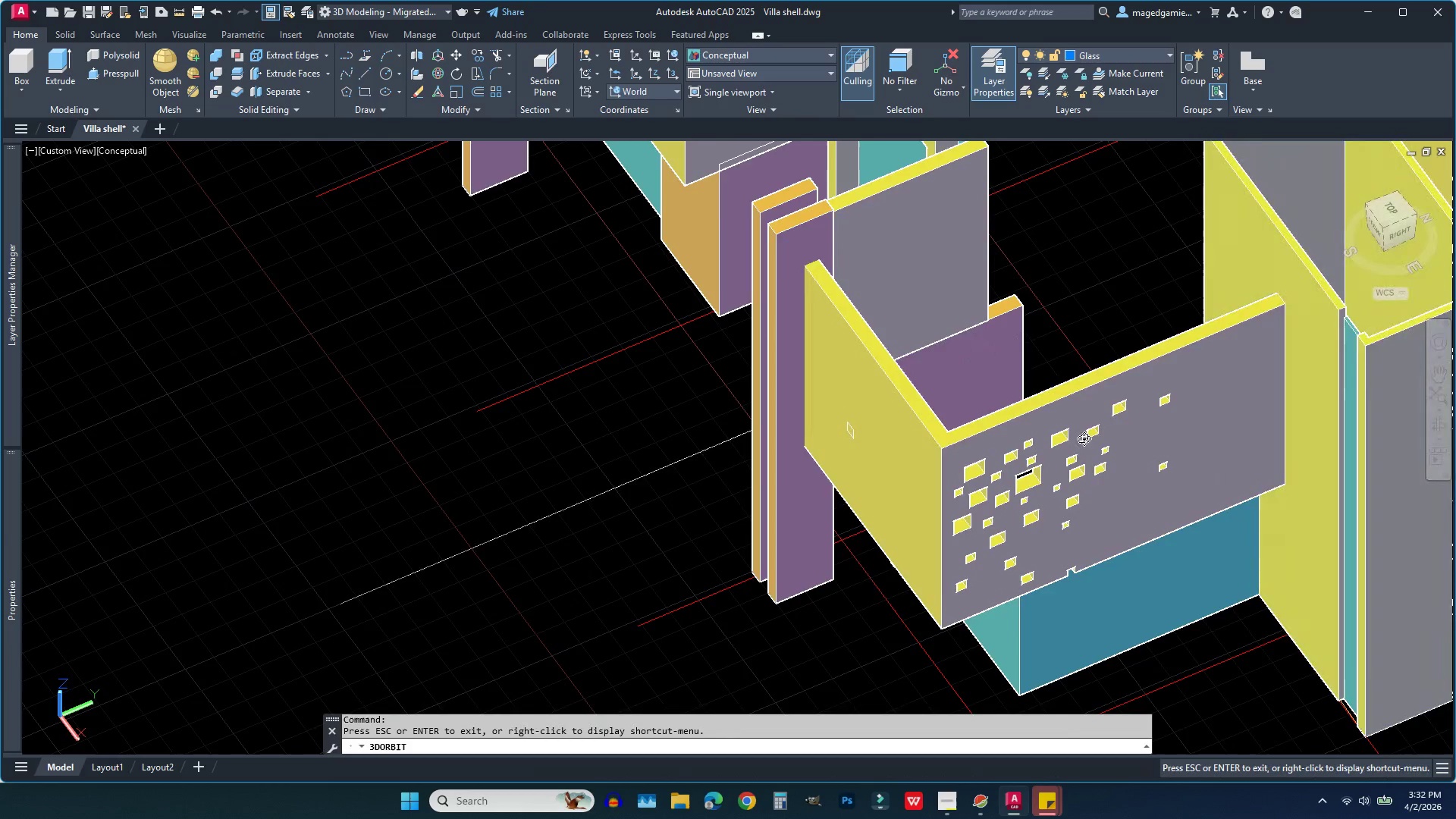 
left_click_drag(start_coordinate=[1084, 438], to_coordinate=[1144, 420])
 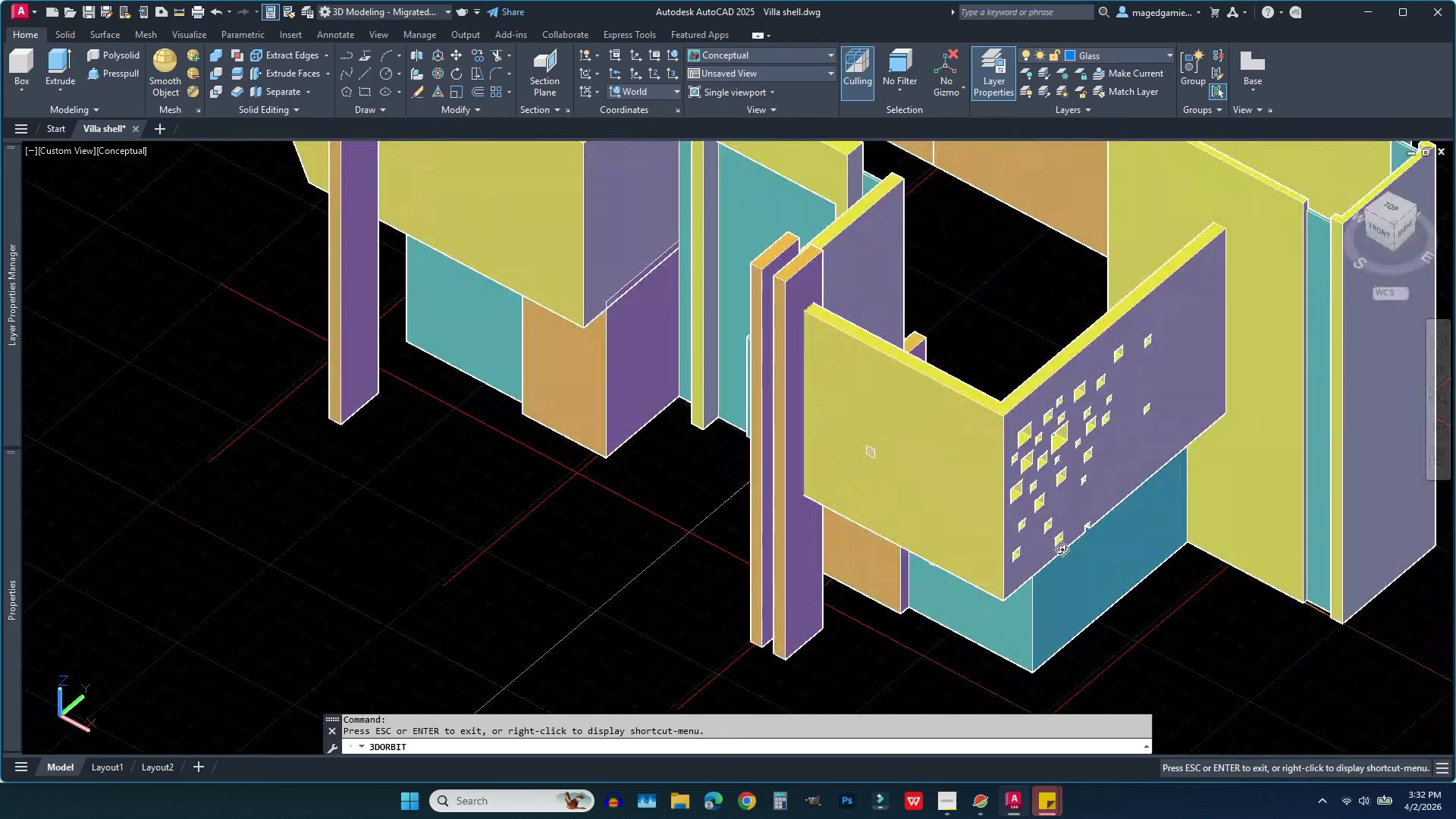 
scroll: coordinate [1053, 566], scroll_direction: down, amount: 9.0
 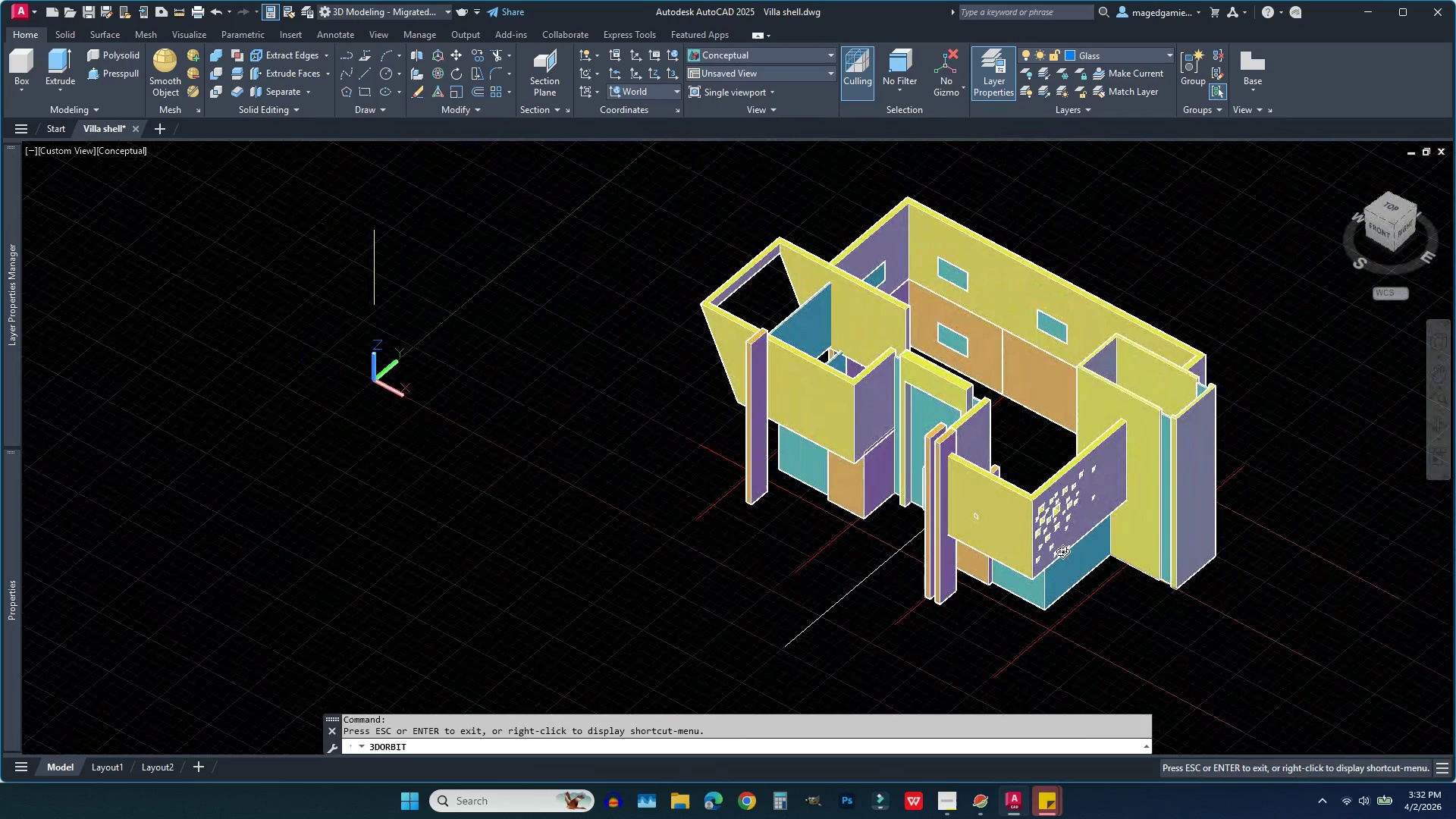 
scroll: coordinate [1062, 531], scroll_direction: up, amount: 9.0
 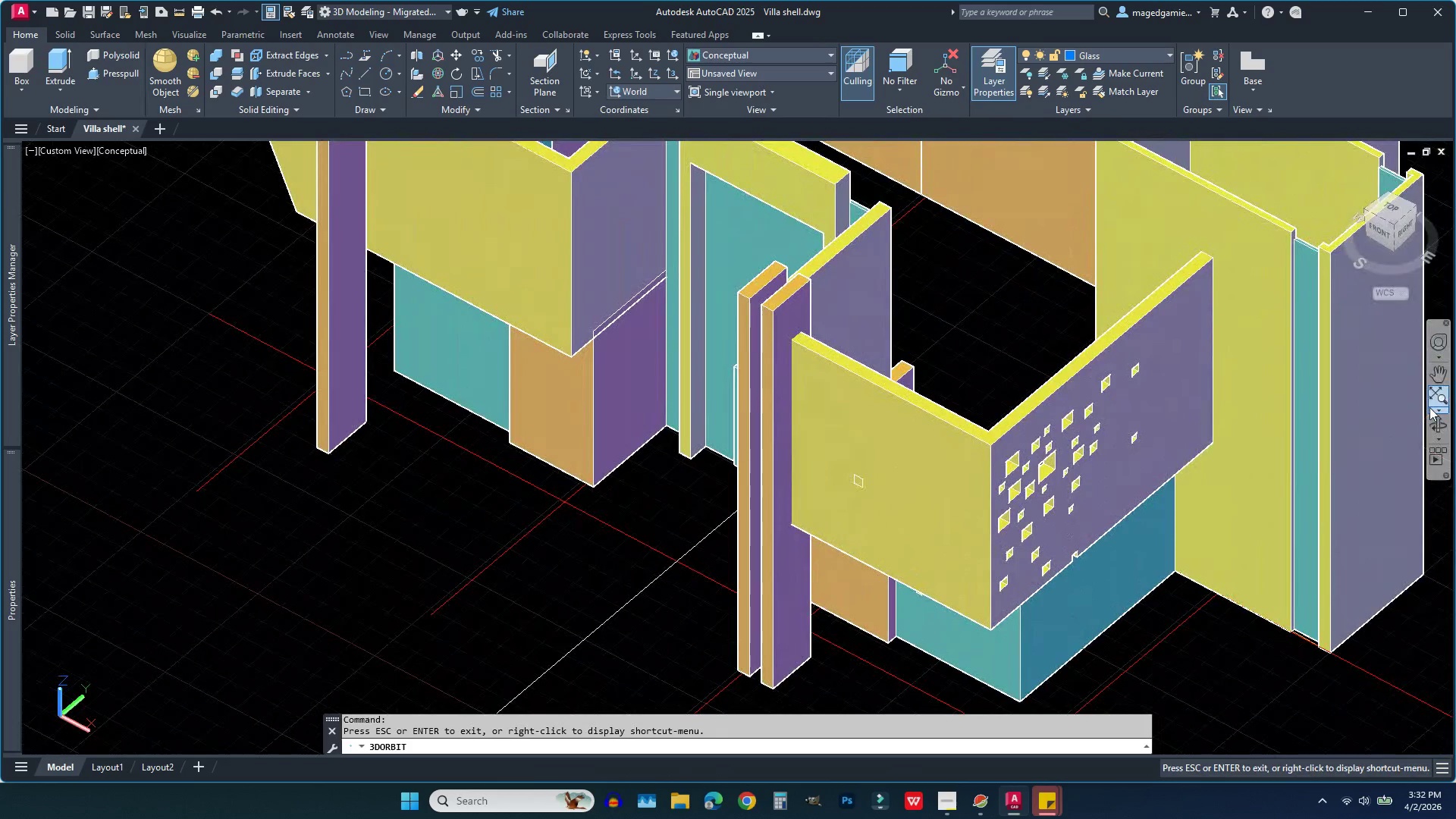 
left_click([1438, 428])
 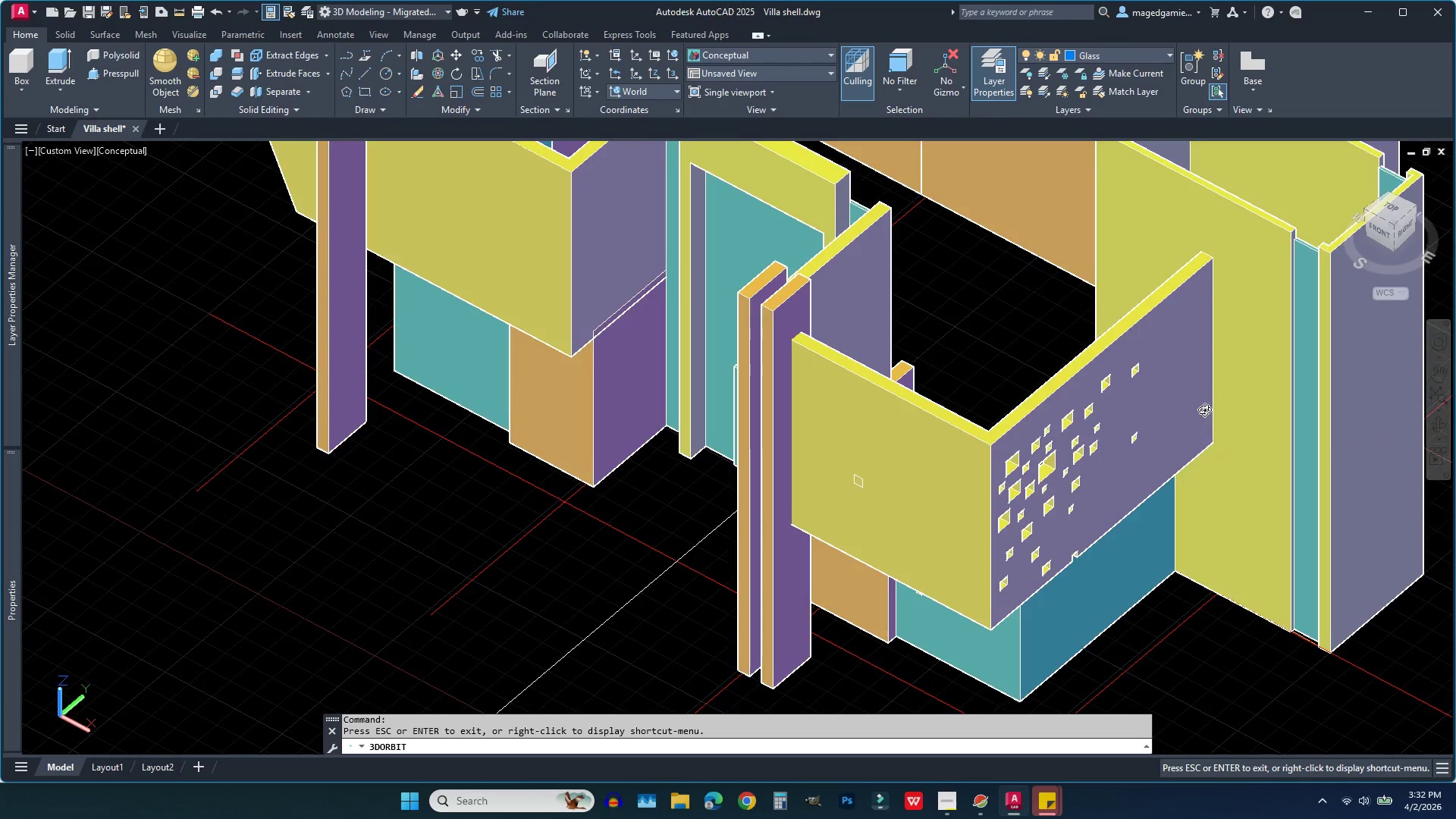 
left_click_drag(start_coordinate=[1207, 408], to_coordinate=[1307, 384])
 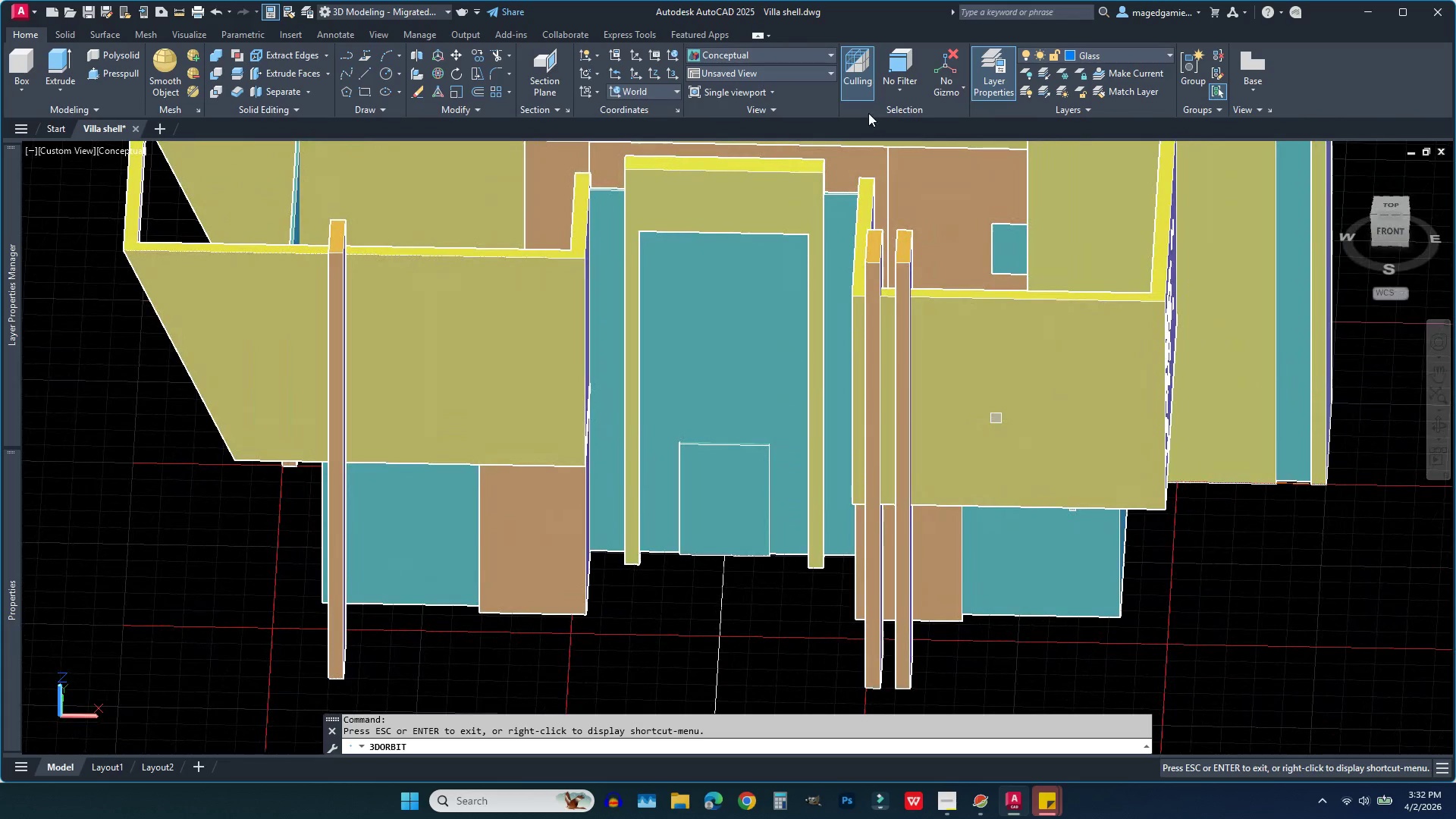 
key(Escape)
 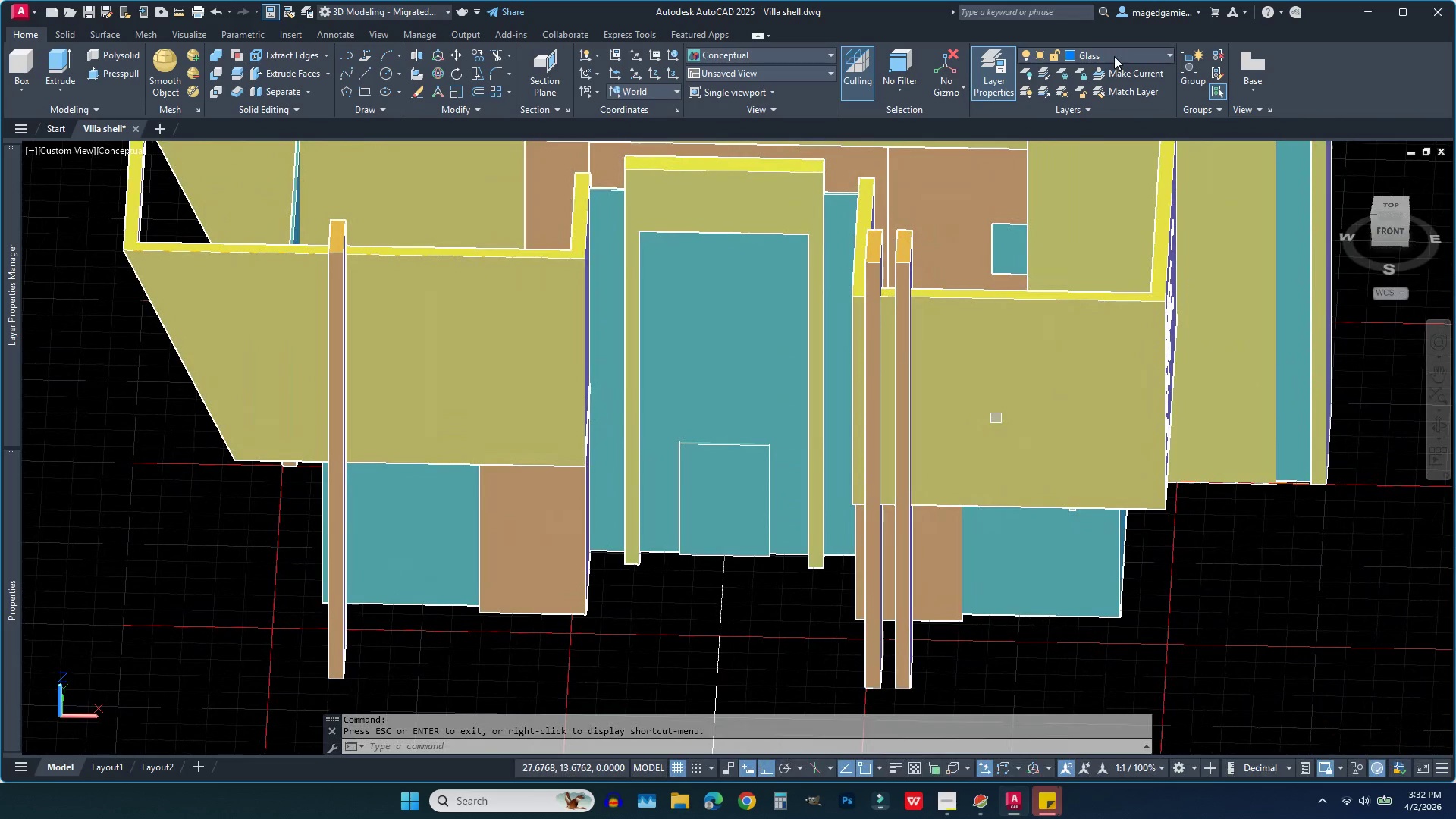 
left_click([1116, 56])
 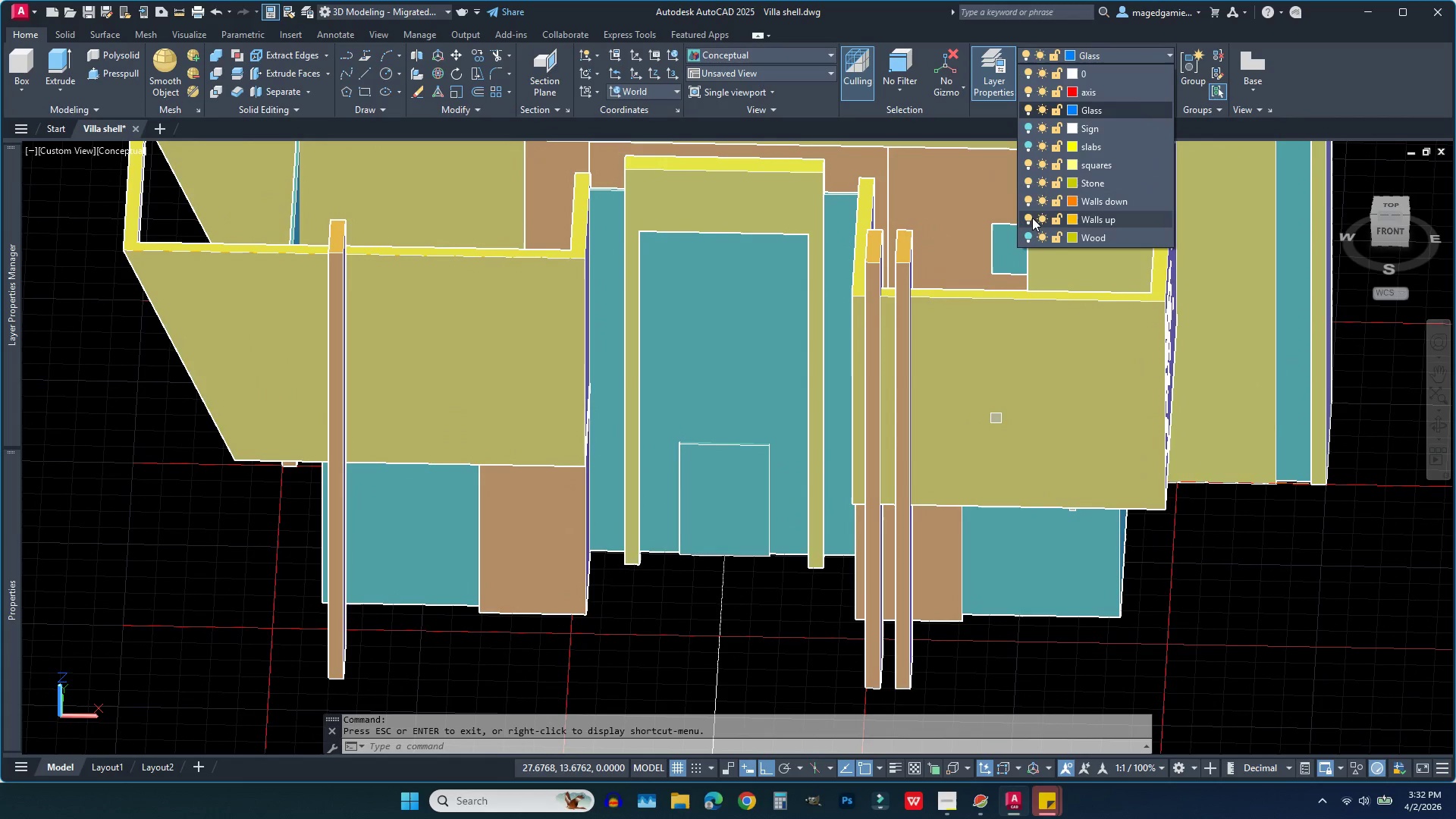 
left_click([1031, 220])
 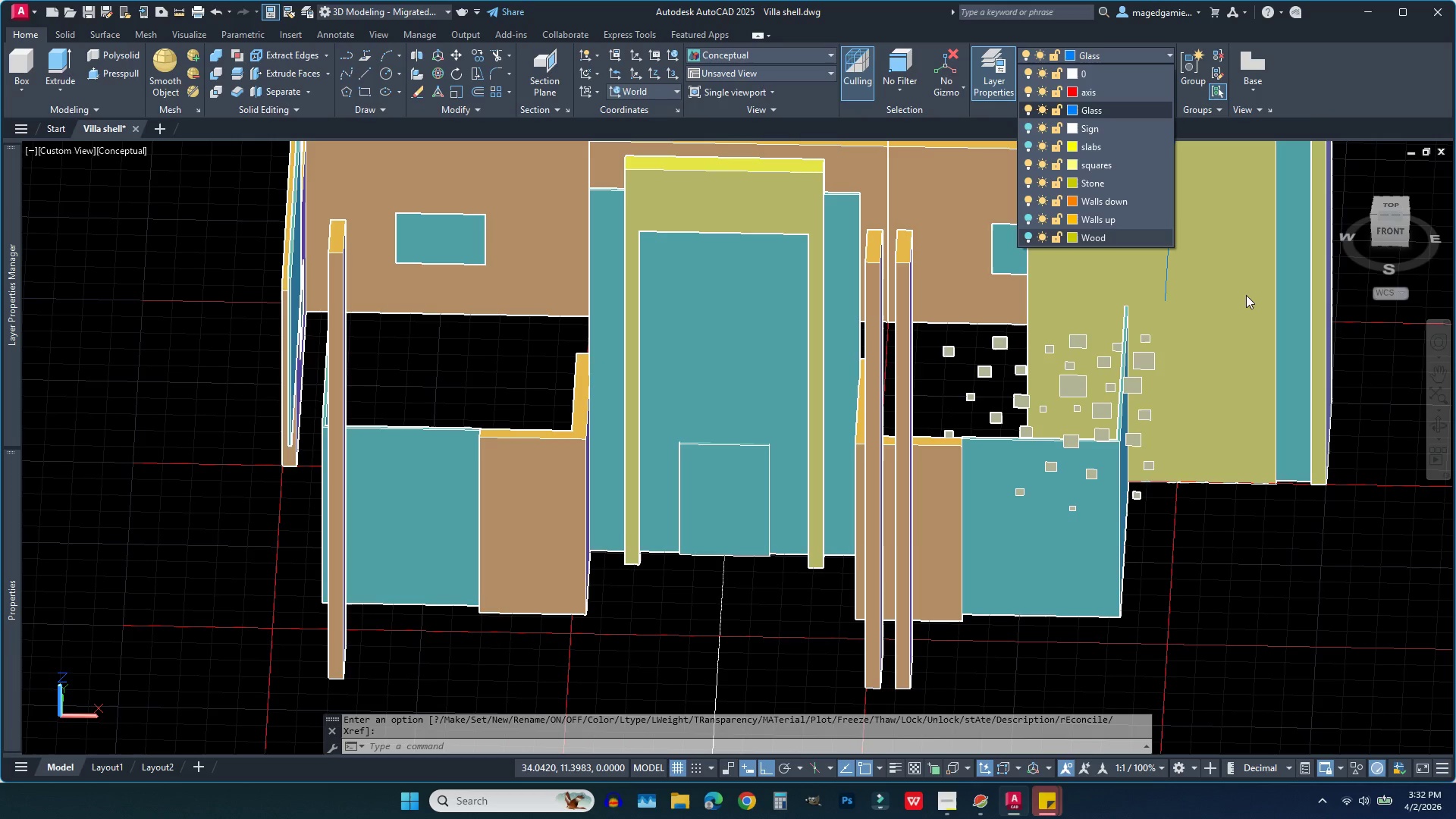 
wait(6.58)
 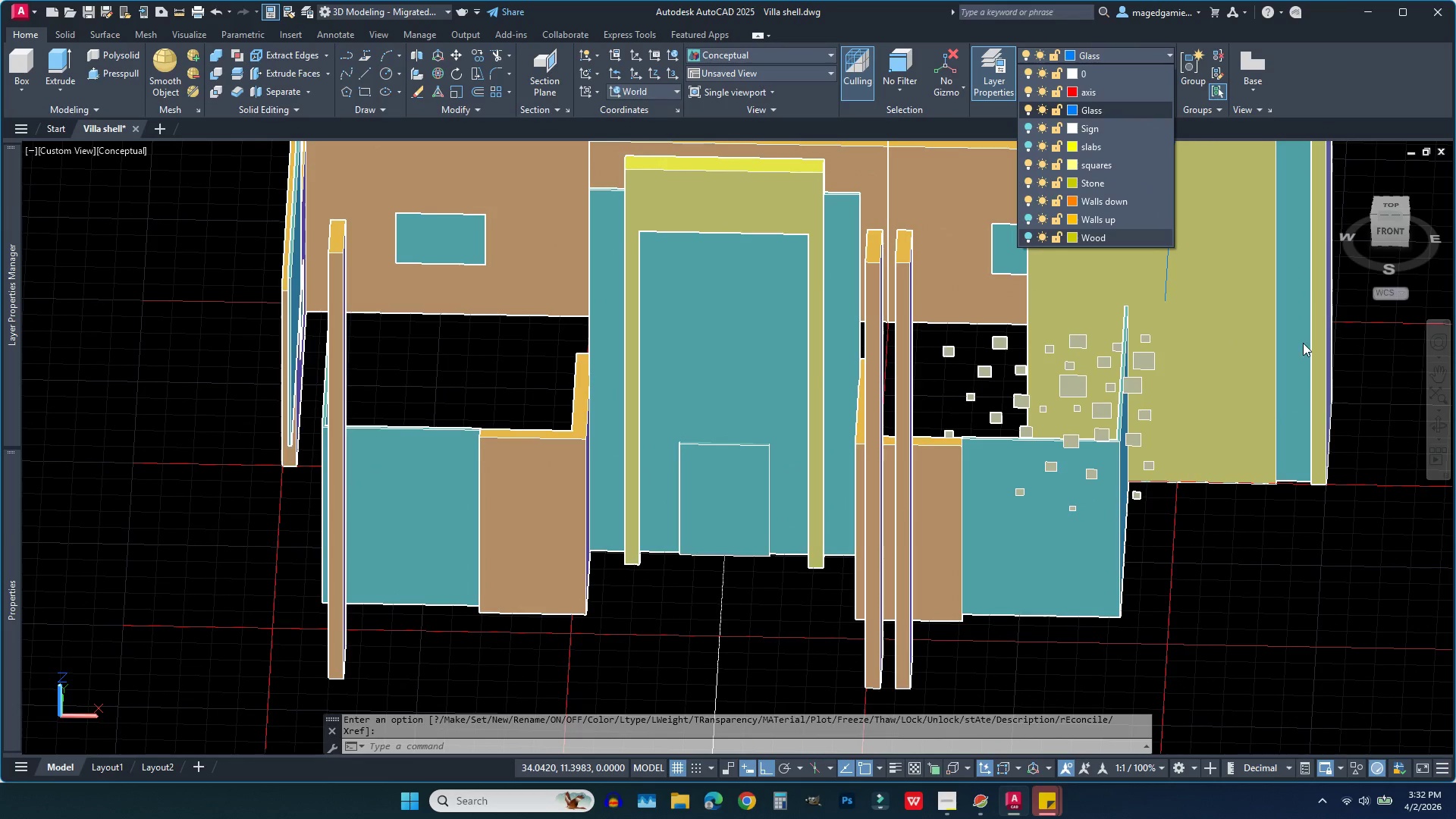 
left_click([1029, 183])
 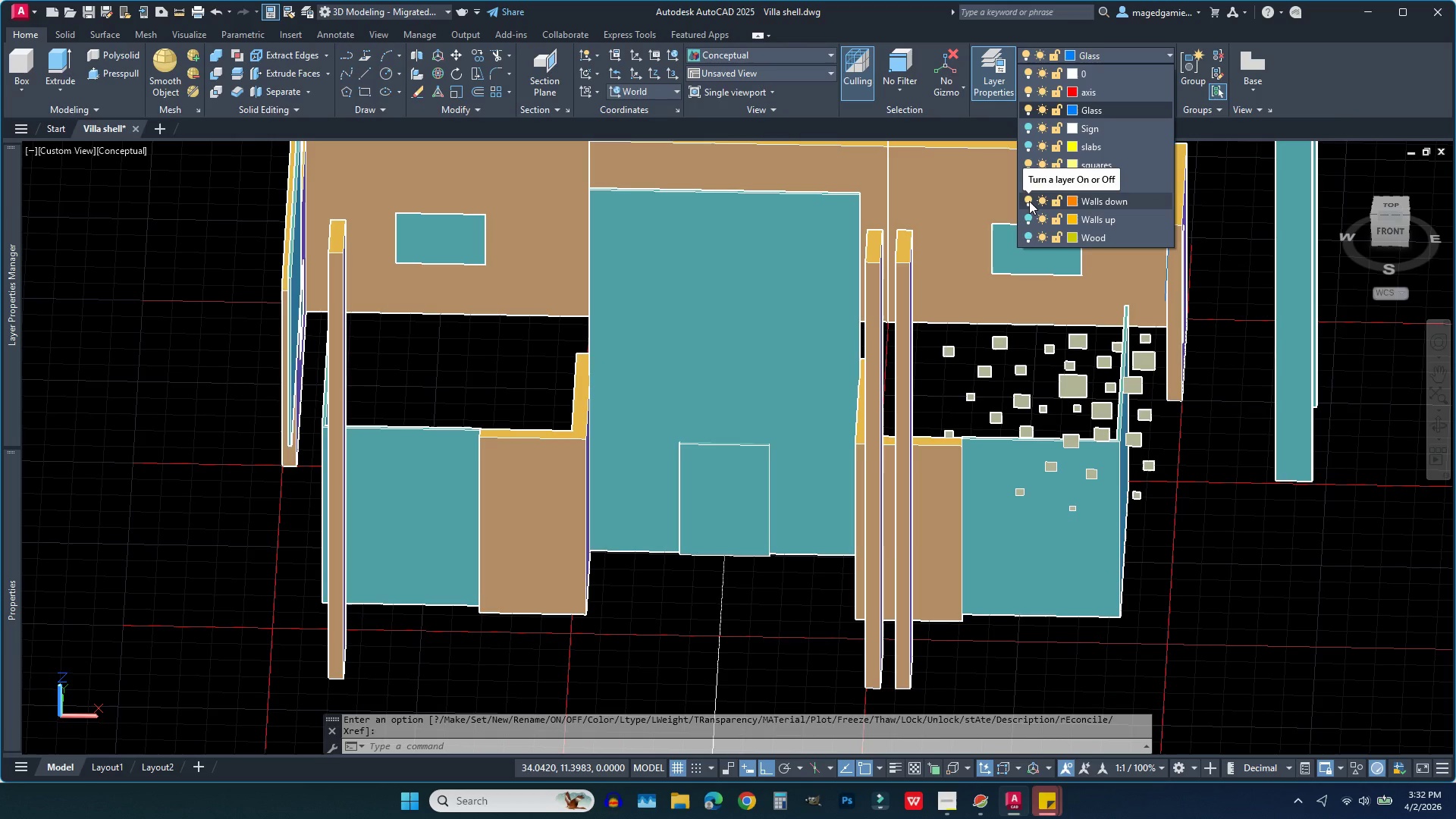 
left_click([1029, 201])
 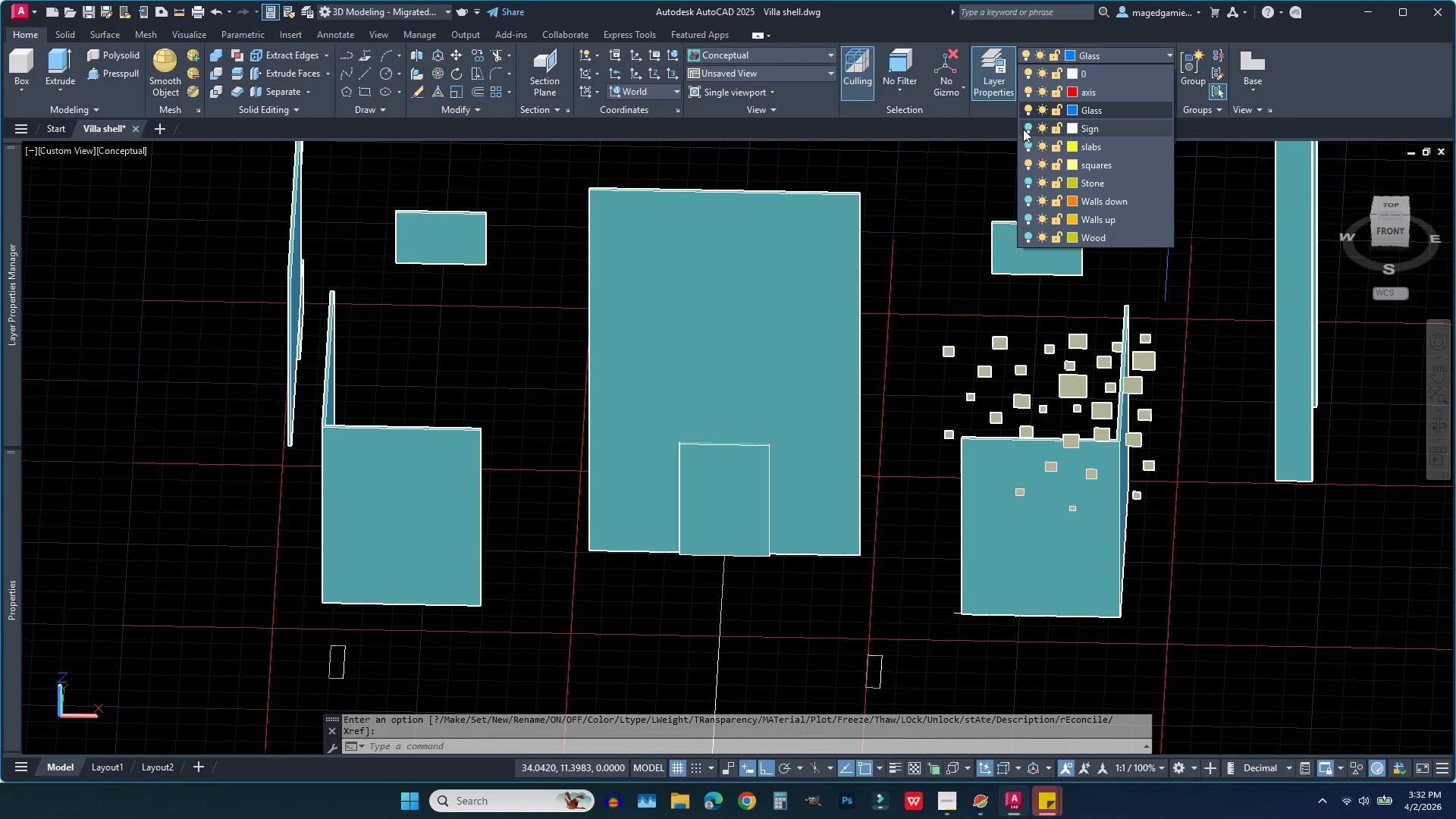 
left_click([1030, 109])
 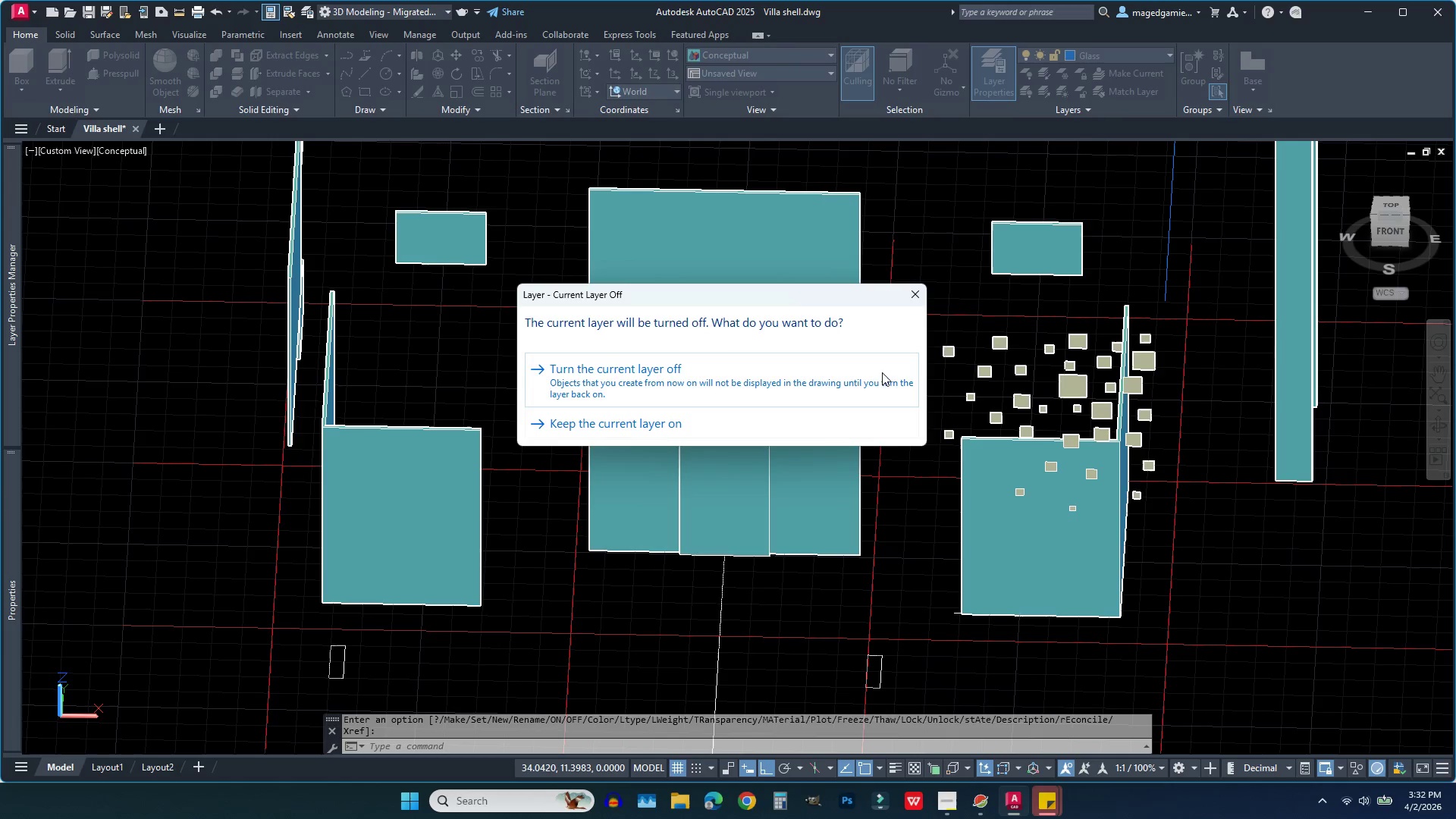 
left_click([684, 372])
 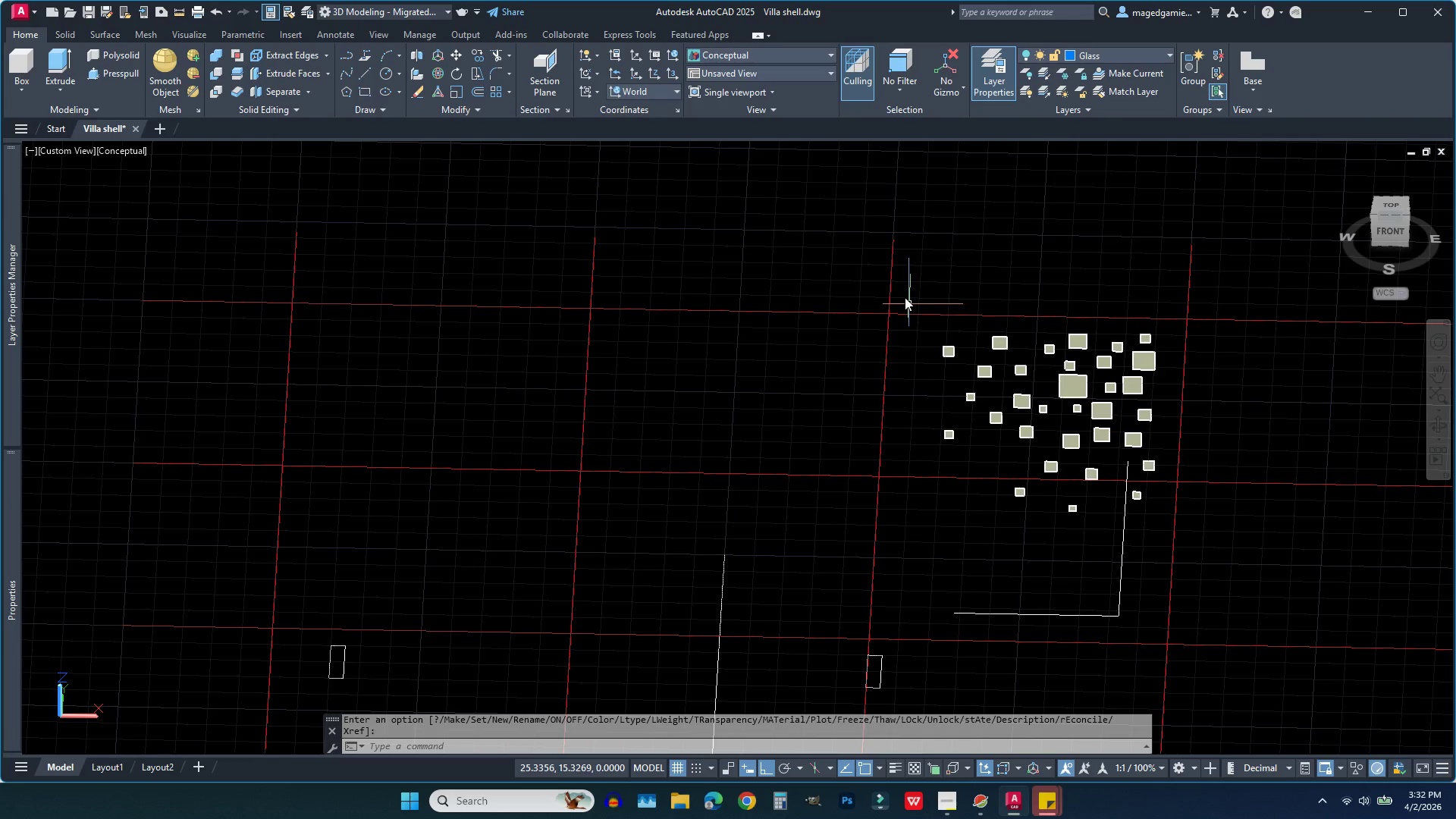 
left_click([907, 279])
 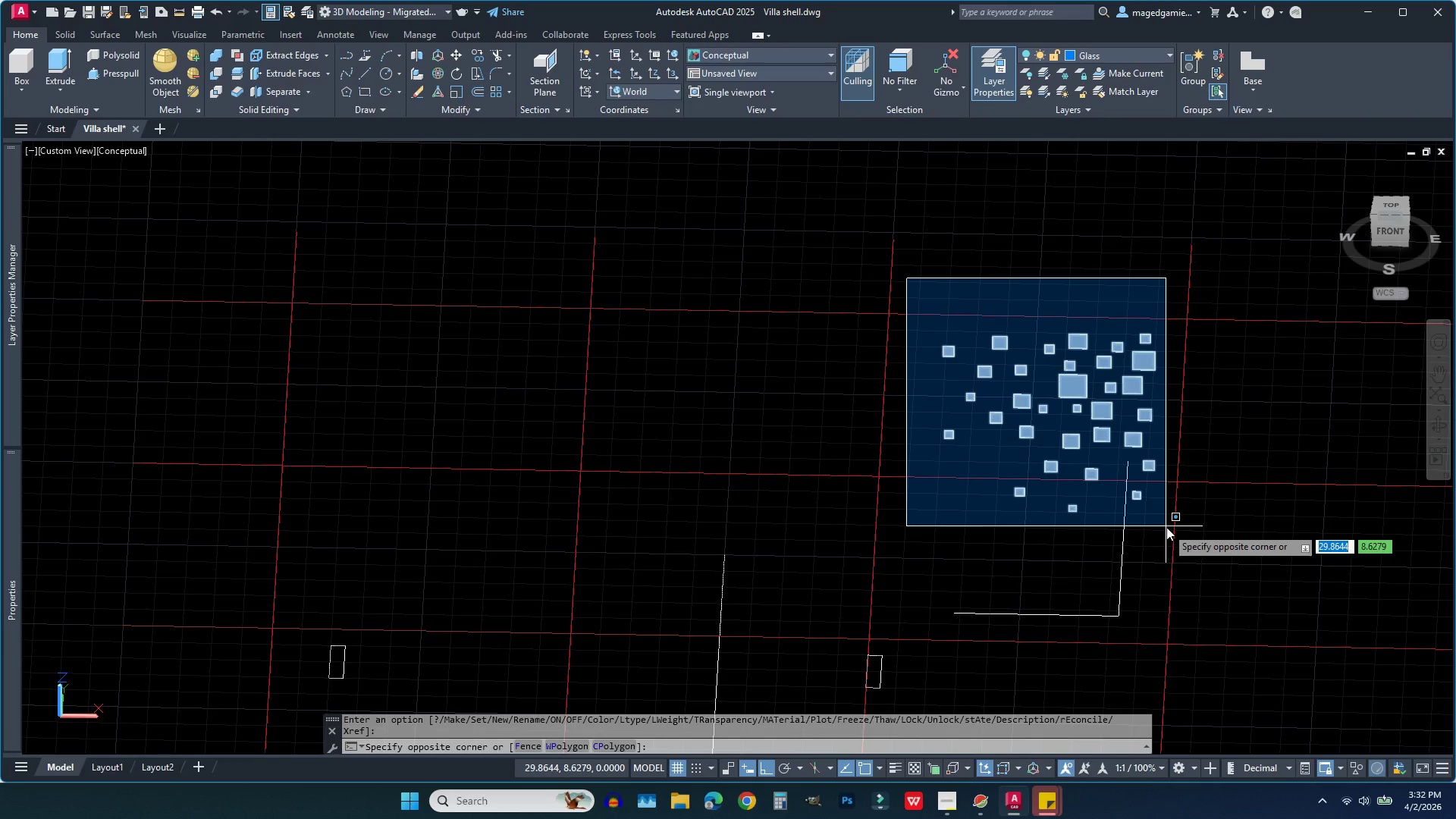 
left_click([1166, 527])
 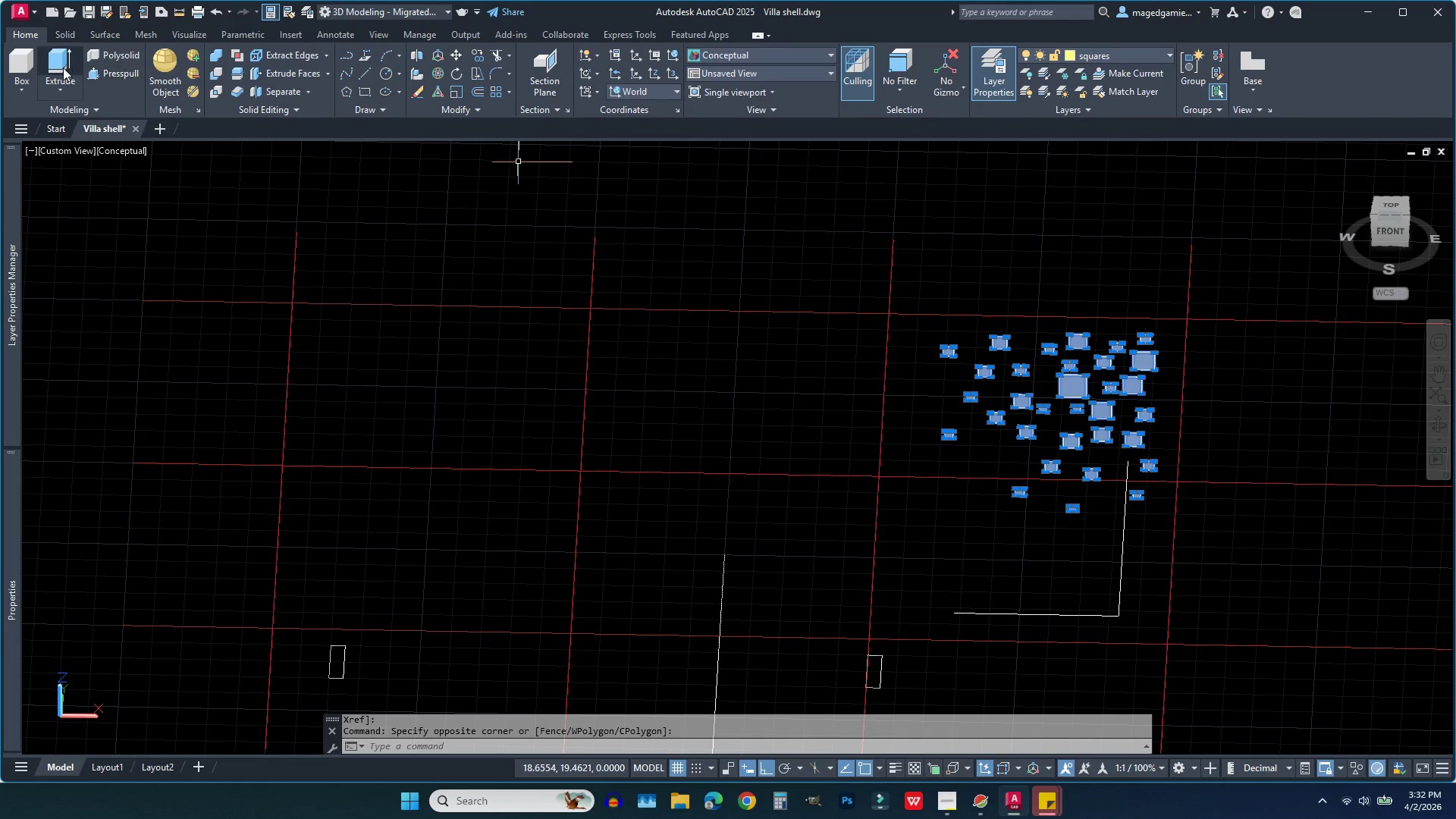 
left_click([55, 65])
 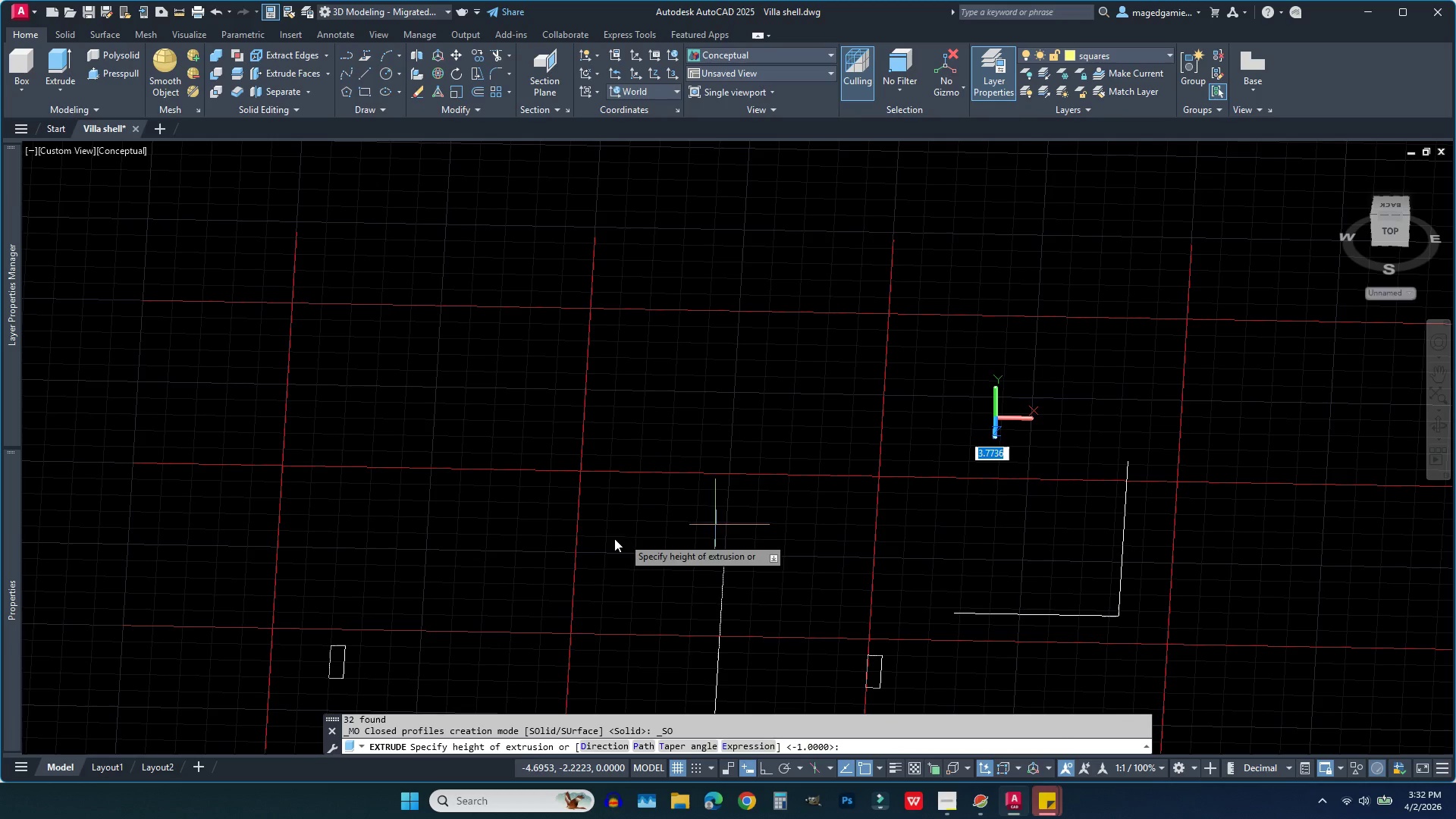 
scroll: coordinate [607, 423], scroll_direction: down, amount: 3.0
 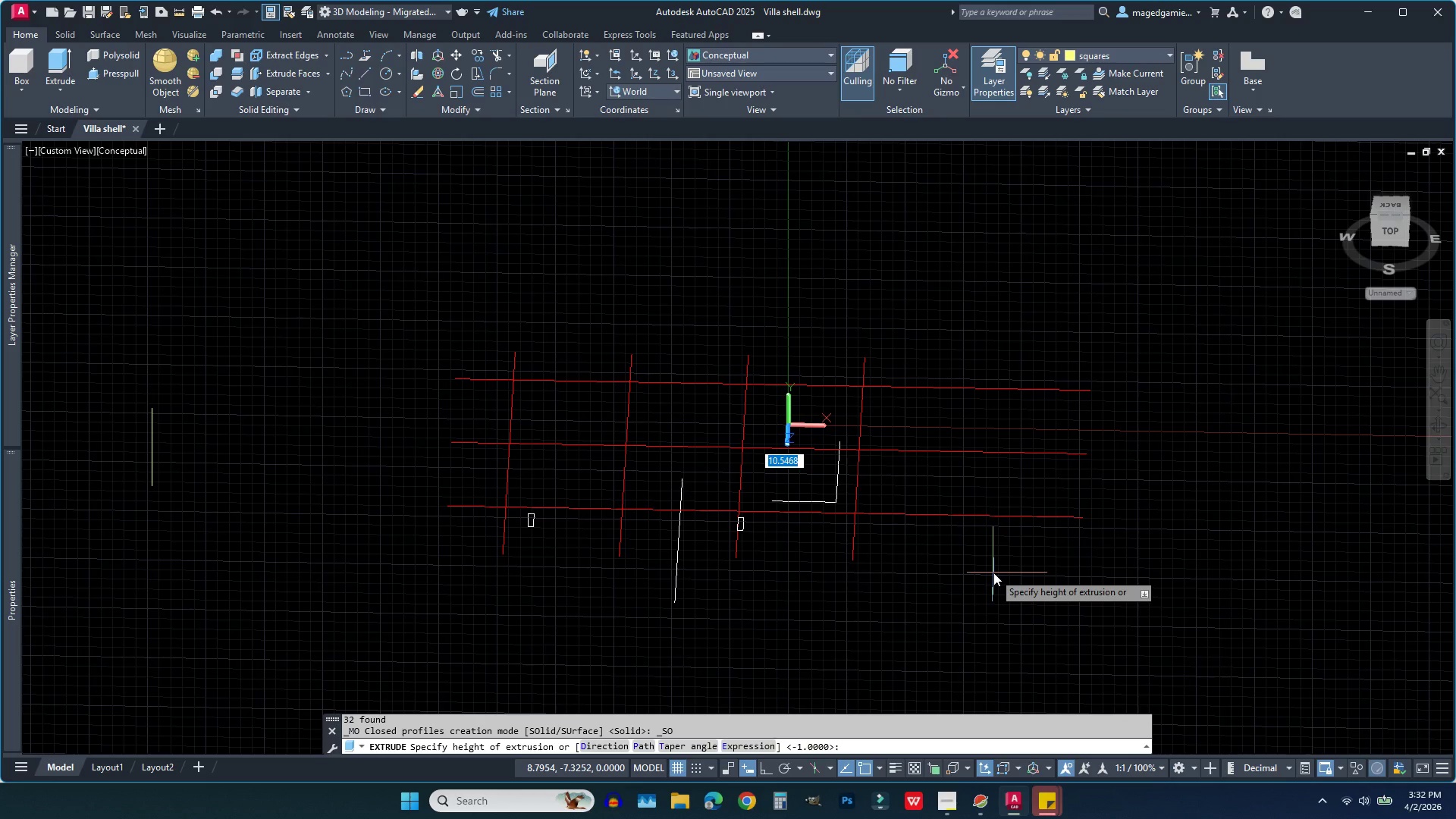 
key(Escape)
 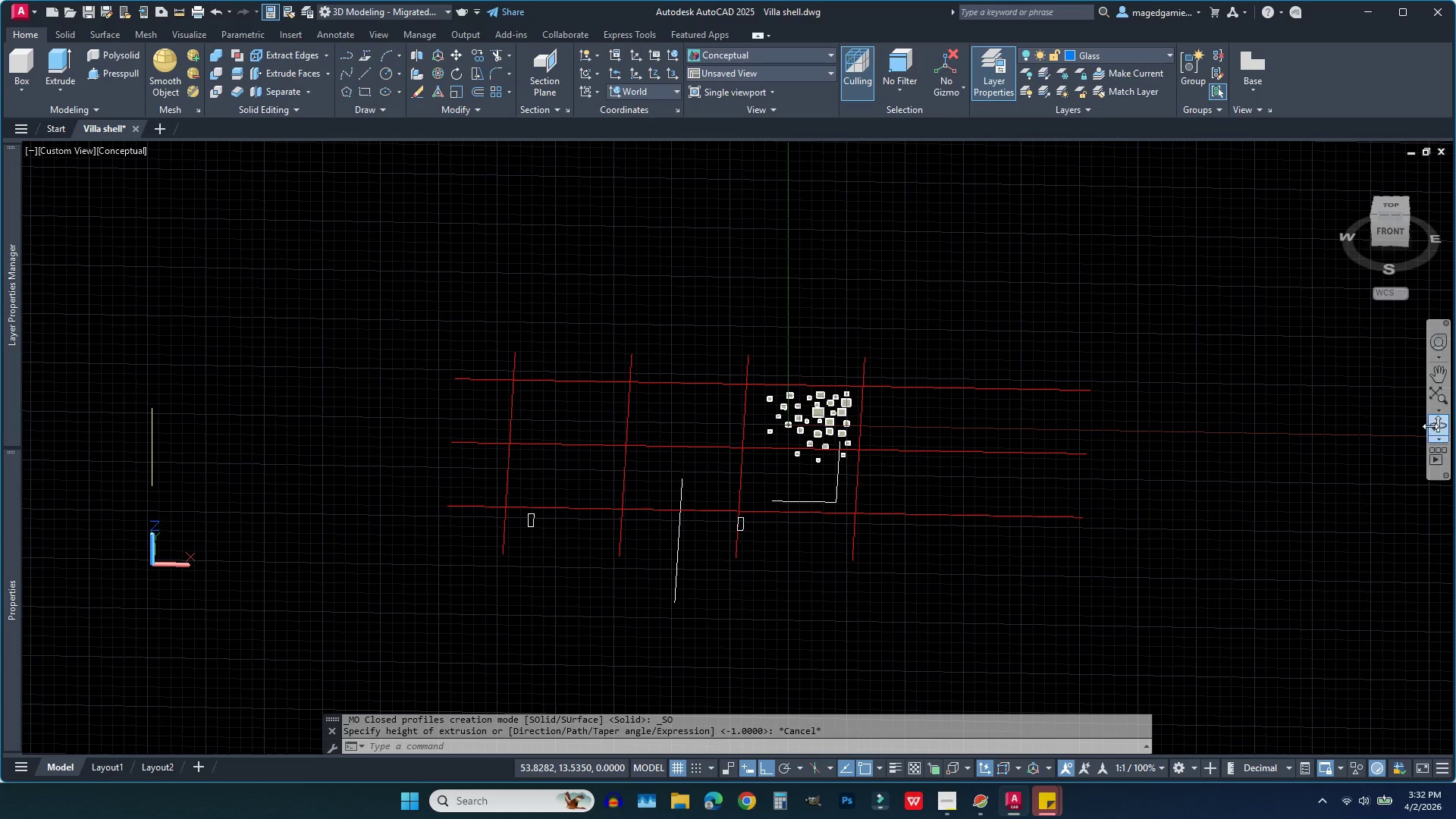 
left_click([1439, 428])
 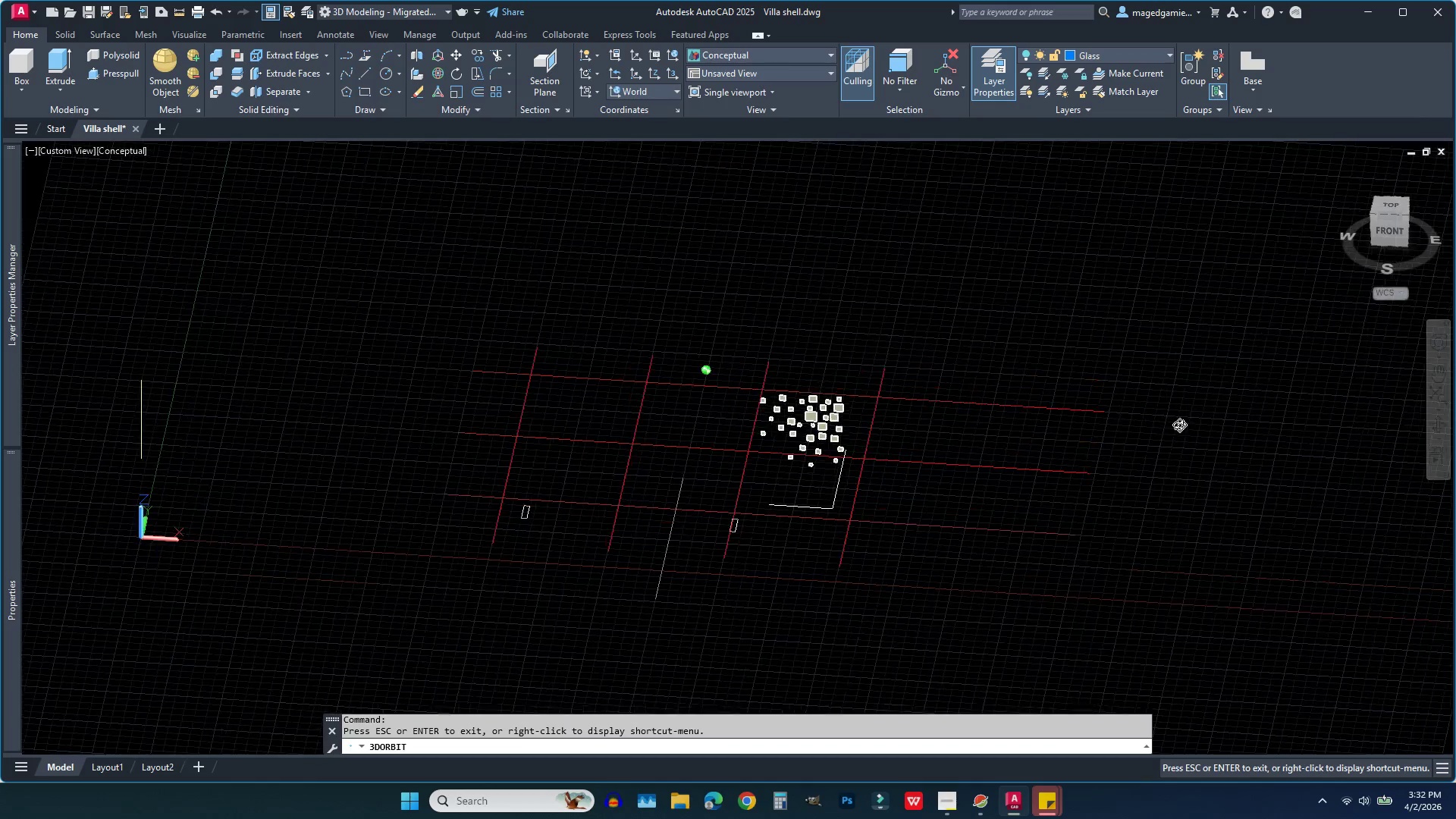 
left_click_drag(start_coordinate=[1212, 427], to_coordinate=[1063, 413])
 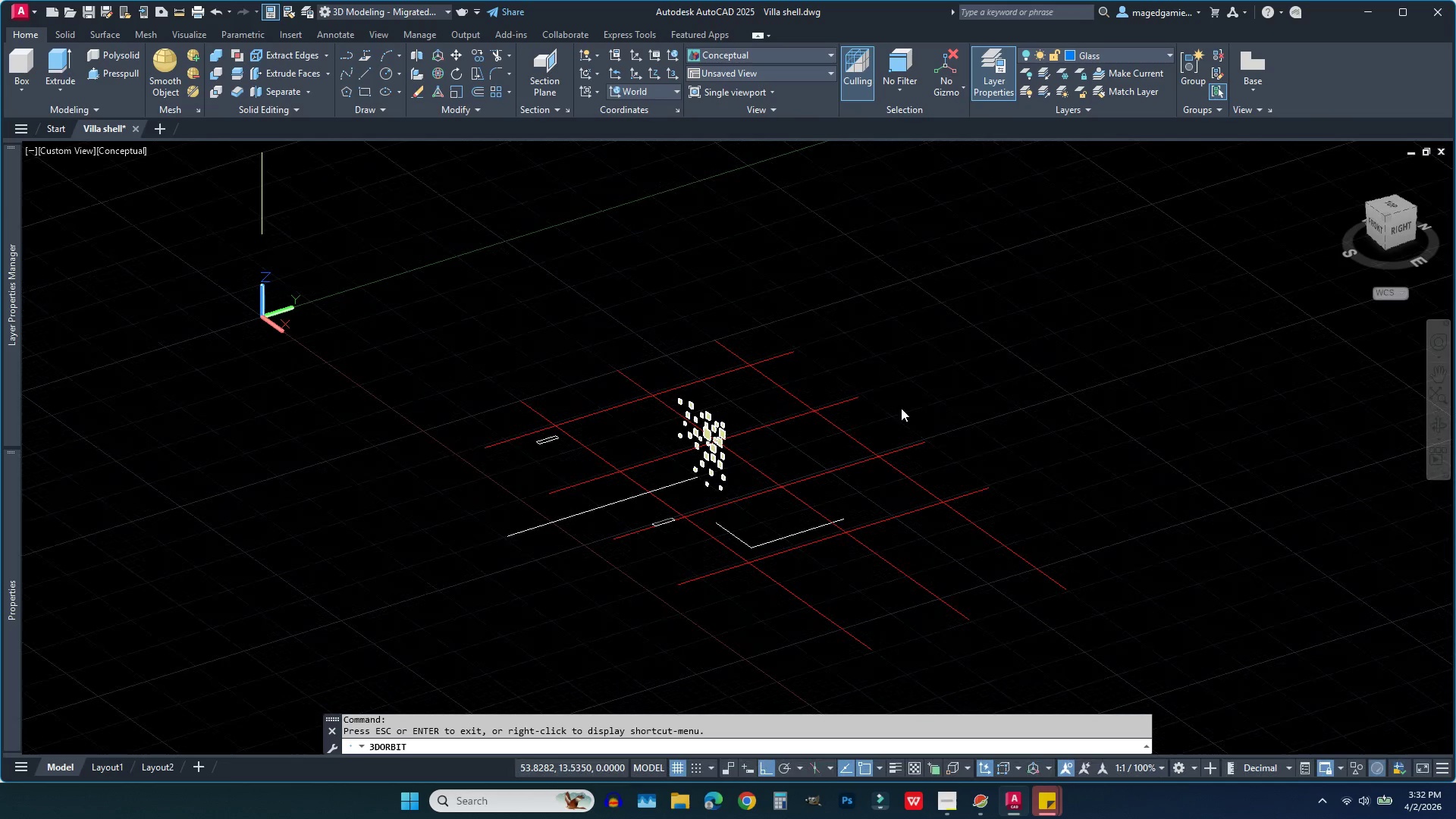 
key(Escape)
 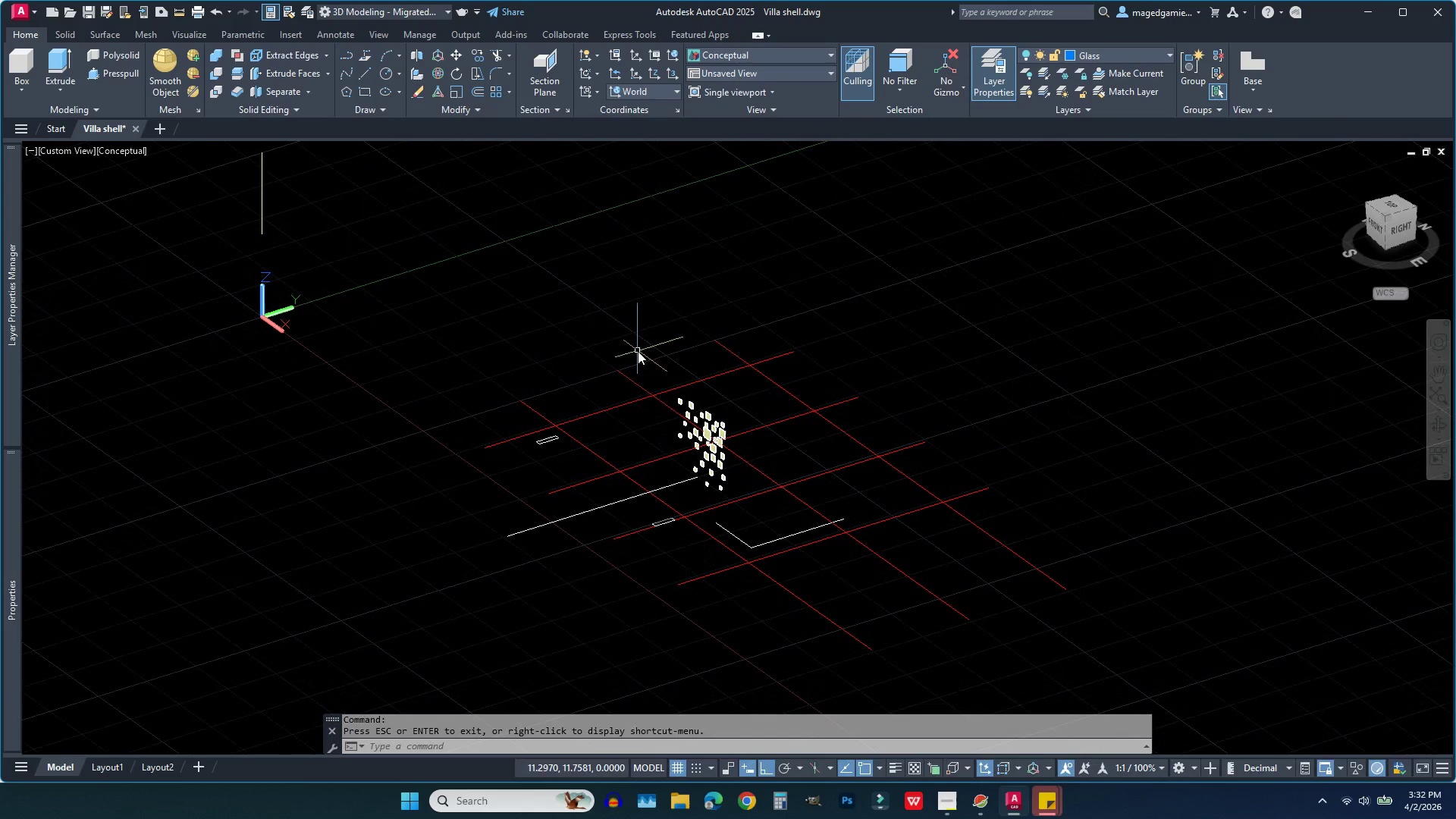 
left_click([639, 351])
 